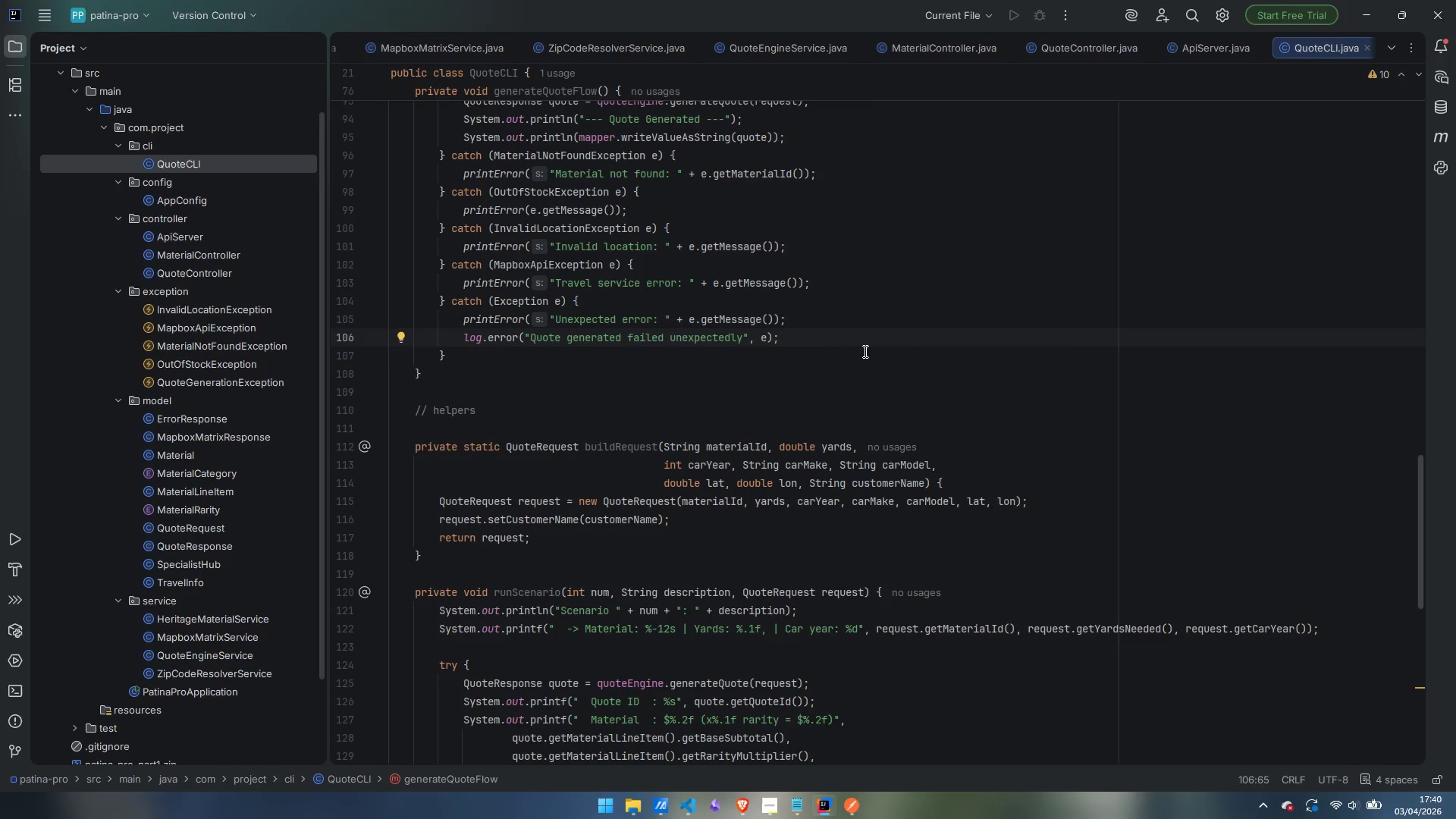 
key(ArrowDown)
 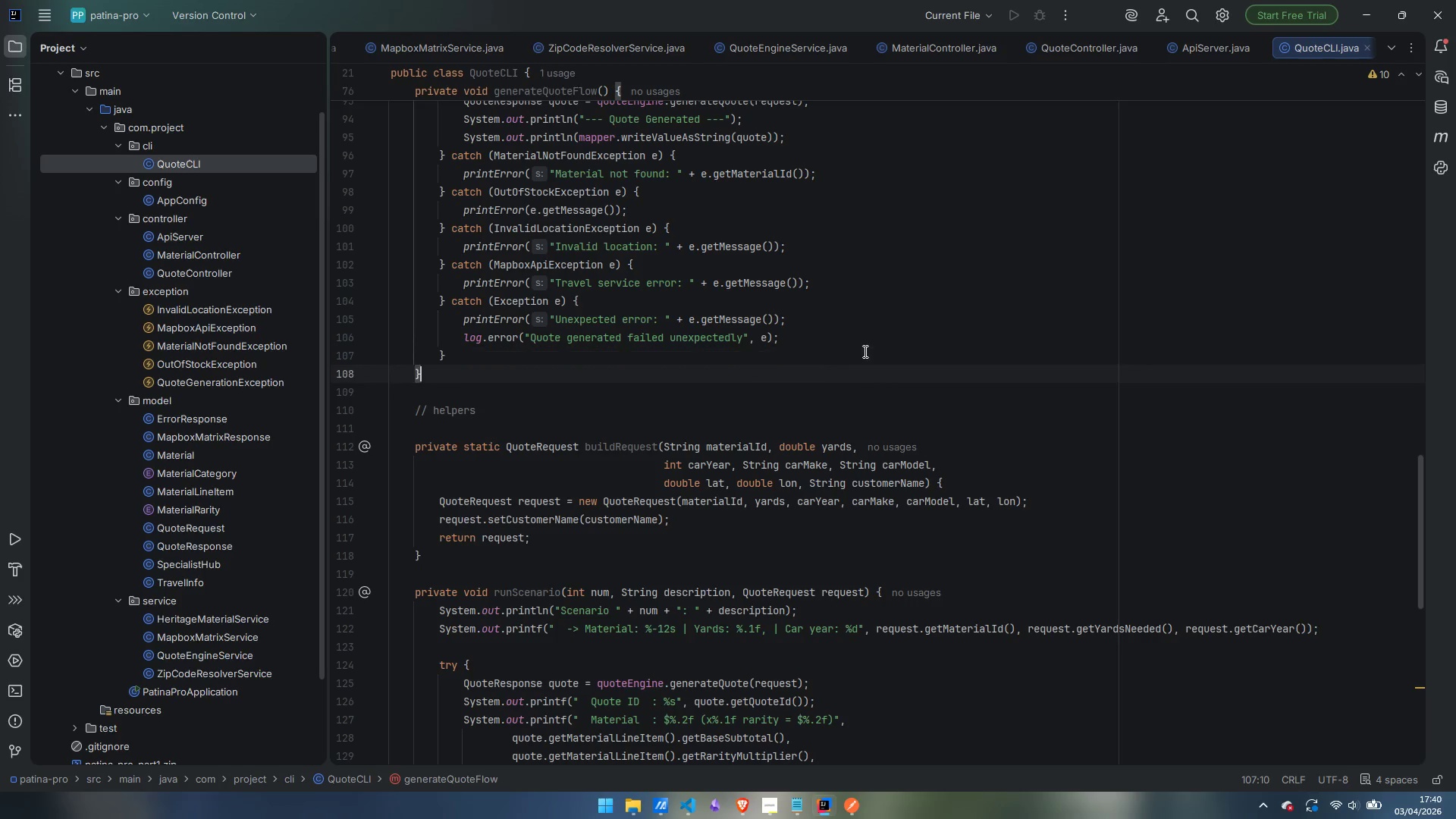 
key(ArrowDown)
 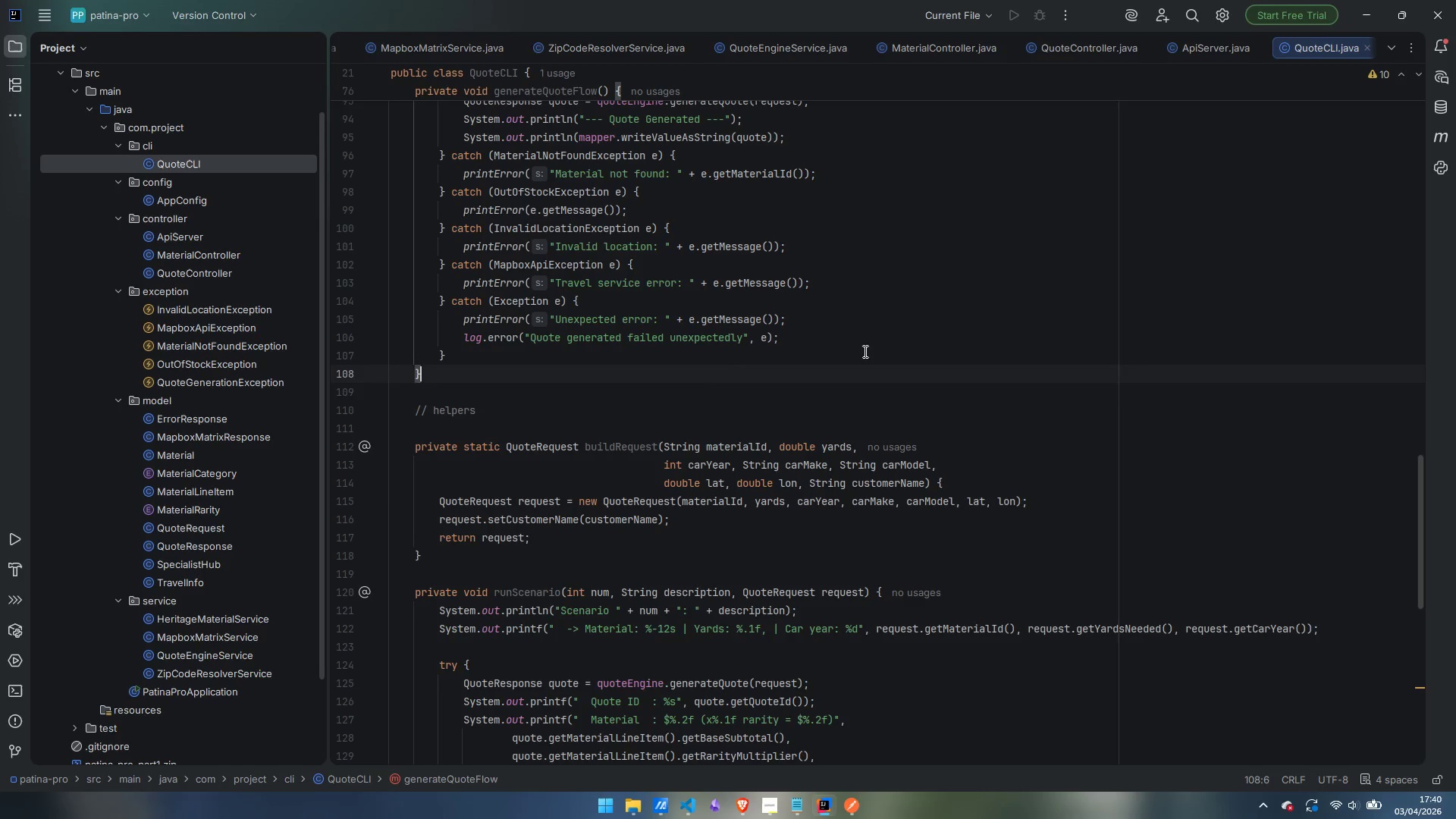 
key(Enter)
 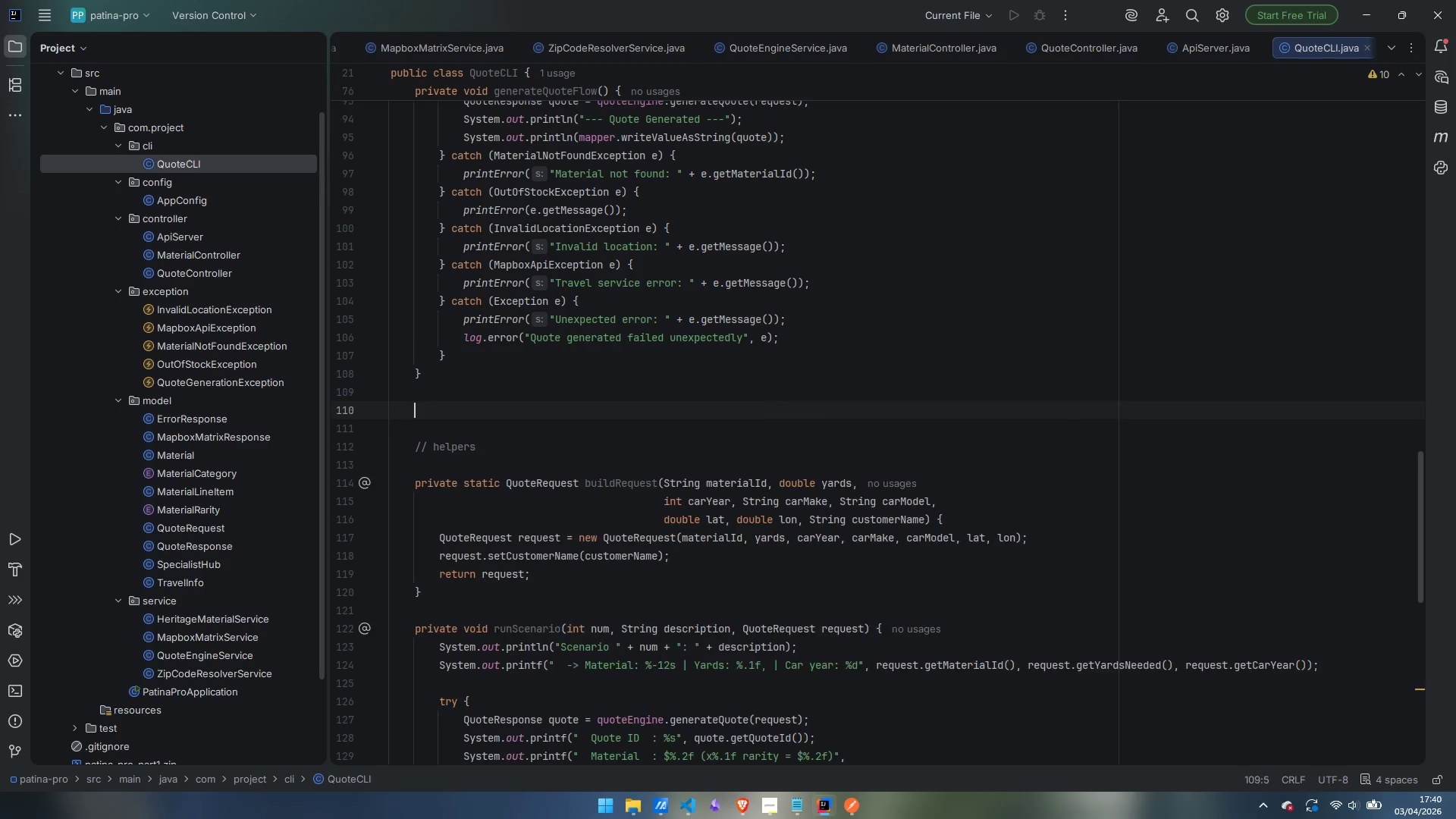 
key(Enter)
 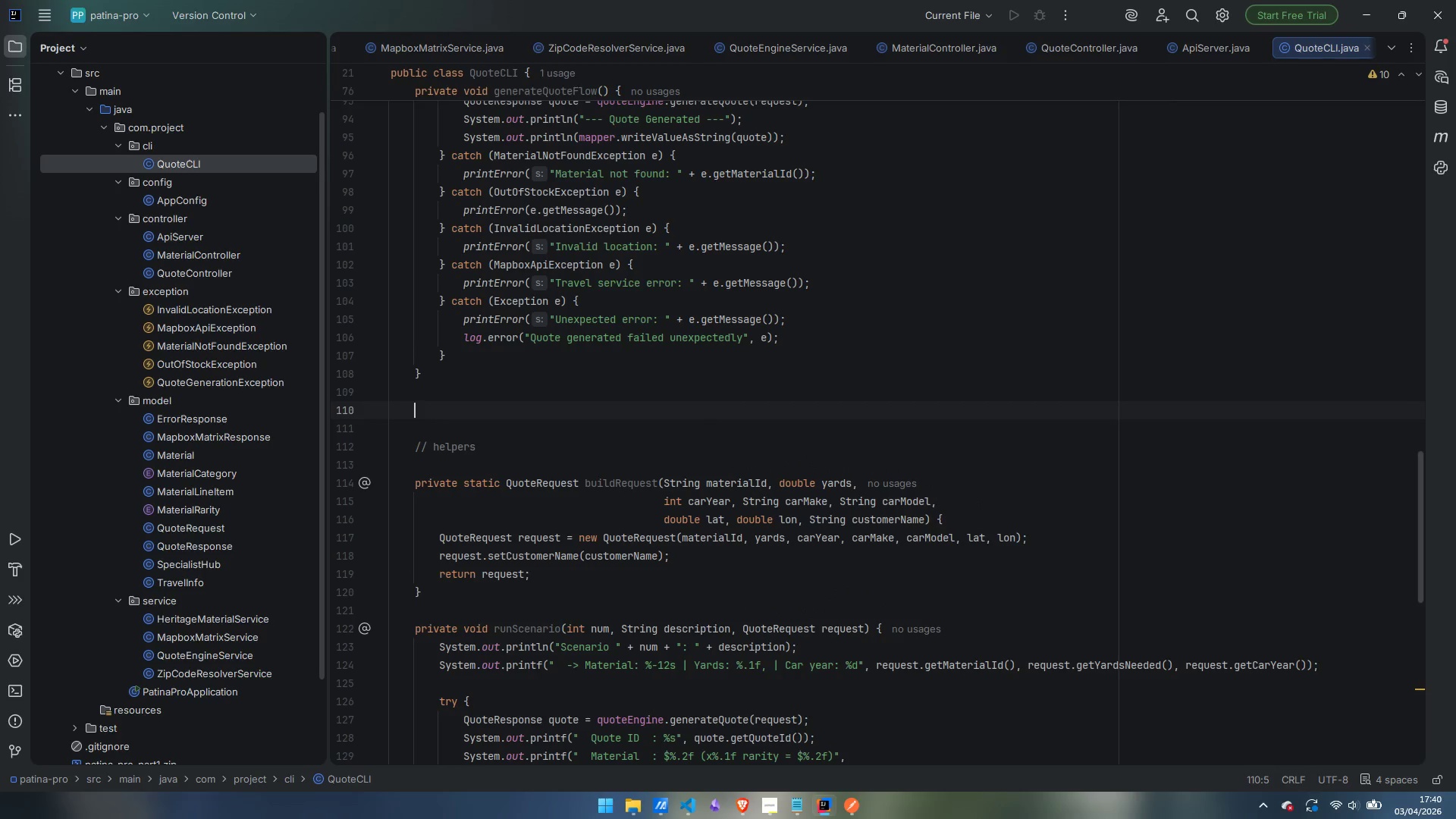 
type(private void demonstrateScenarios()
 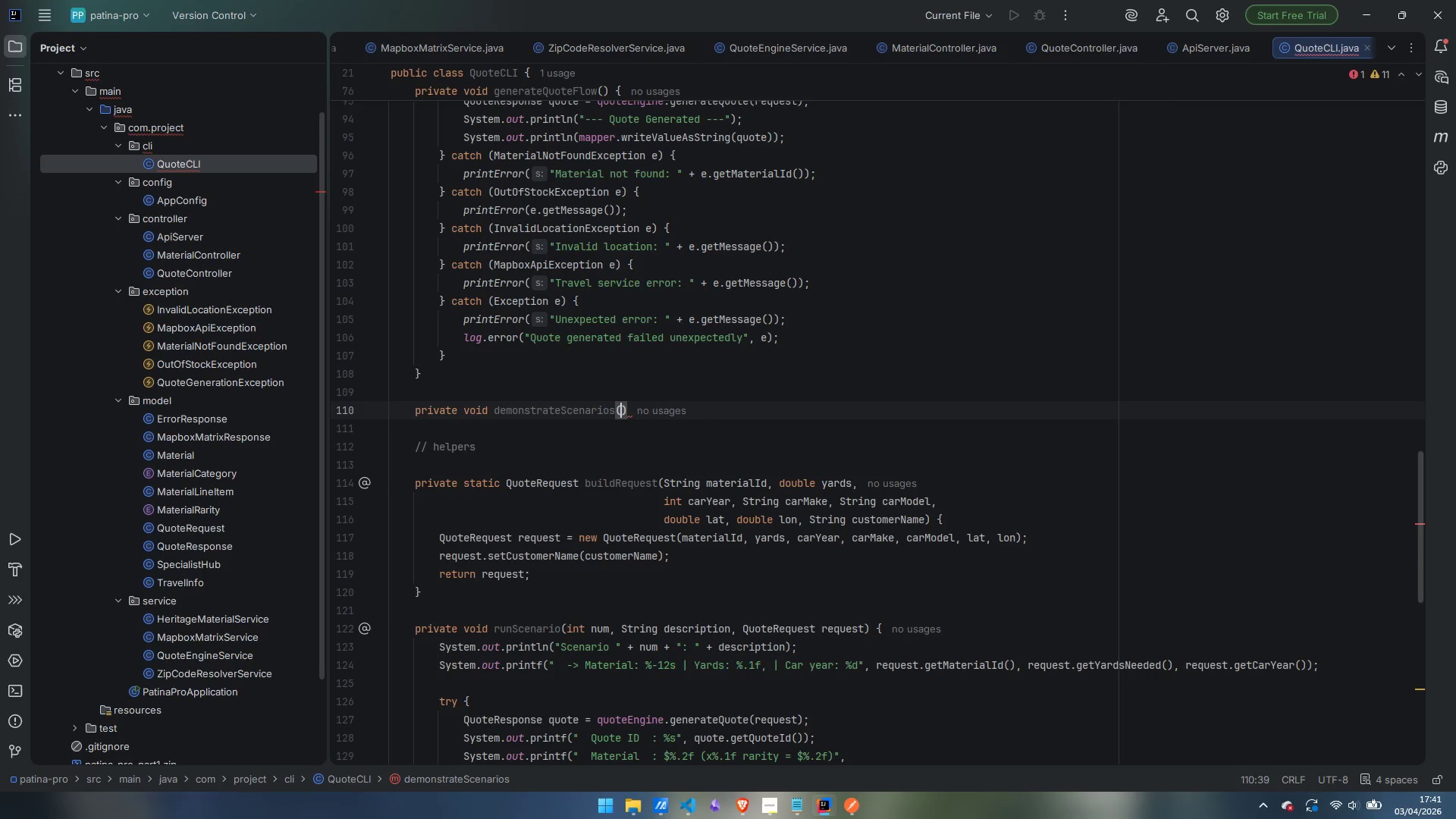 
key(ArrowRight)
 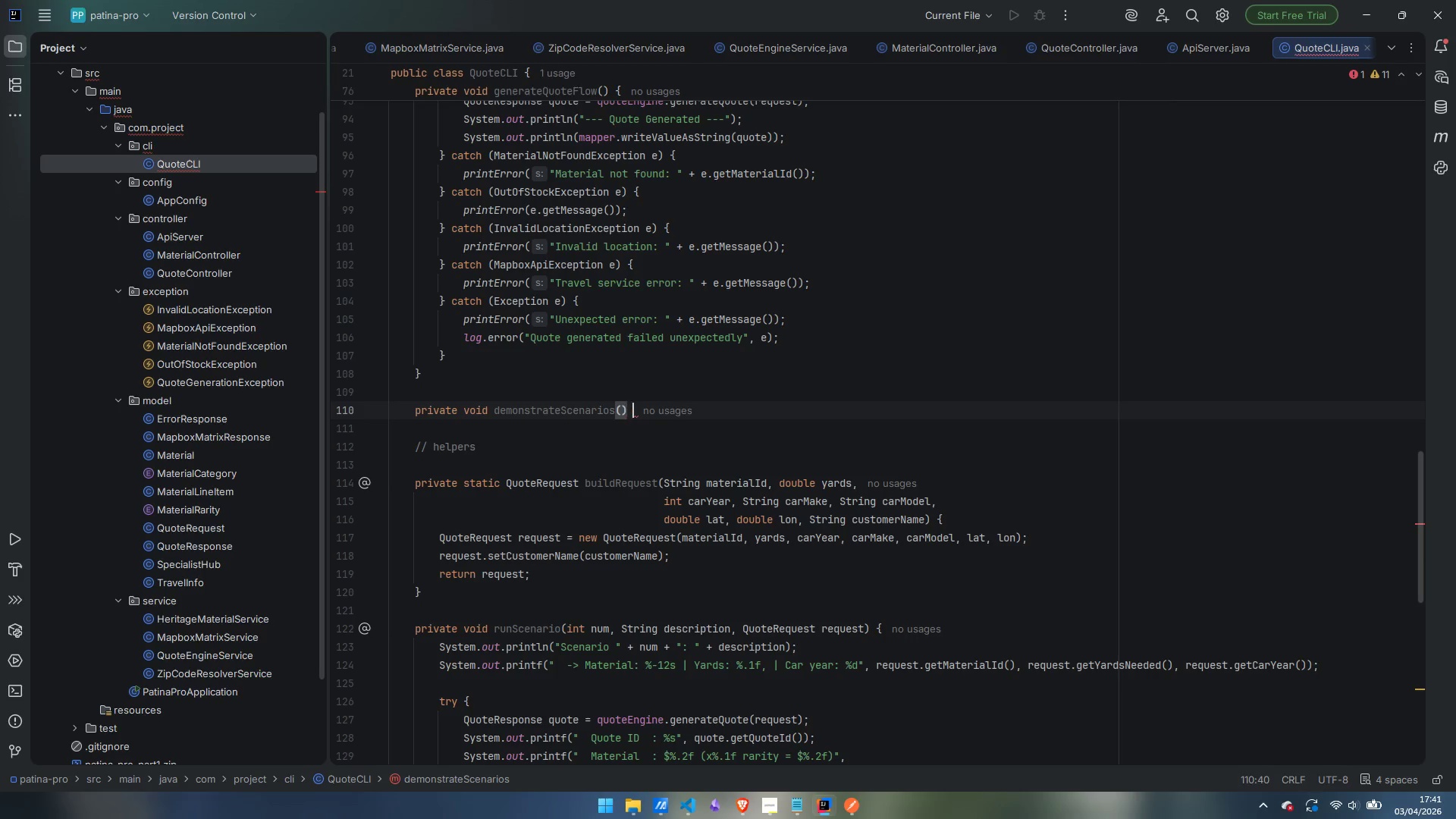 
key(Space)
 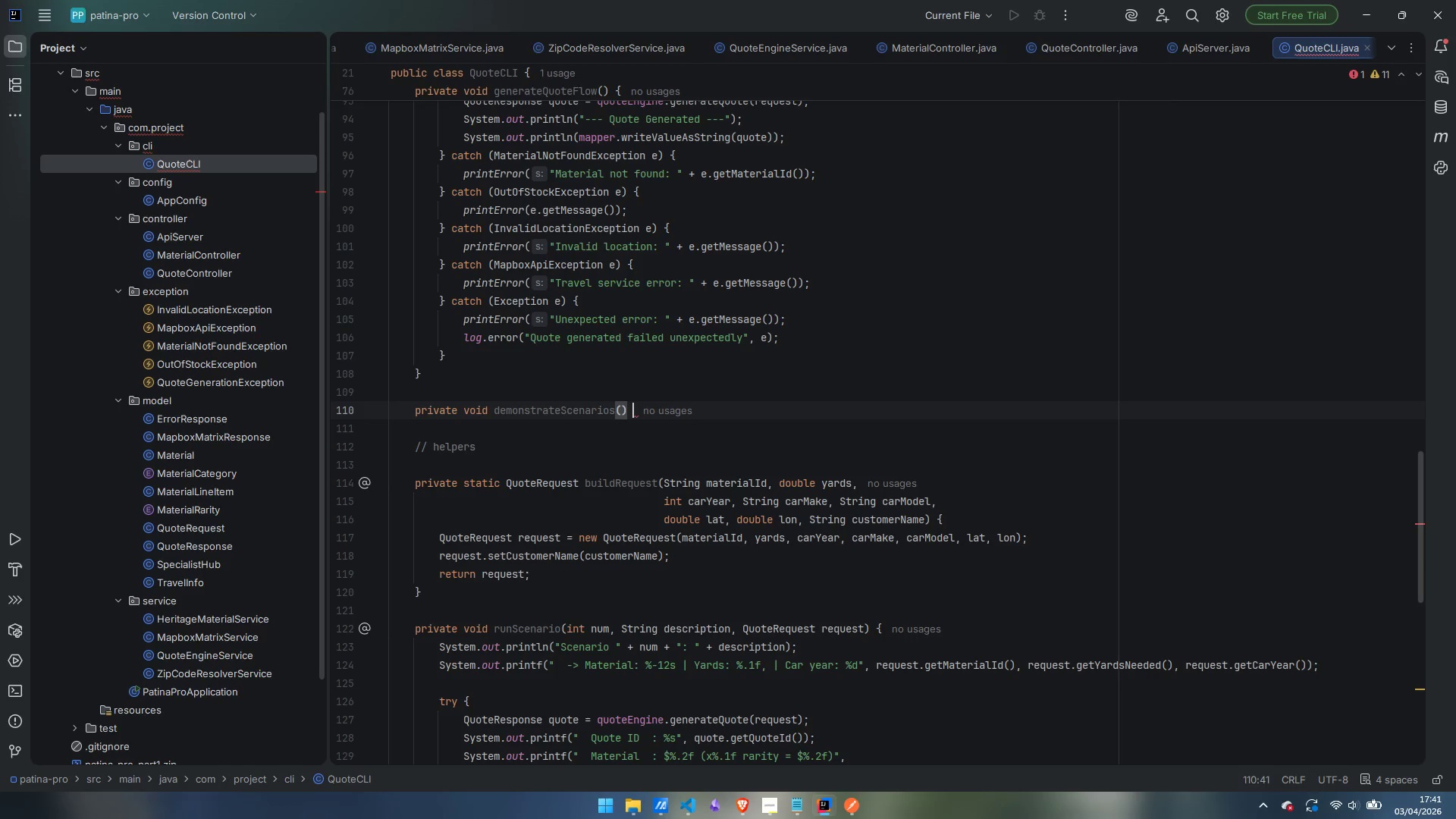 
key(Shift+BracketLeft)
 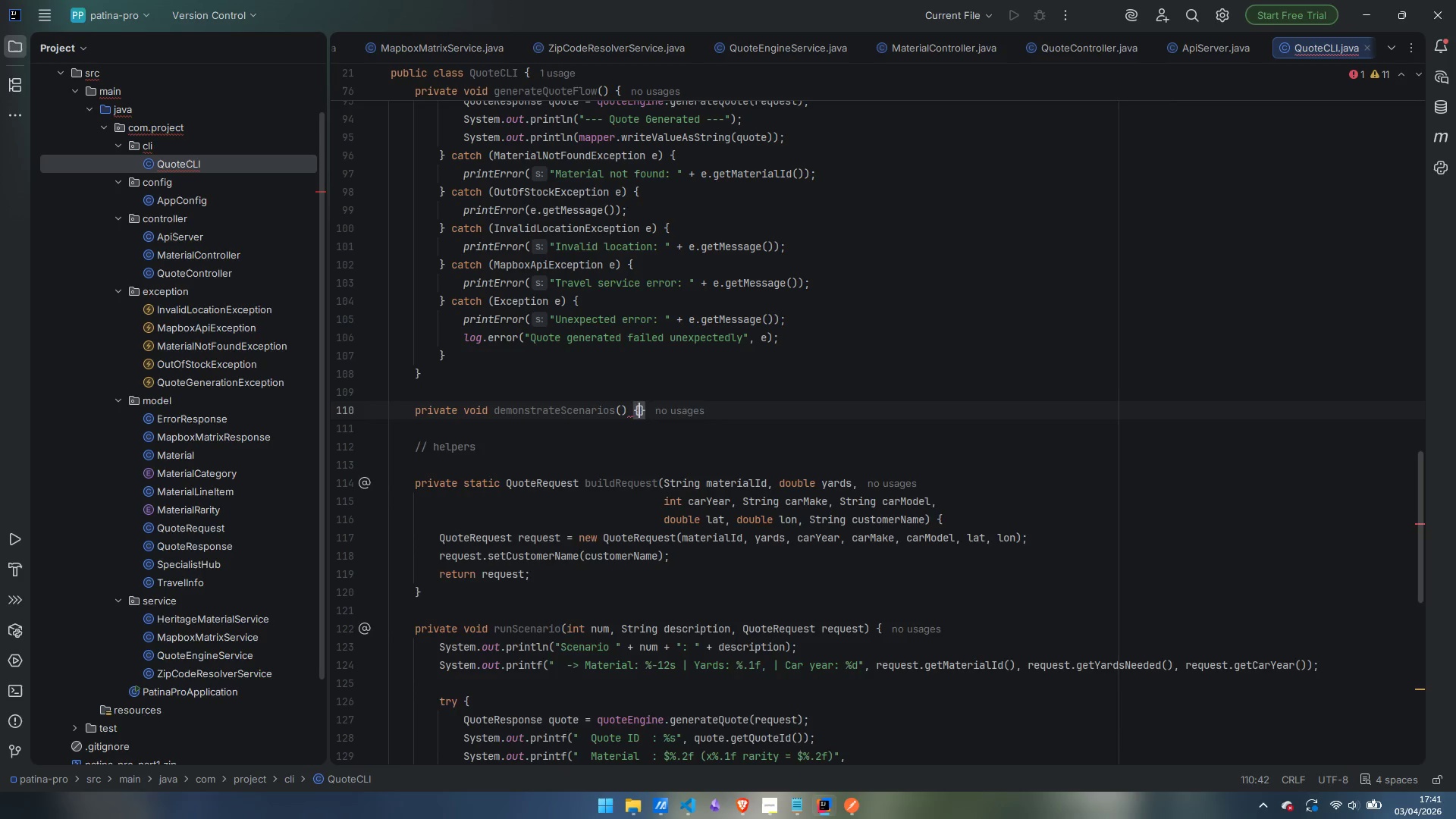 
key(Enter)
 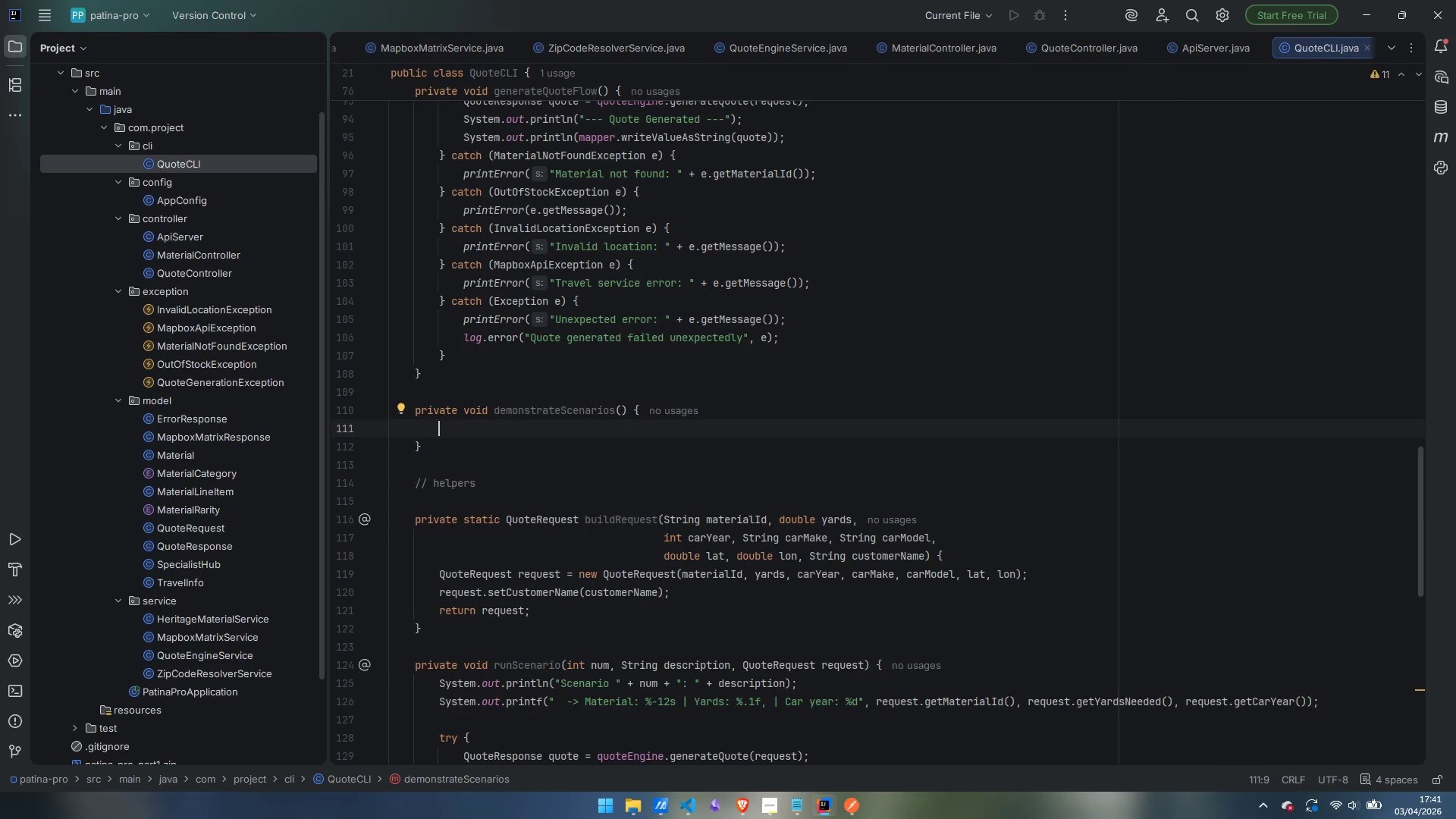 
type(print)
 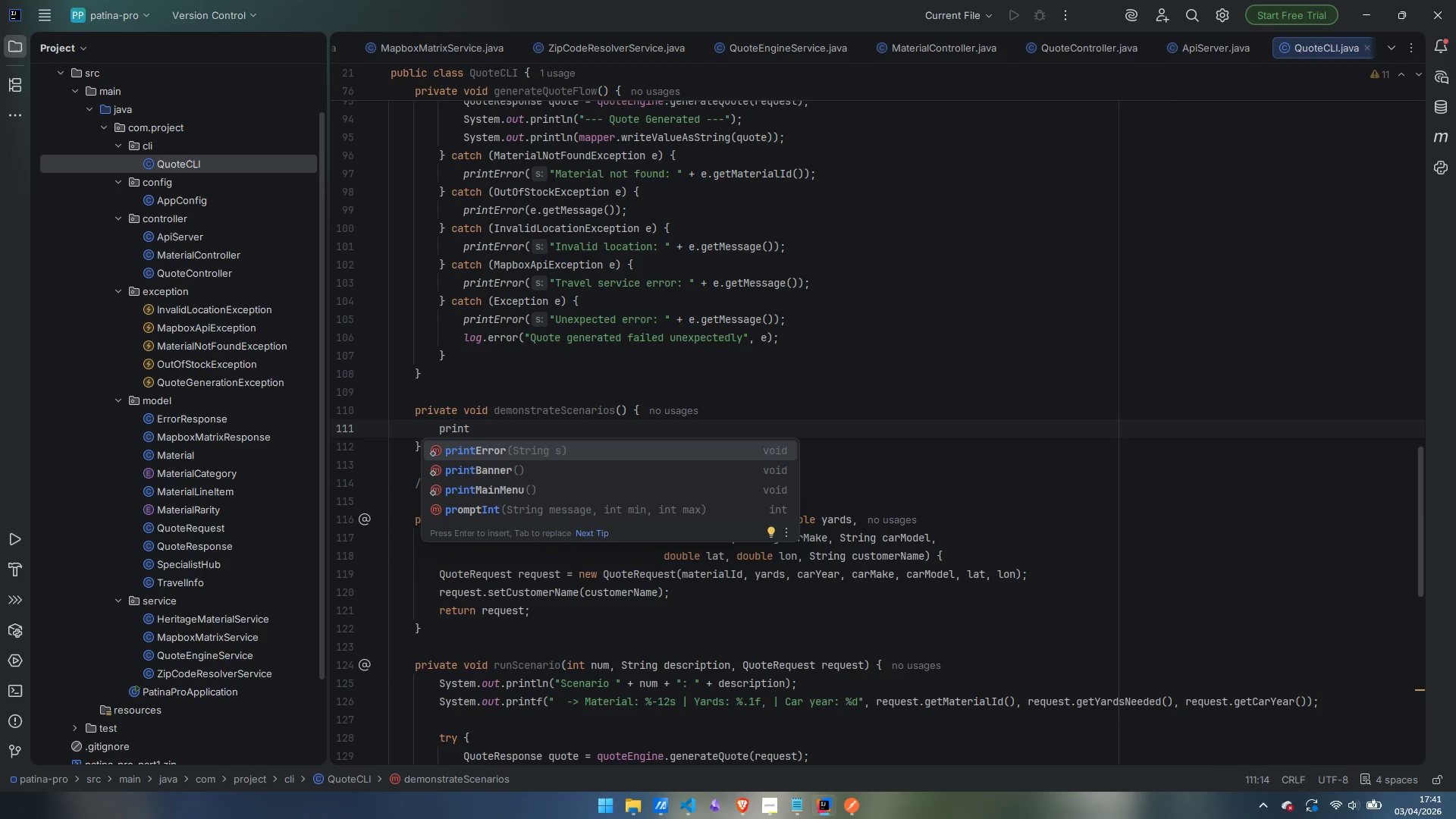 
key(Control+ControlLeft)
 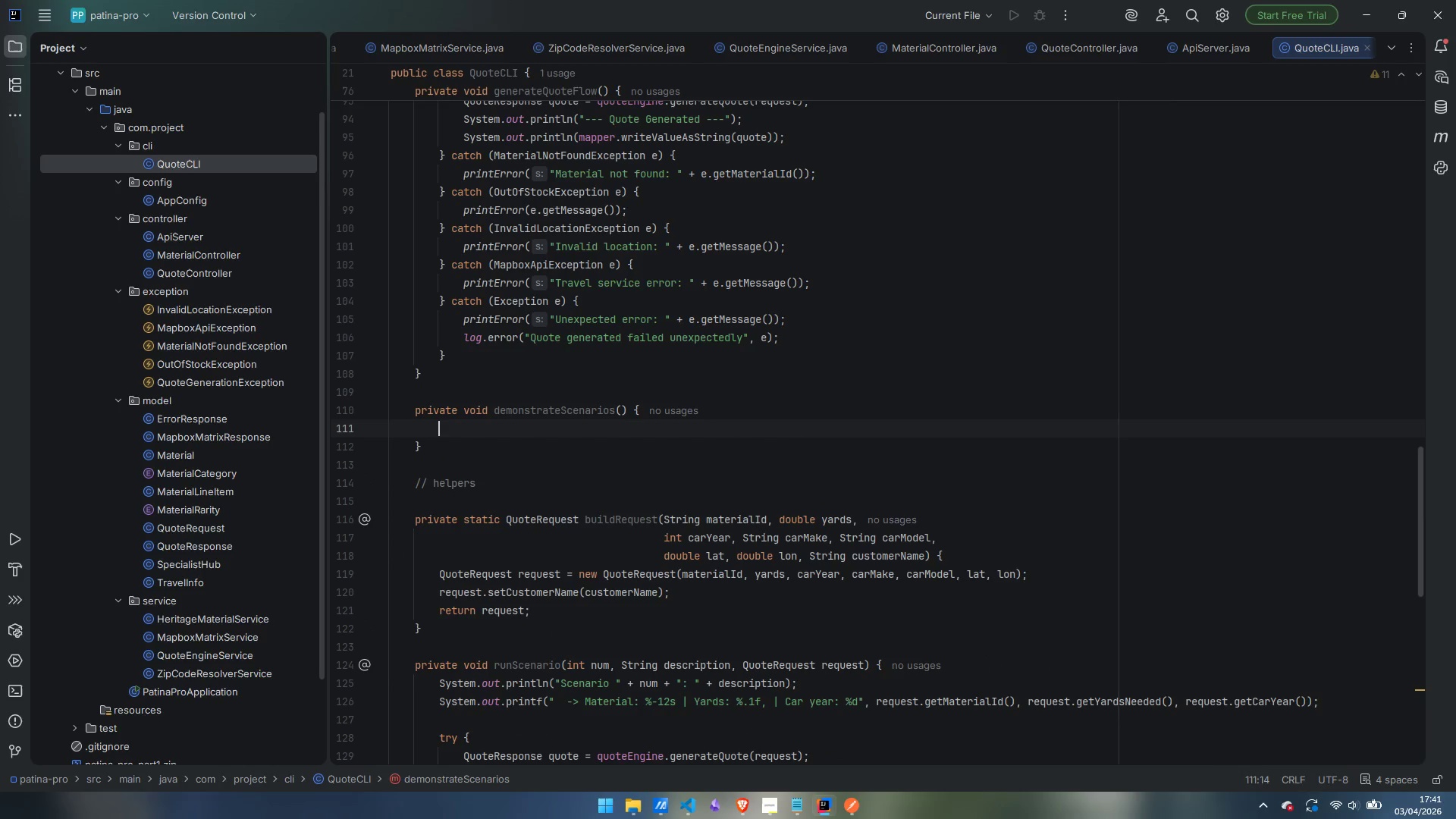 
key(Control+Backspace)
 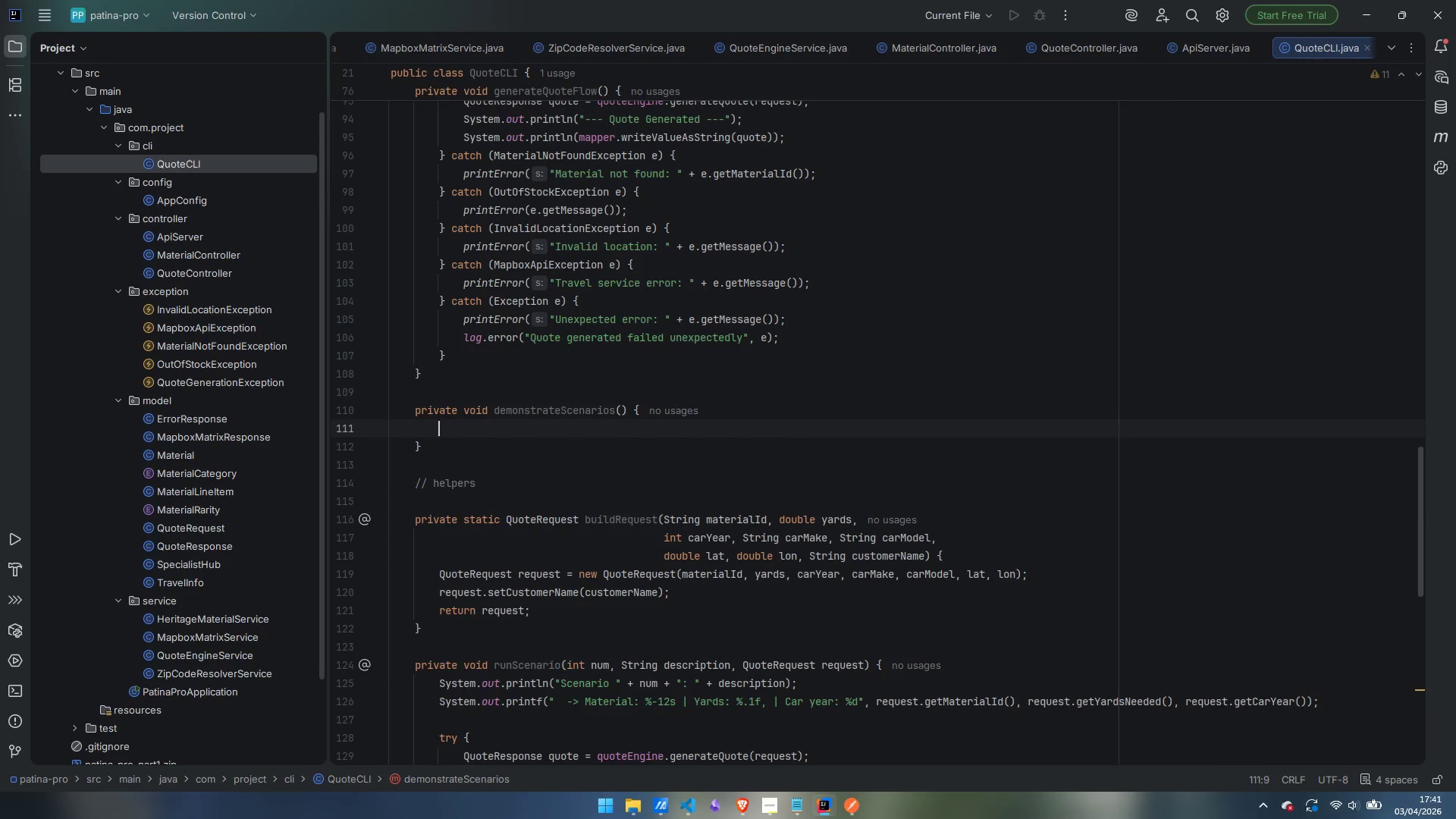 
type(sout)
key(Tab)
type('\n--- Runnign Demo Scenario)
 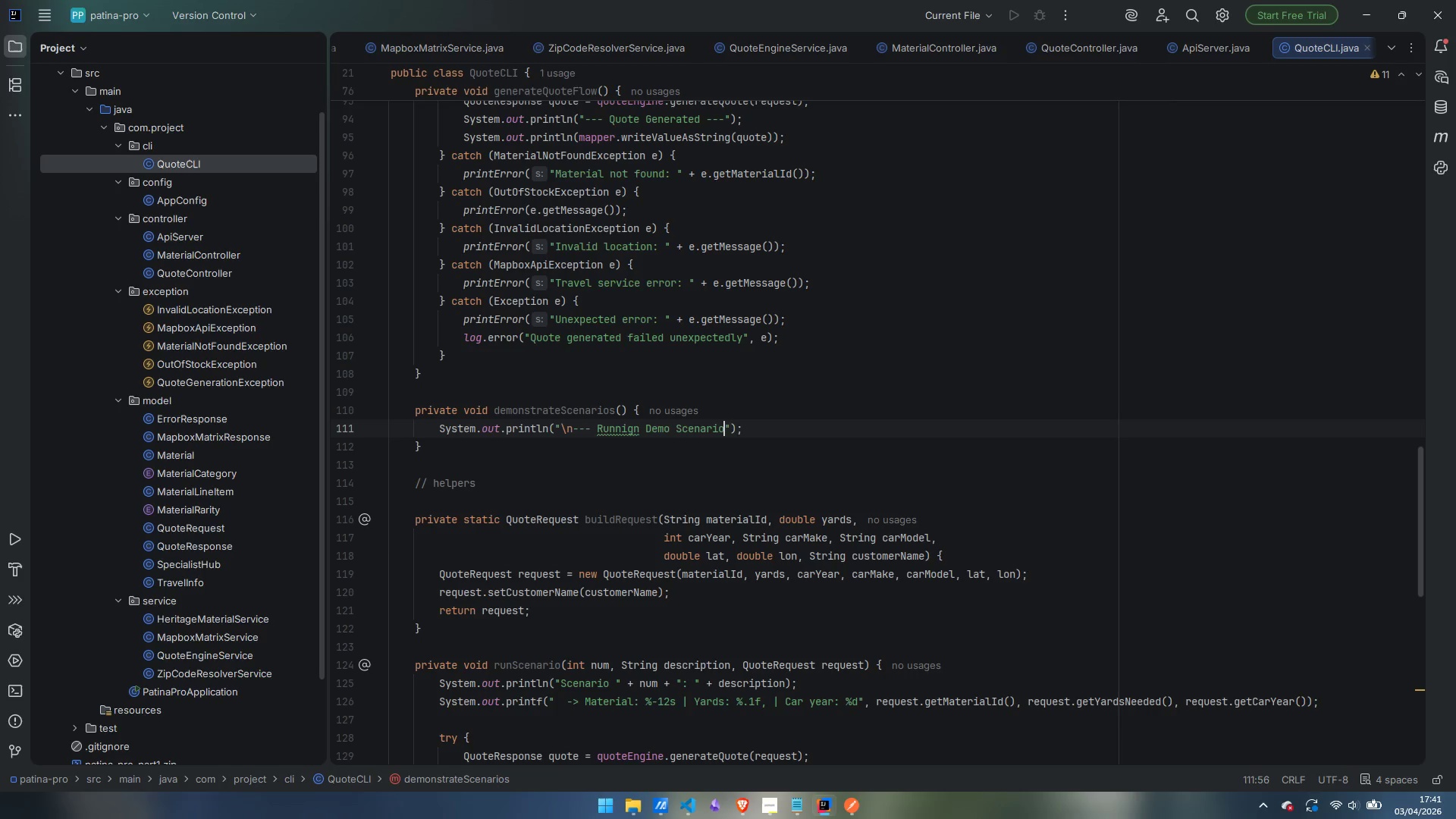 
key(Control+ArrowLeft)
 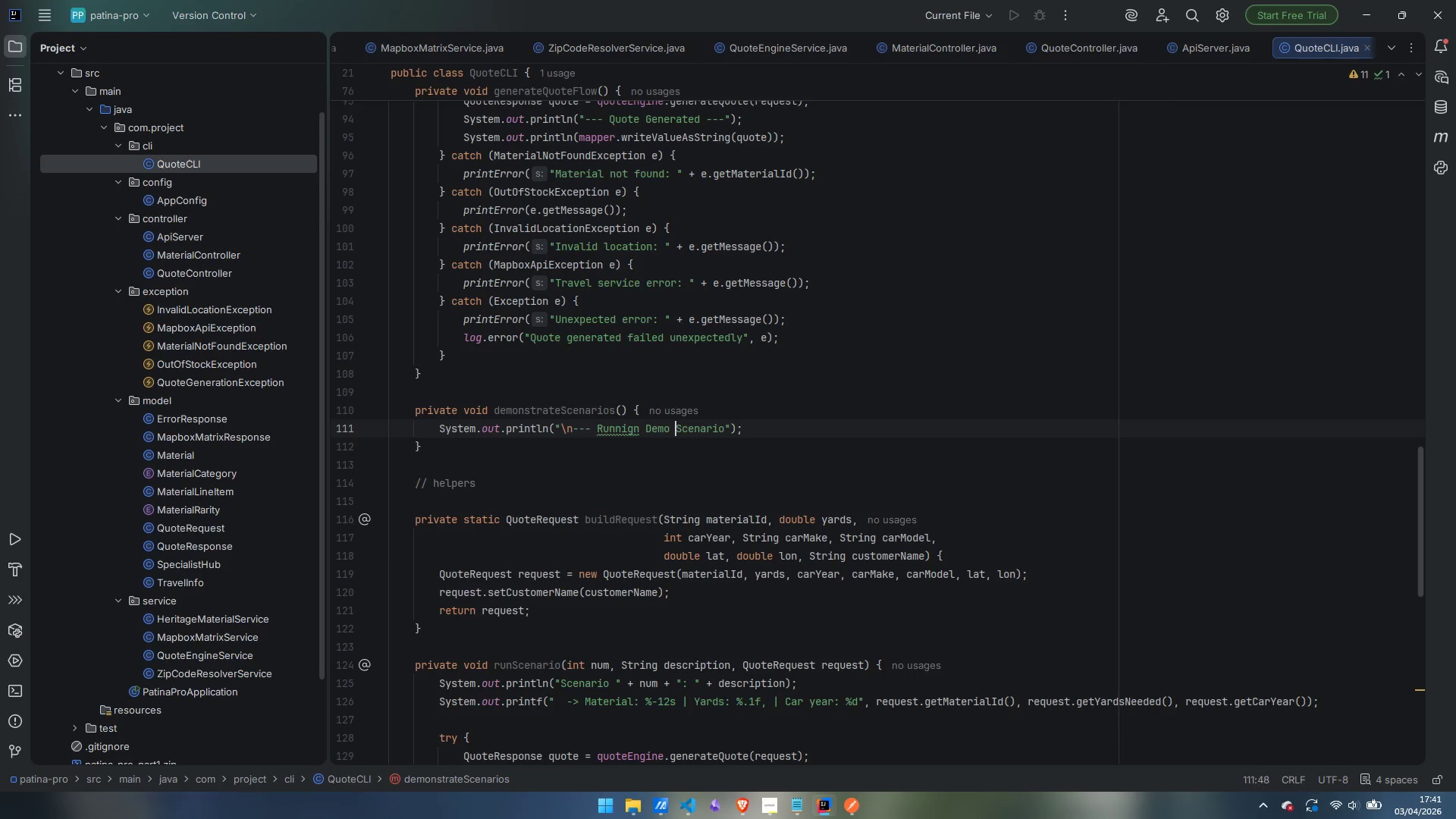 
key(Control+ArrowLeft)
 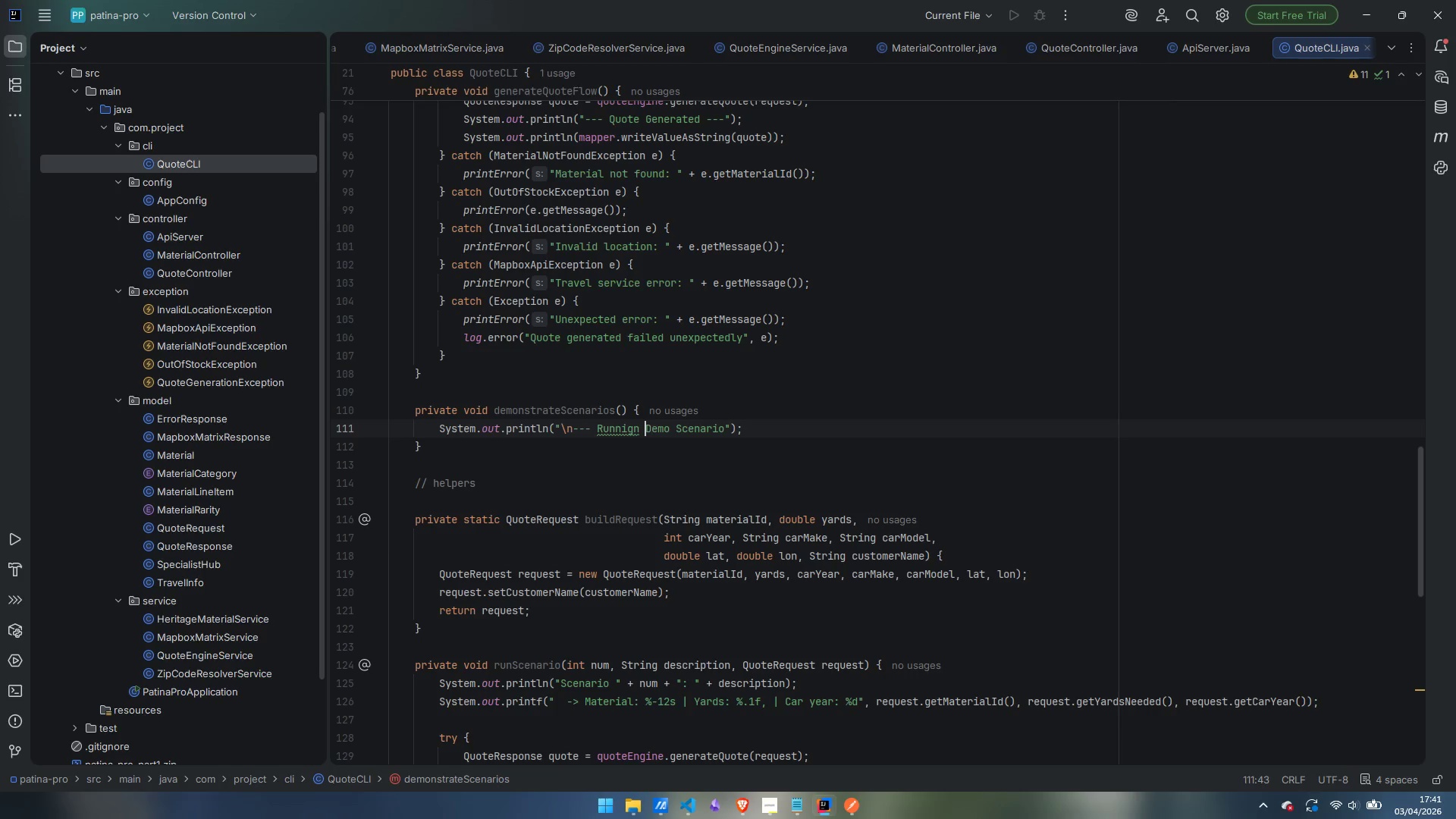 
key(ArrowLeft)
 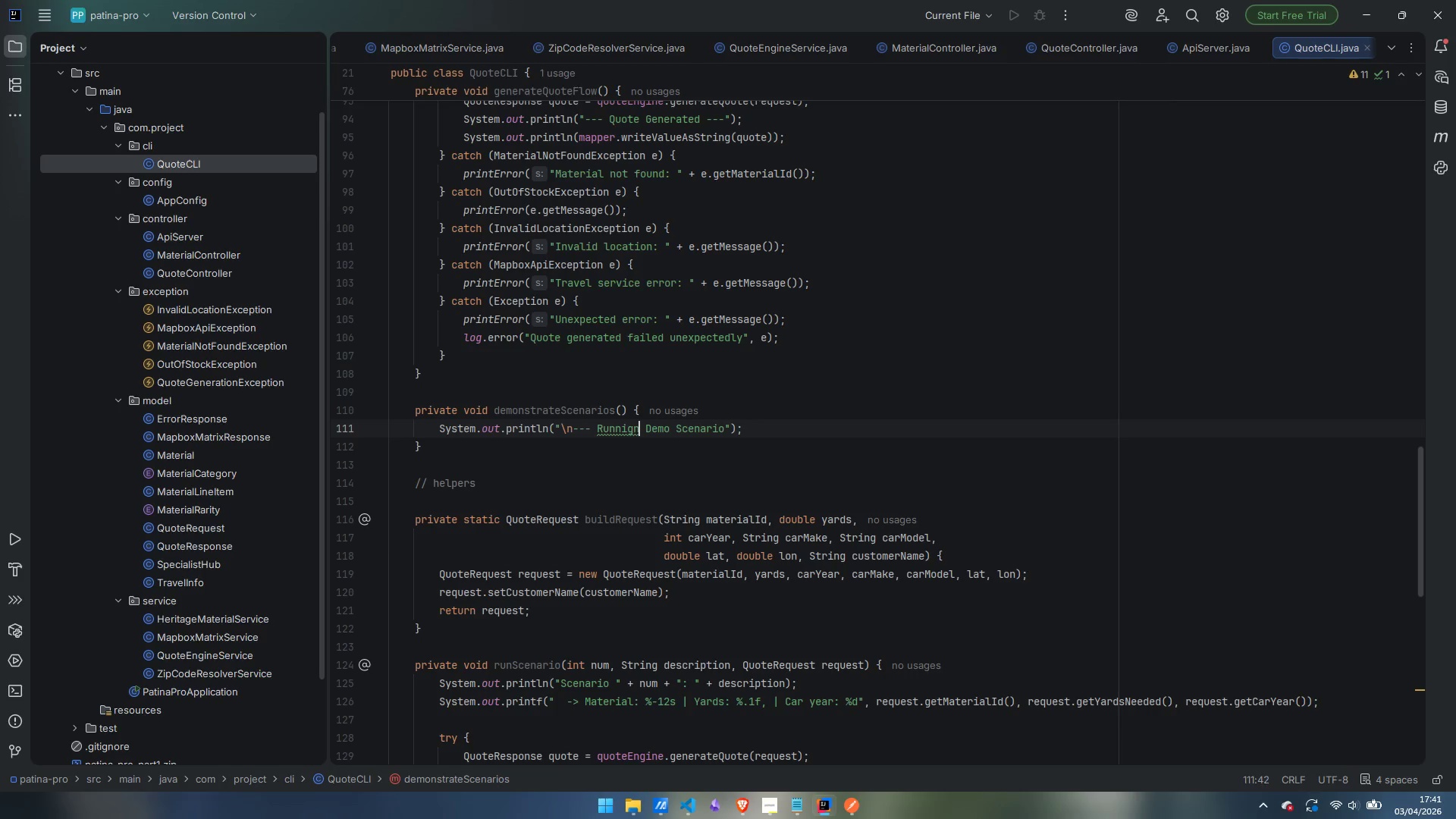 
key(ArrowLeft)
 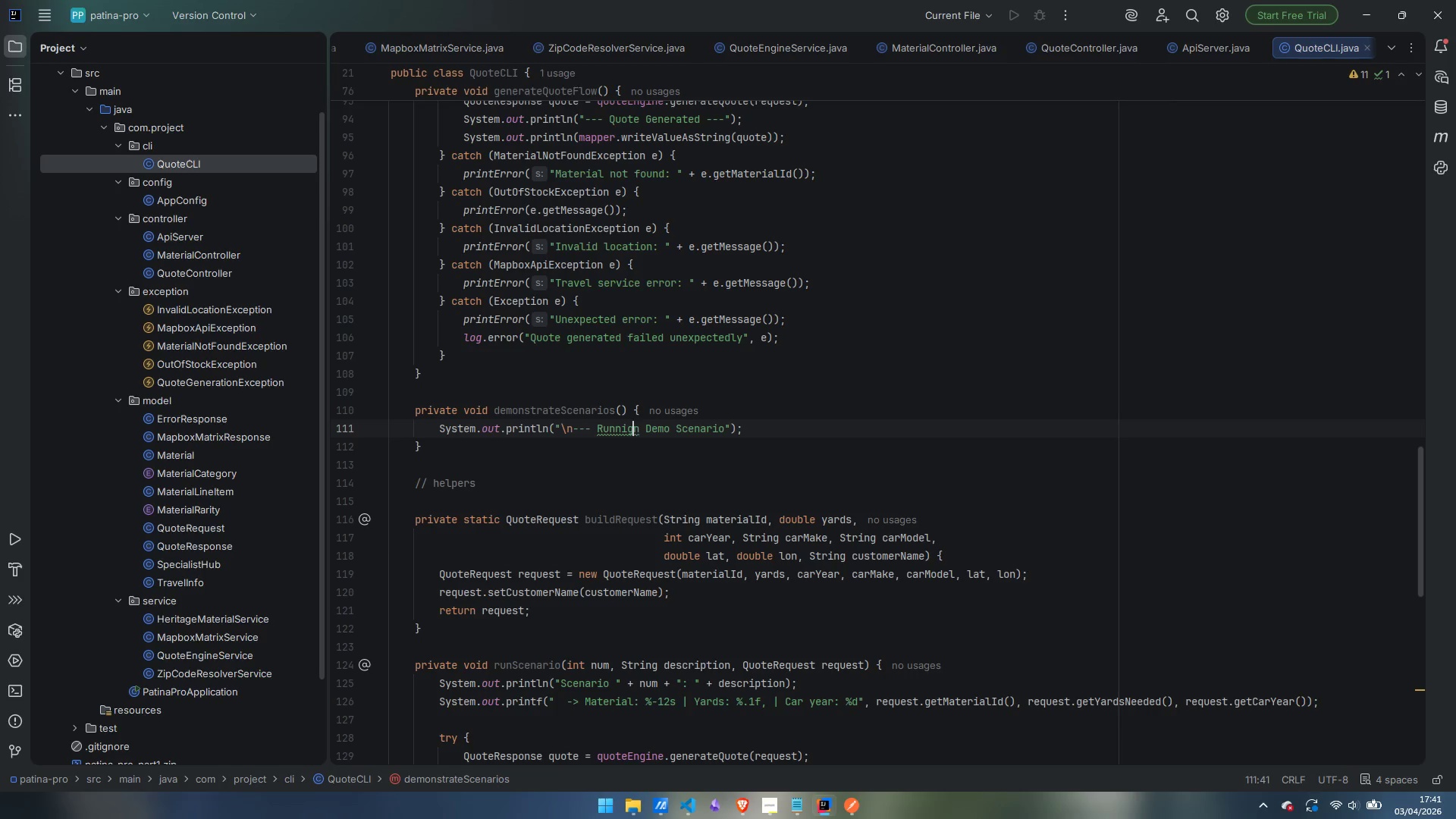 
key(ArrowRight)
 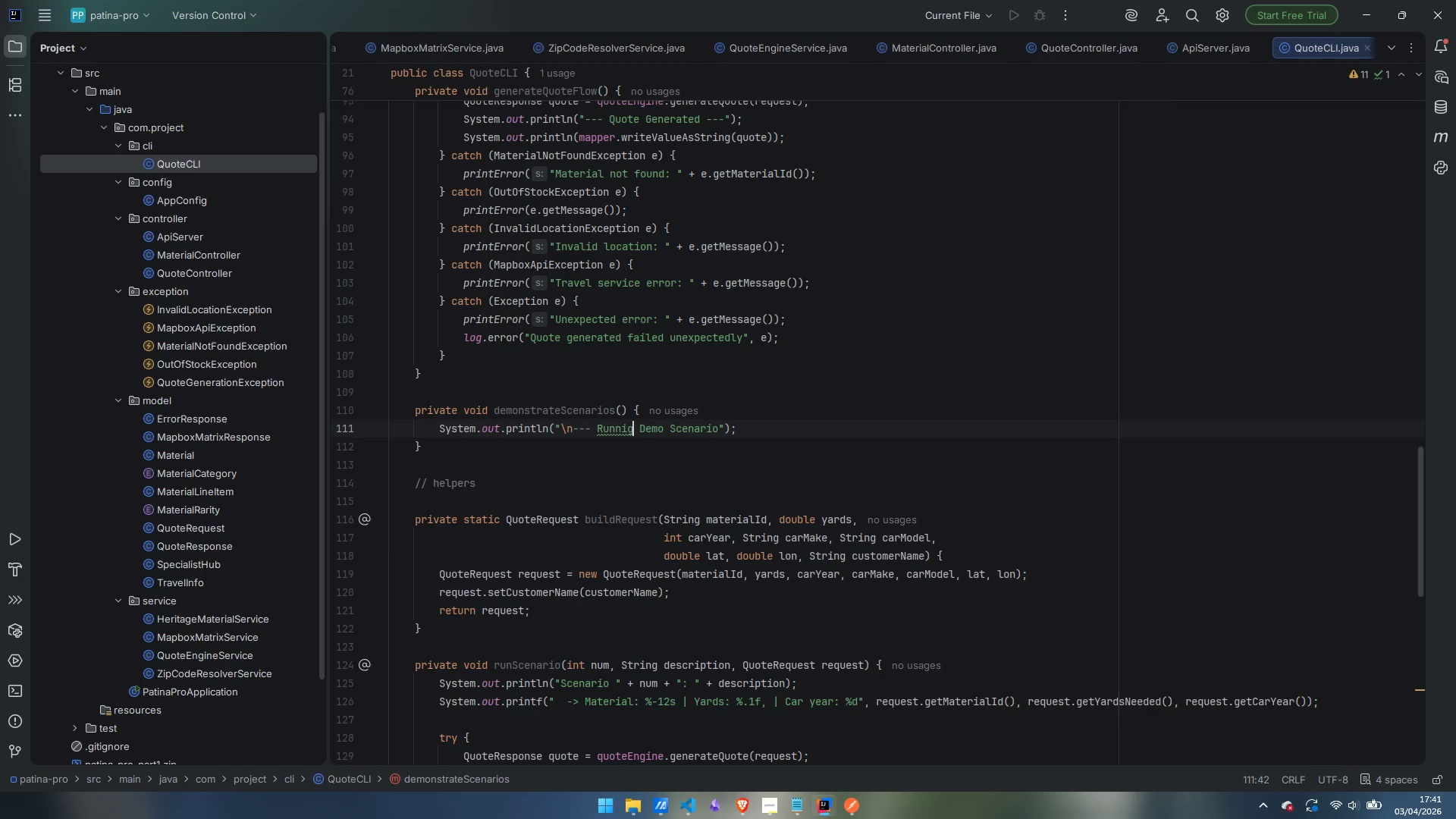 
key(Backspace)
key(Backspace)
type(ng)
 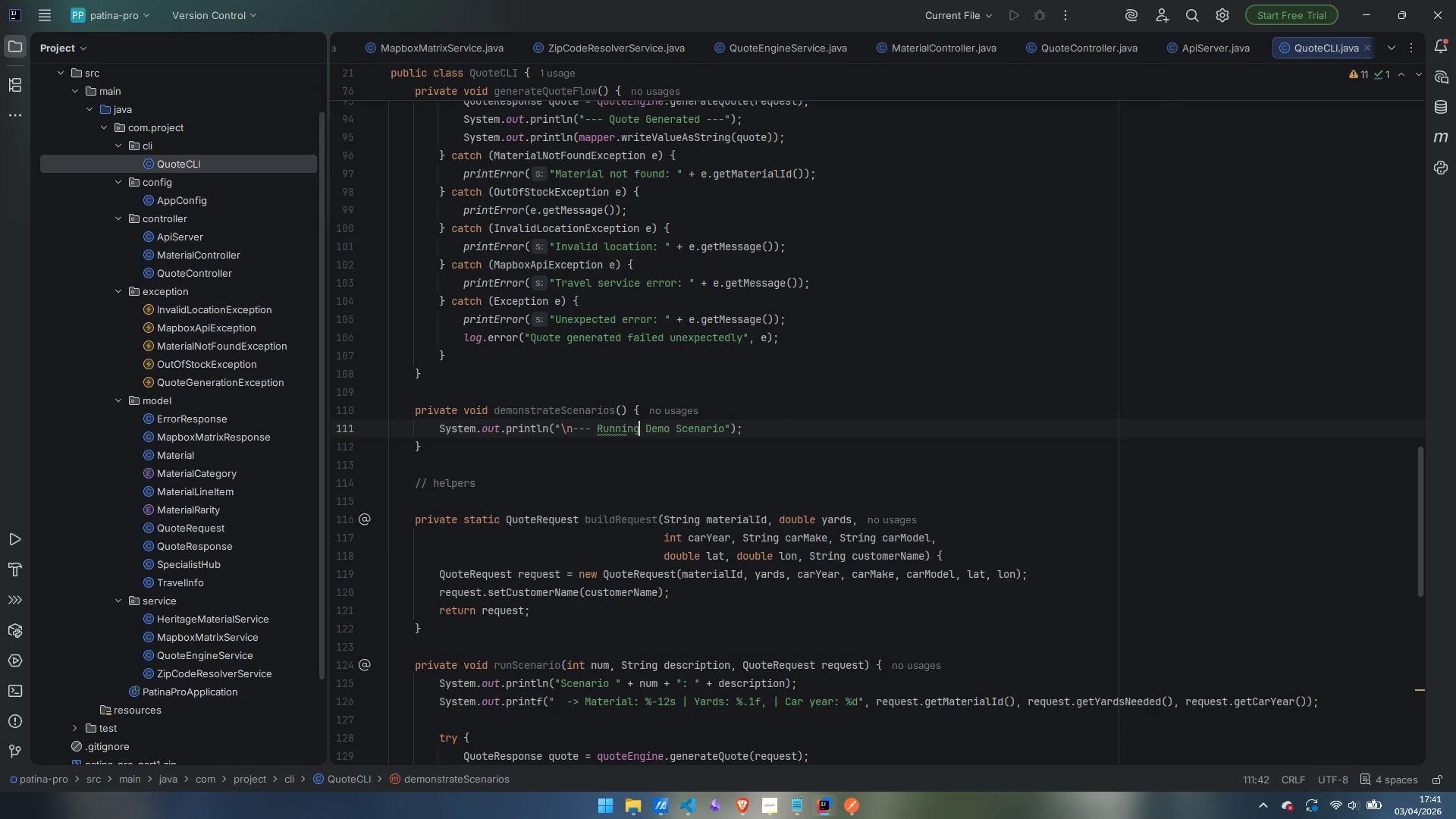 
key(Control+ArrowRight)
 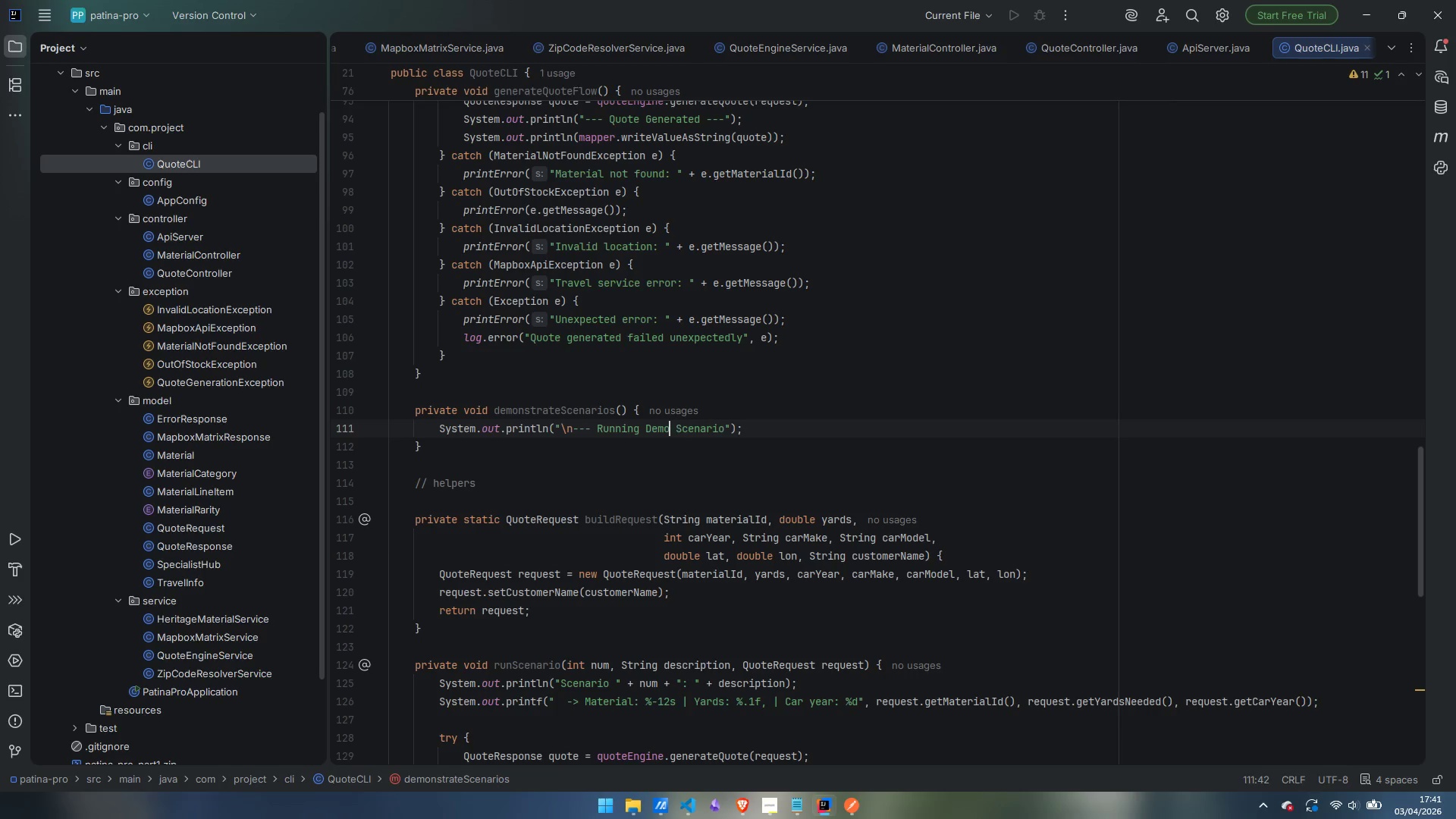 
key(Control+ArrowRight)
 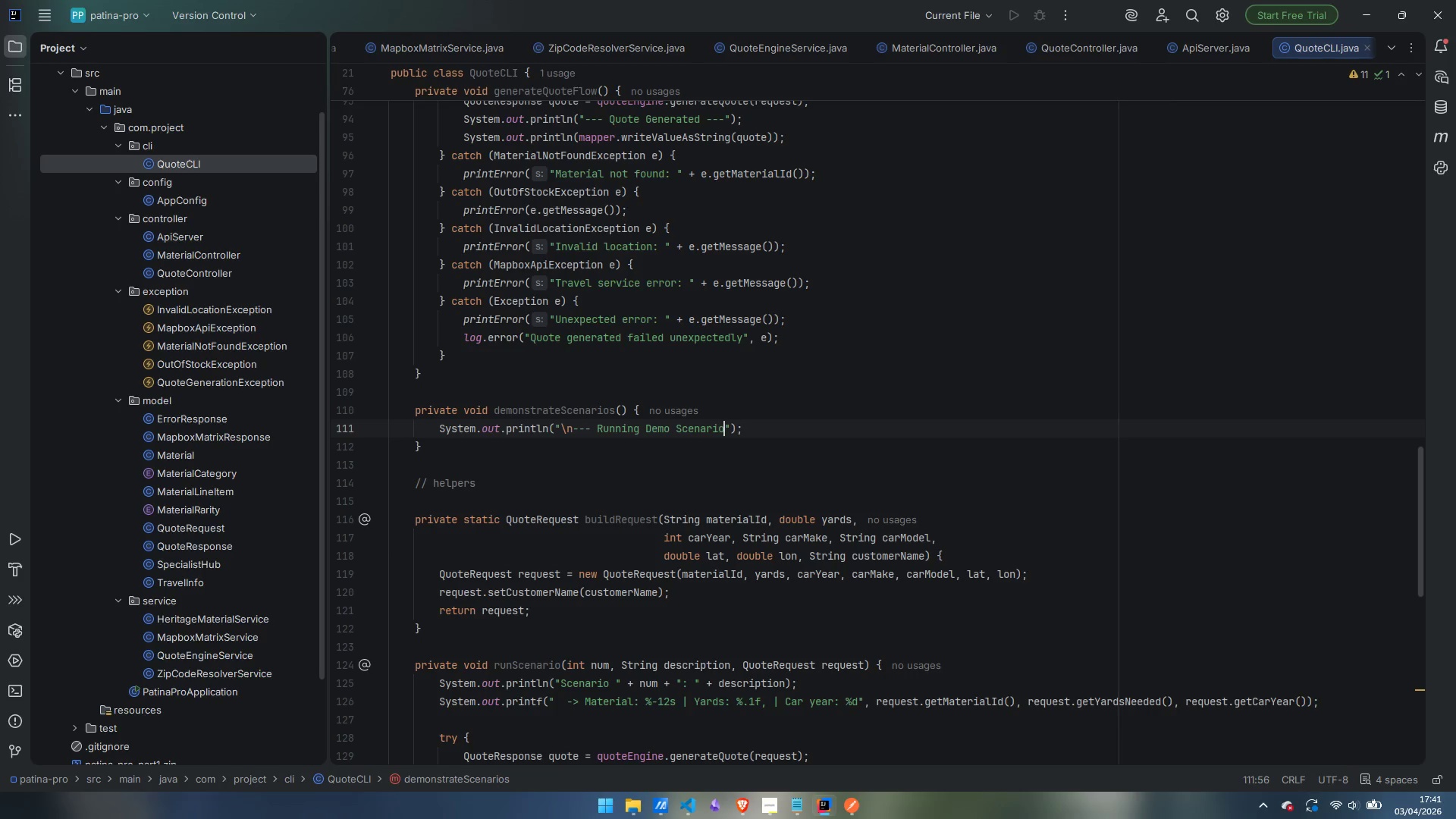 
key(Control+ArrowRight)
 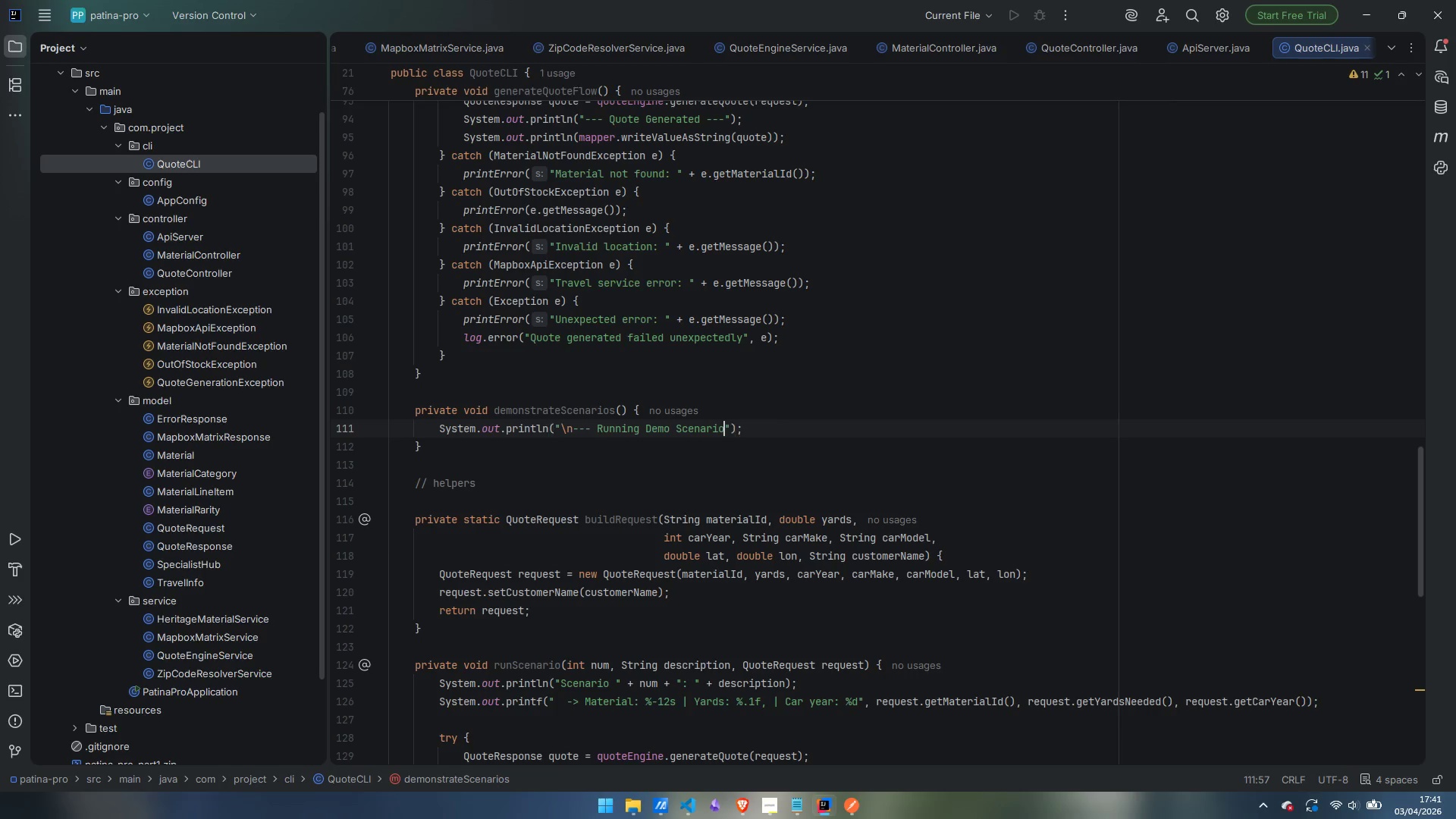 
key(ArrowLeft)
 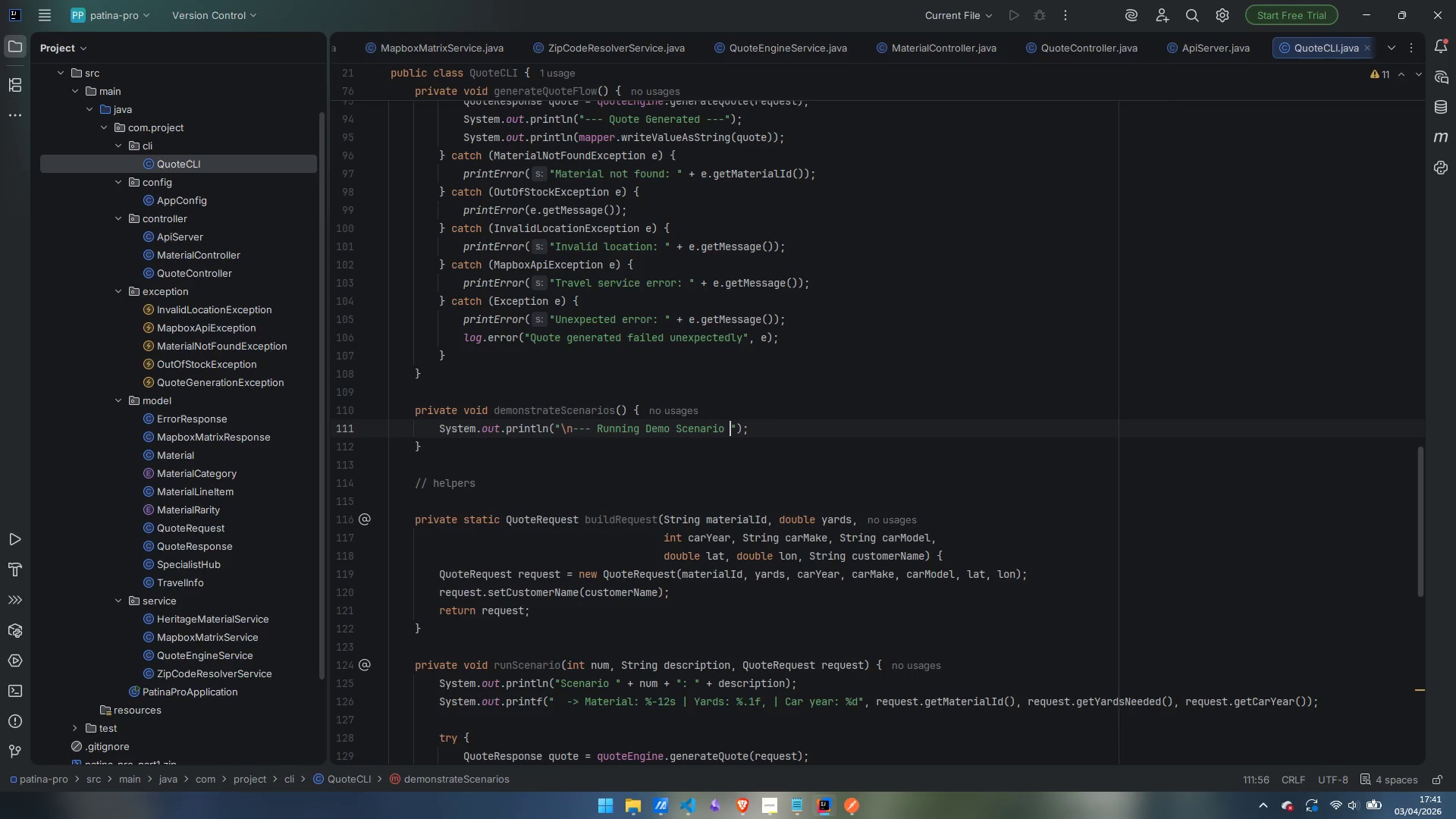 
type( )
key(Backspace)
type(s (mock trace)
key(Backspace)
key(Backspace)
type(vel data()
key(Backspace)
type() ---\n)
 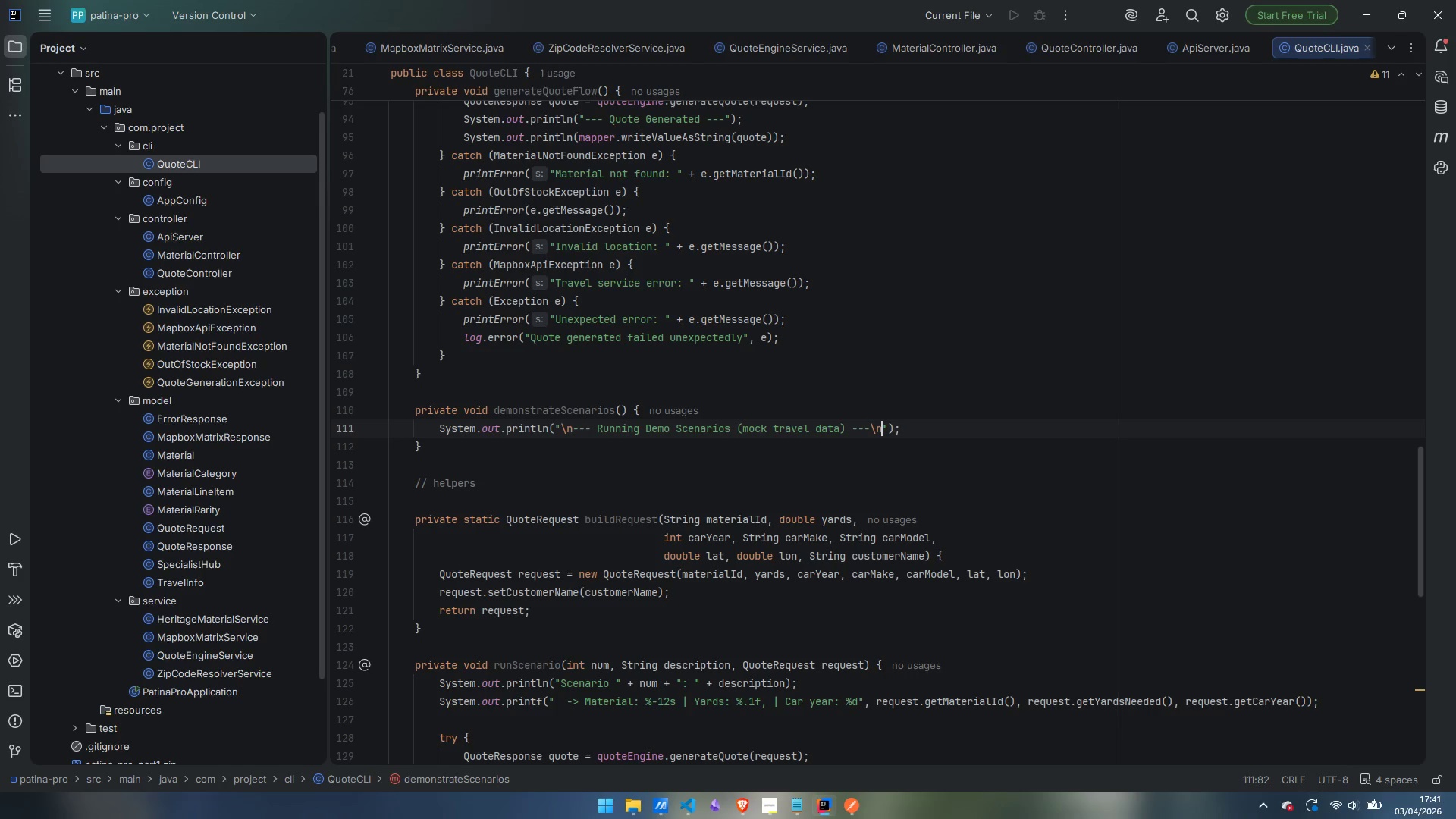 
scroll: coordinate [867, 334], scroll_direction: up, amount: 20.0
 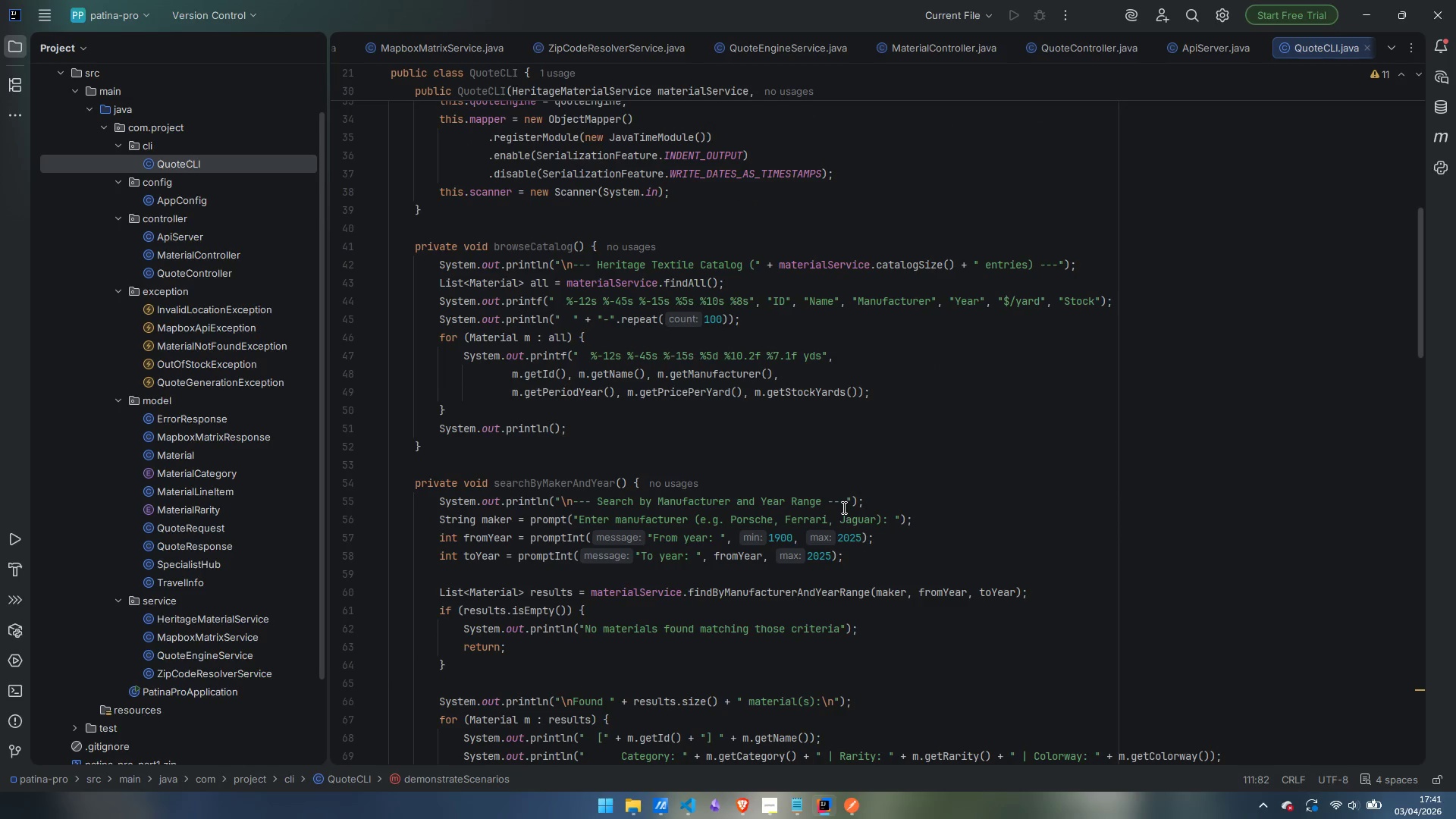 
left_click([1060, 265])
 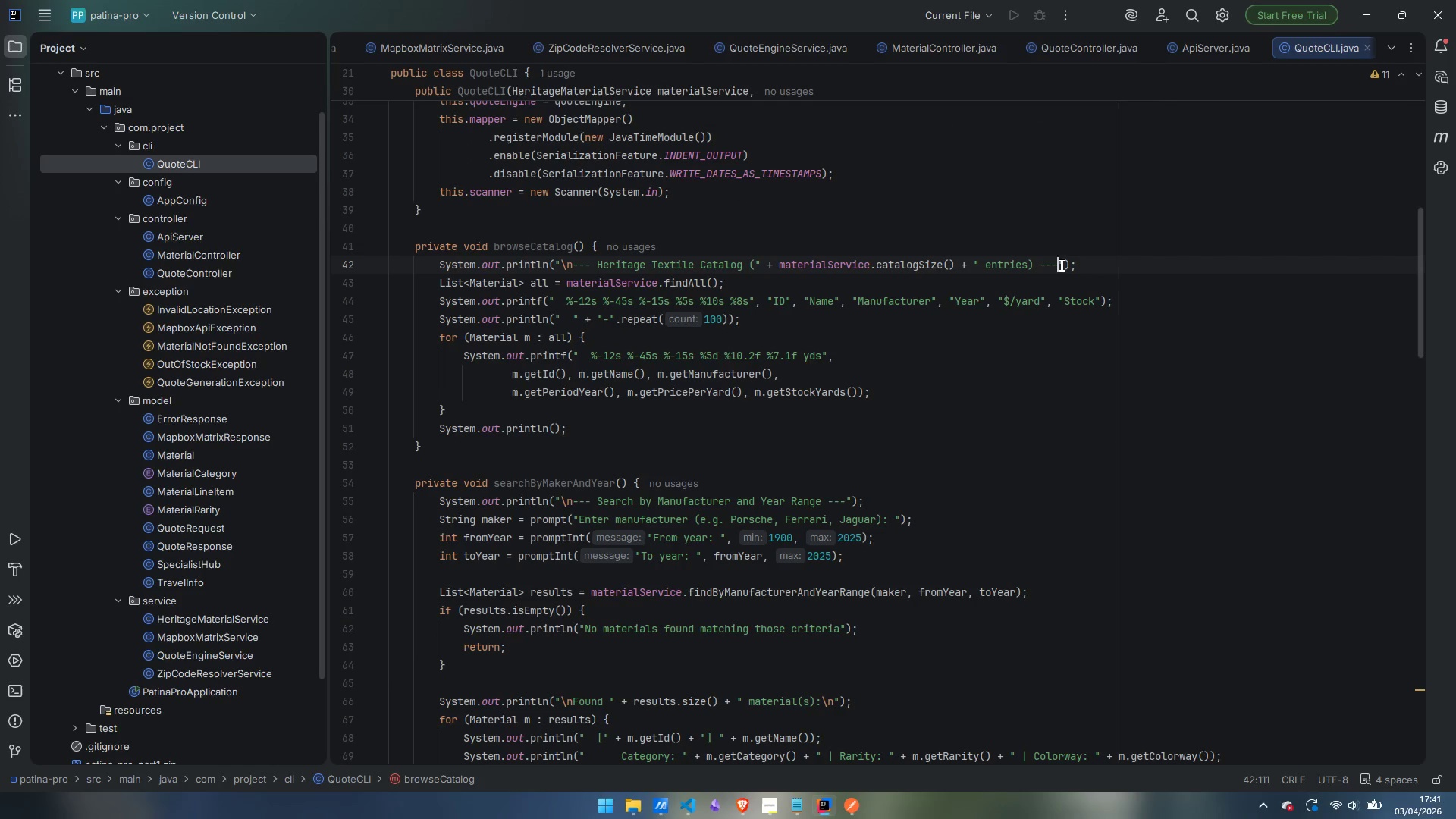 
key(Backslash)
 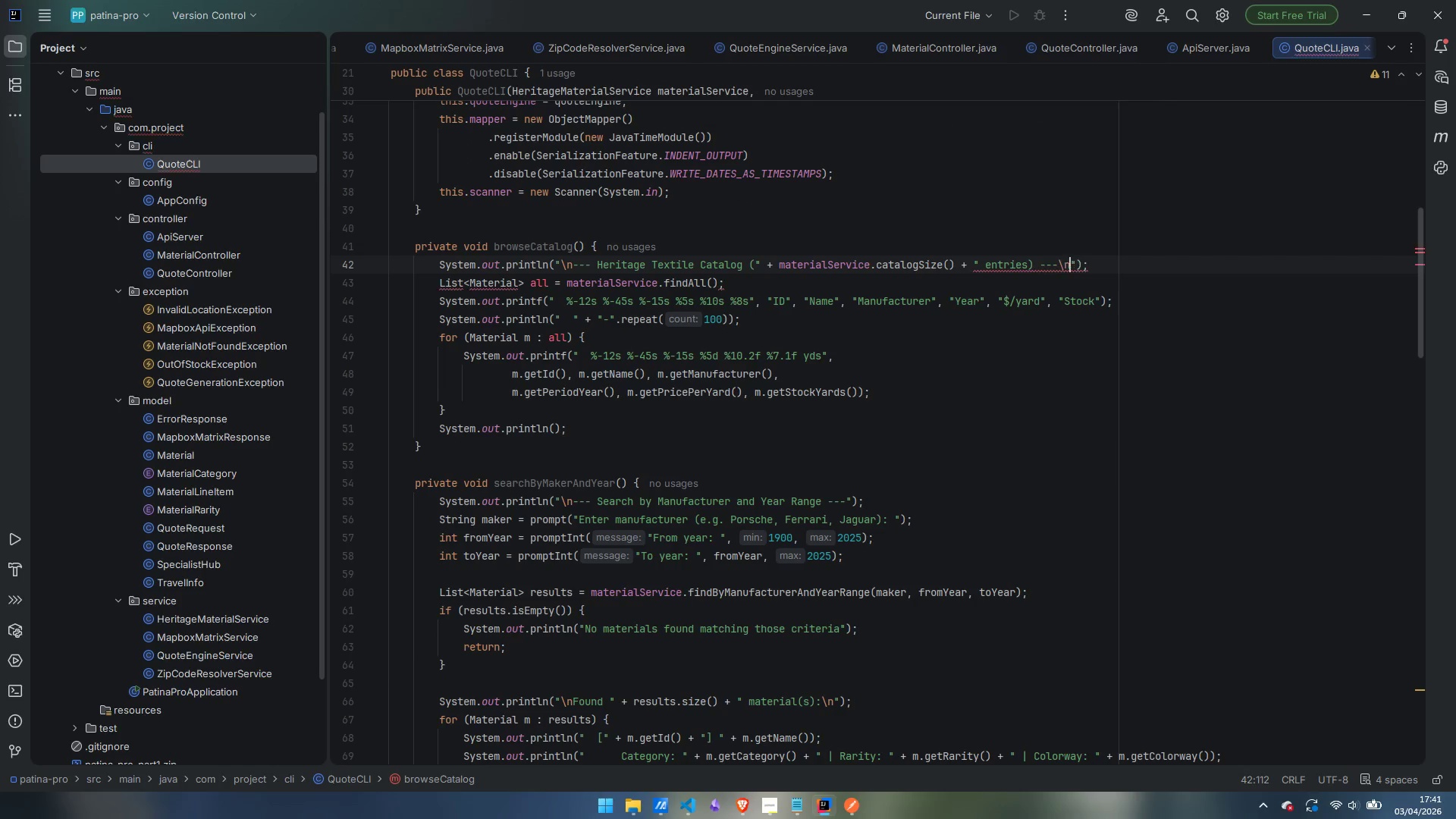 
key(N)
 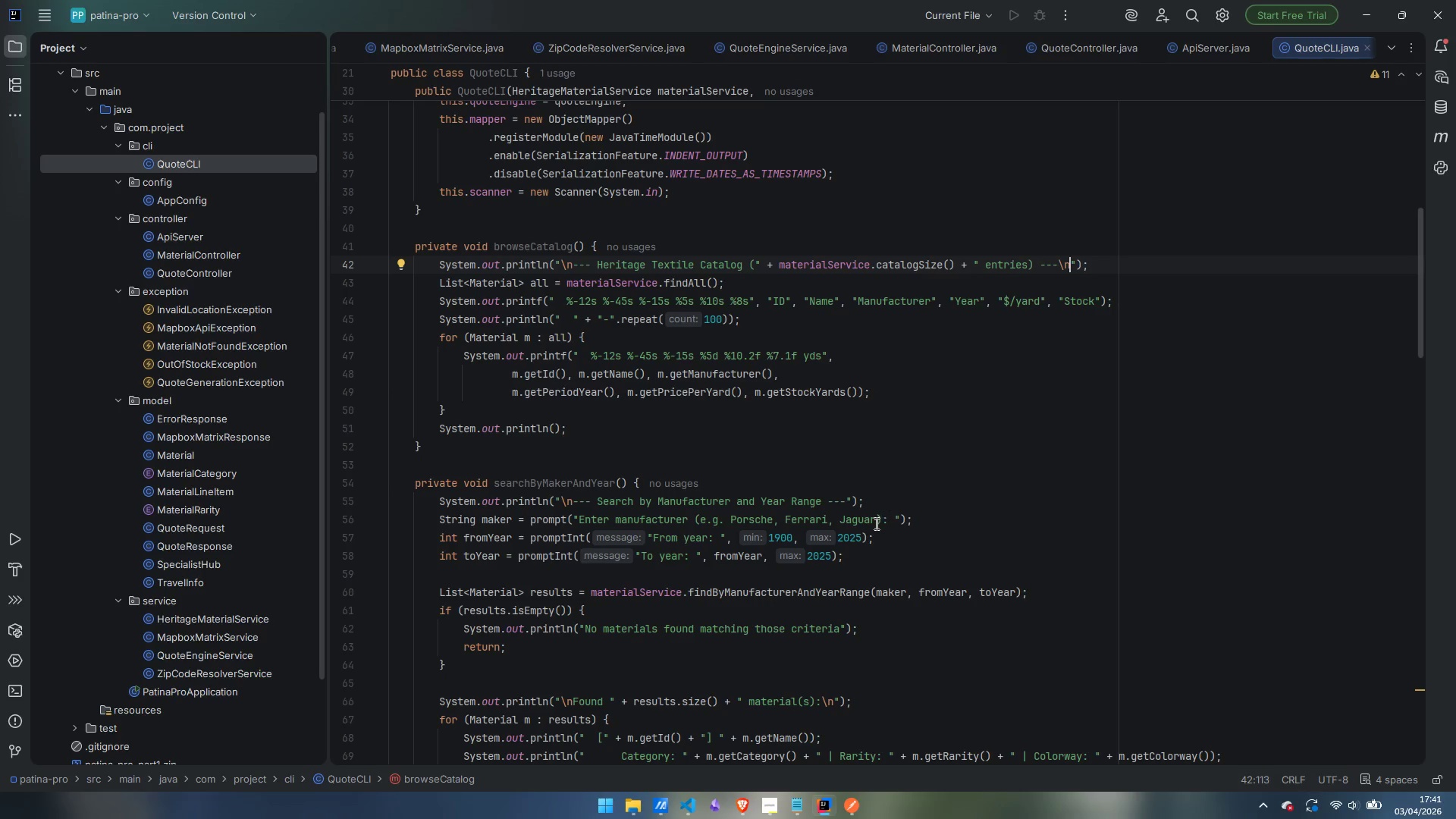 
left_click([846, 502])
 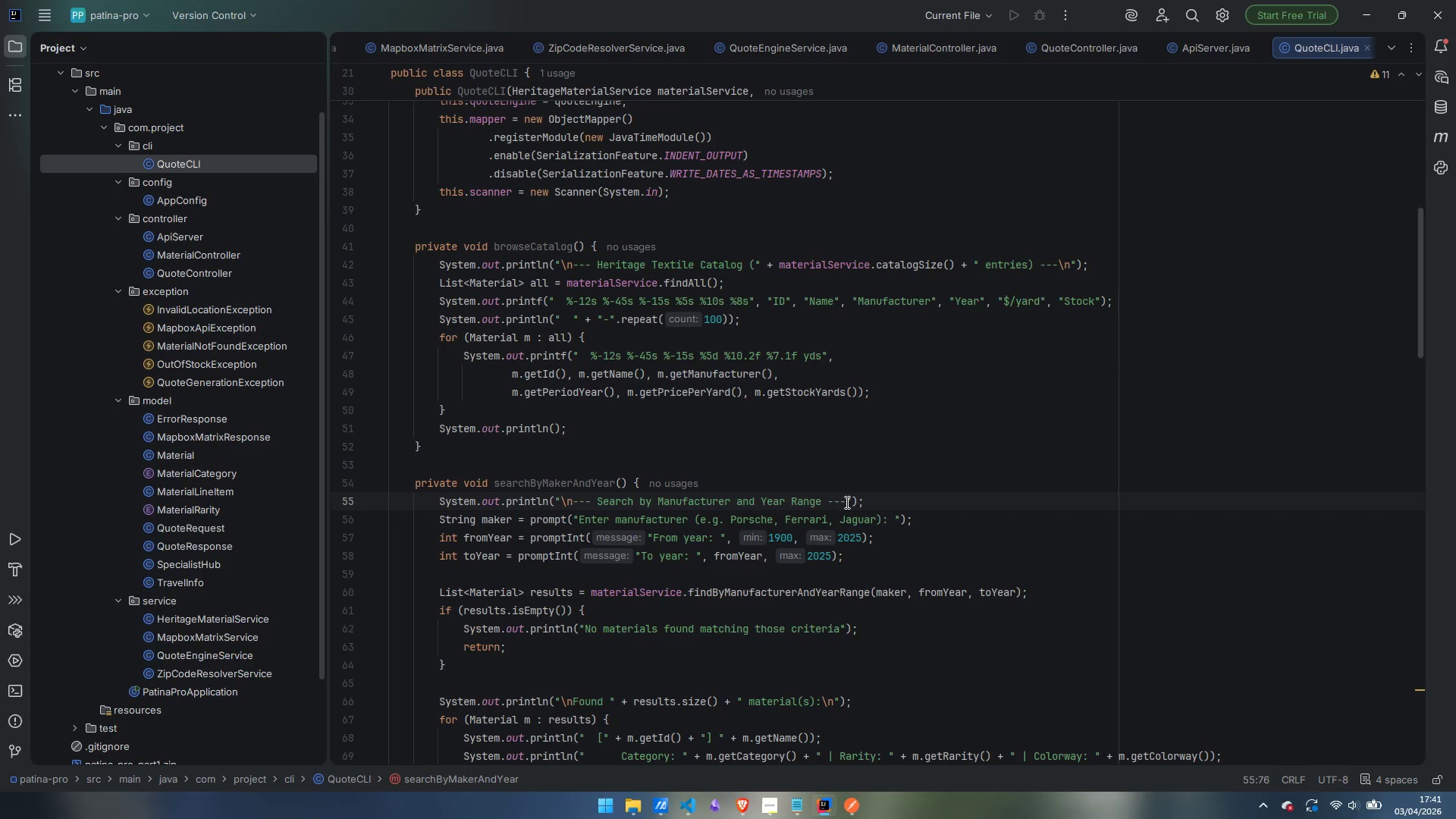 
key(Backslash)
 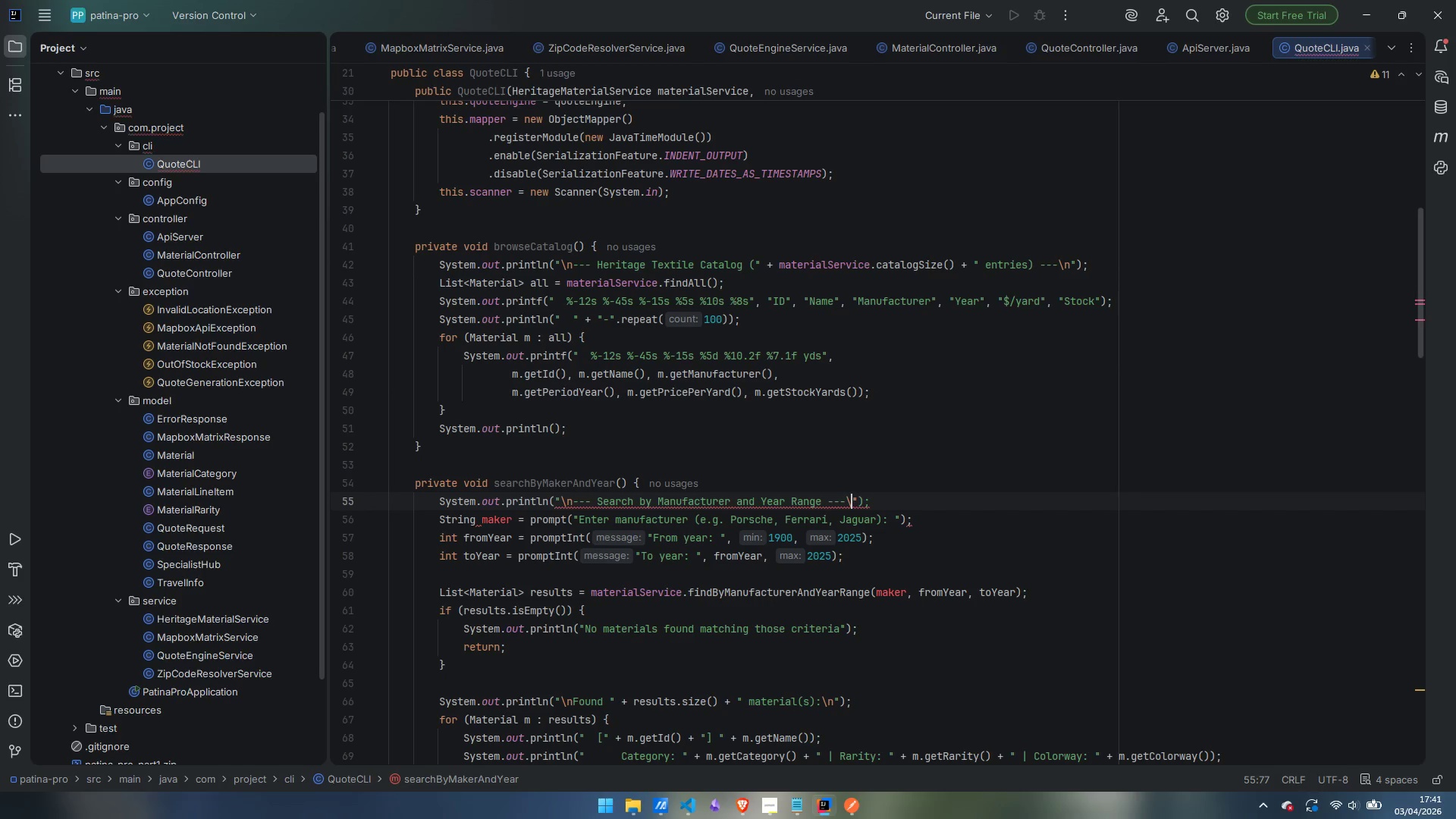 
key(N)
 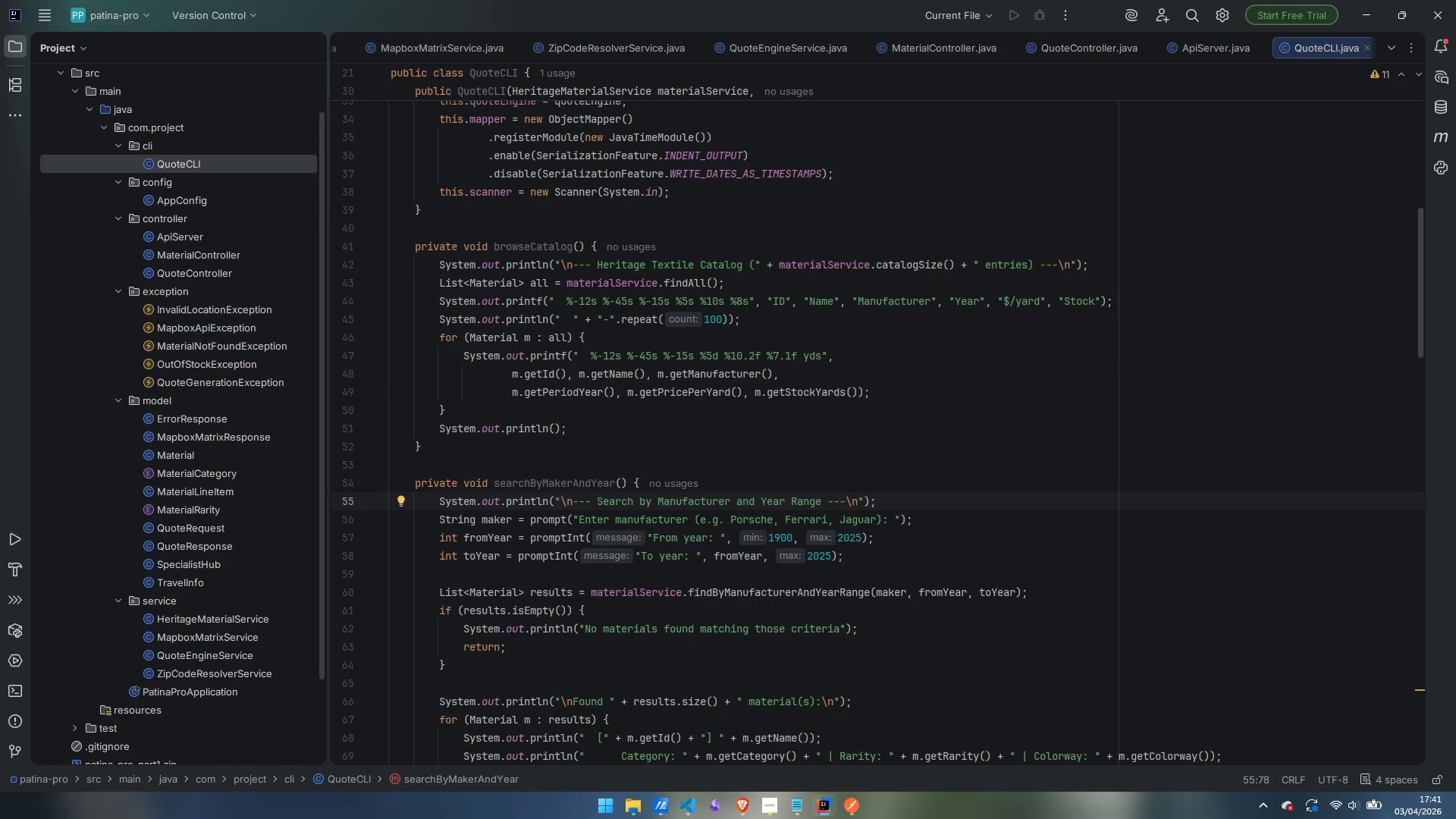 
scroll: coordinate [855, 516], scroll_direction: down, amount: 6.0
 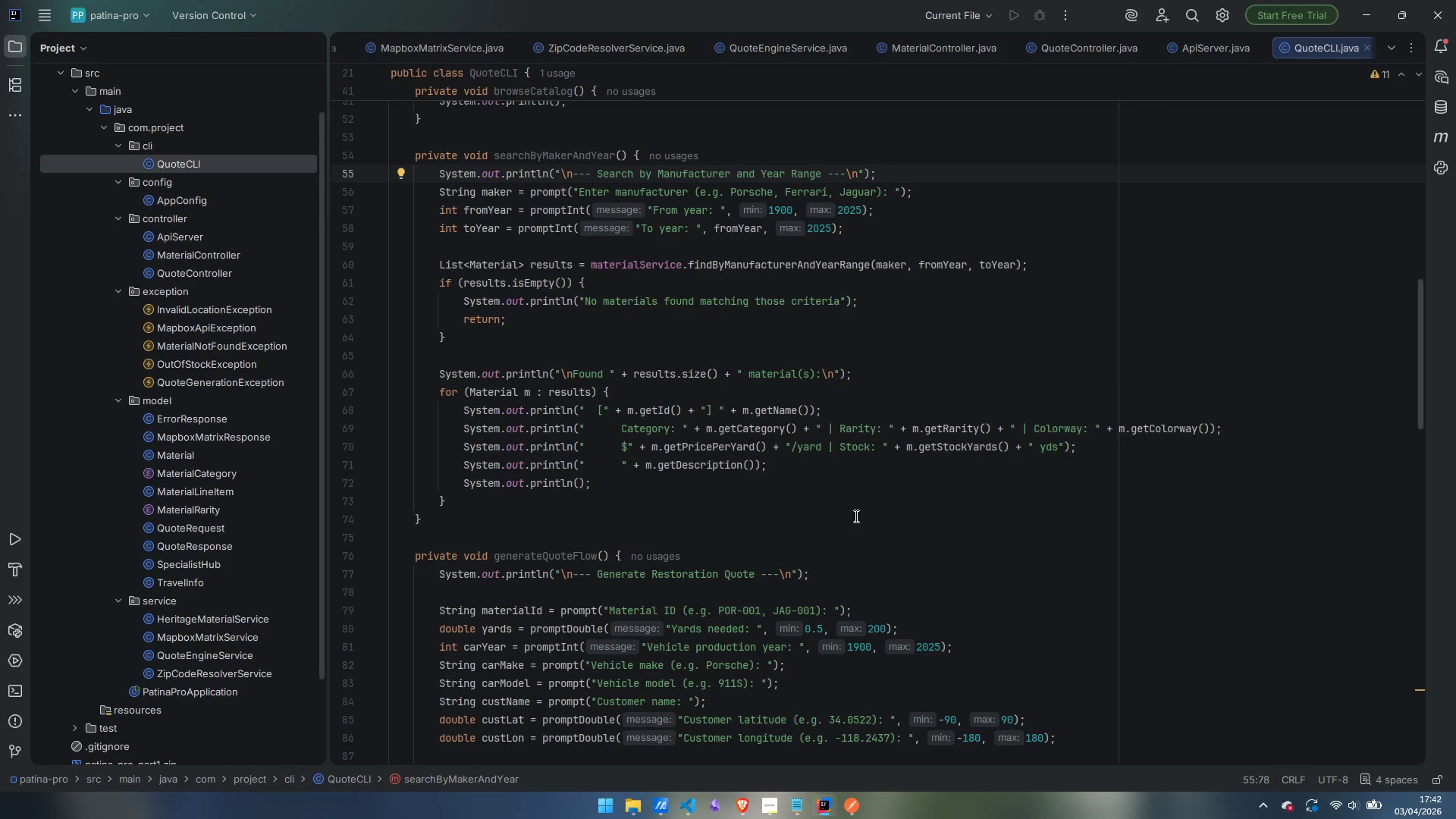 
wait(7.84)
 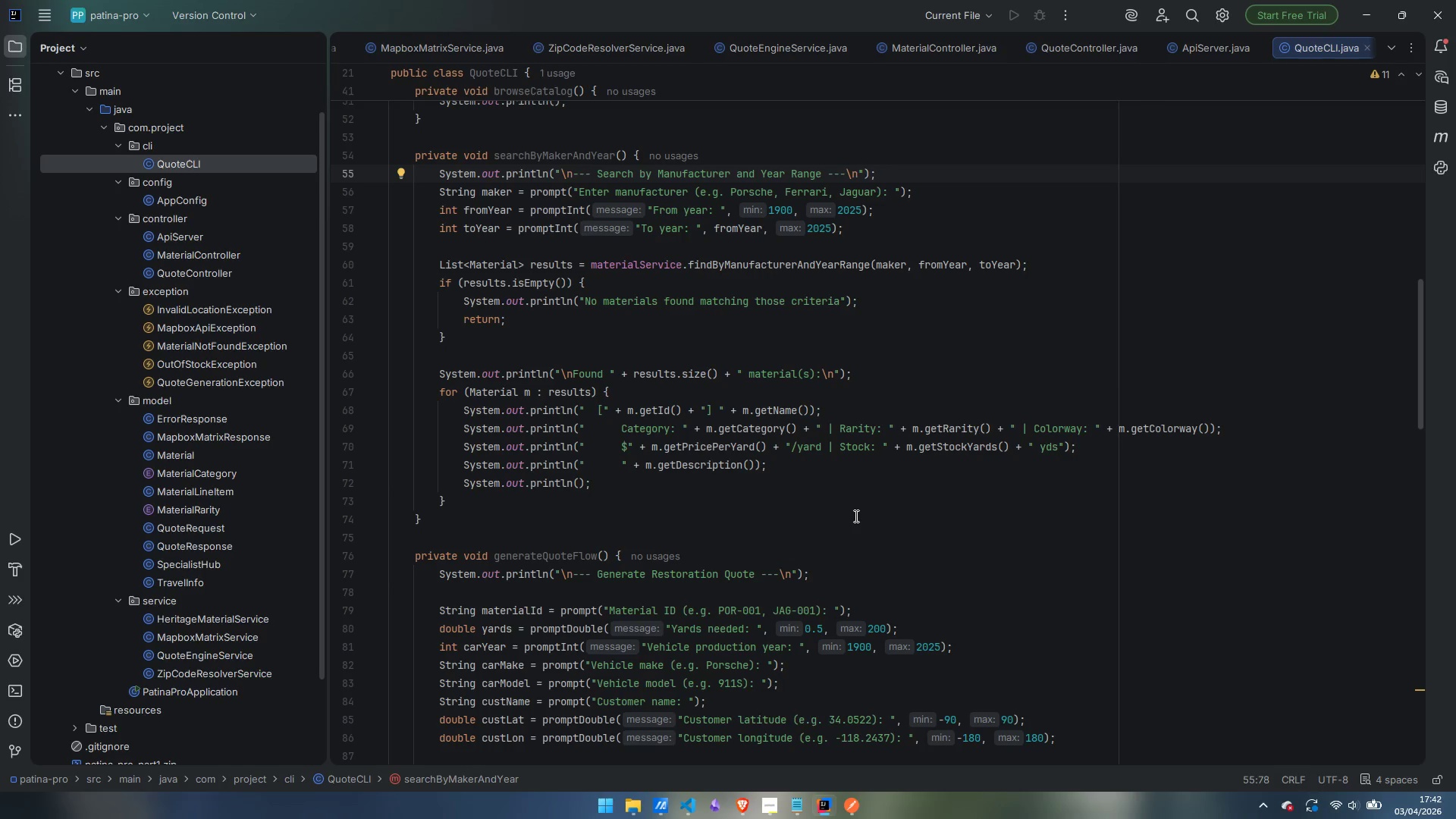 
scroll: coordinate [849, 537], scroll_direction: down, amount: 8.0
 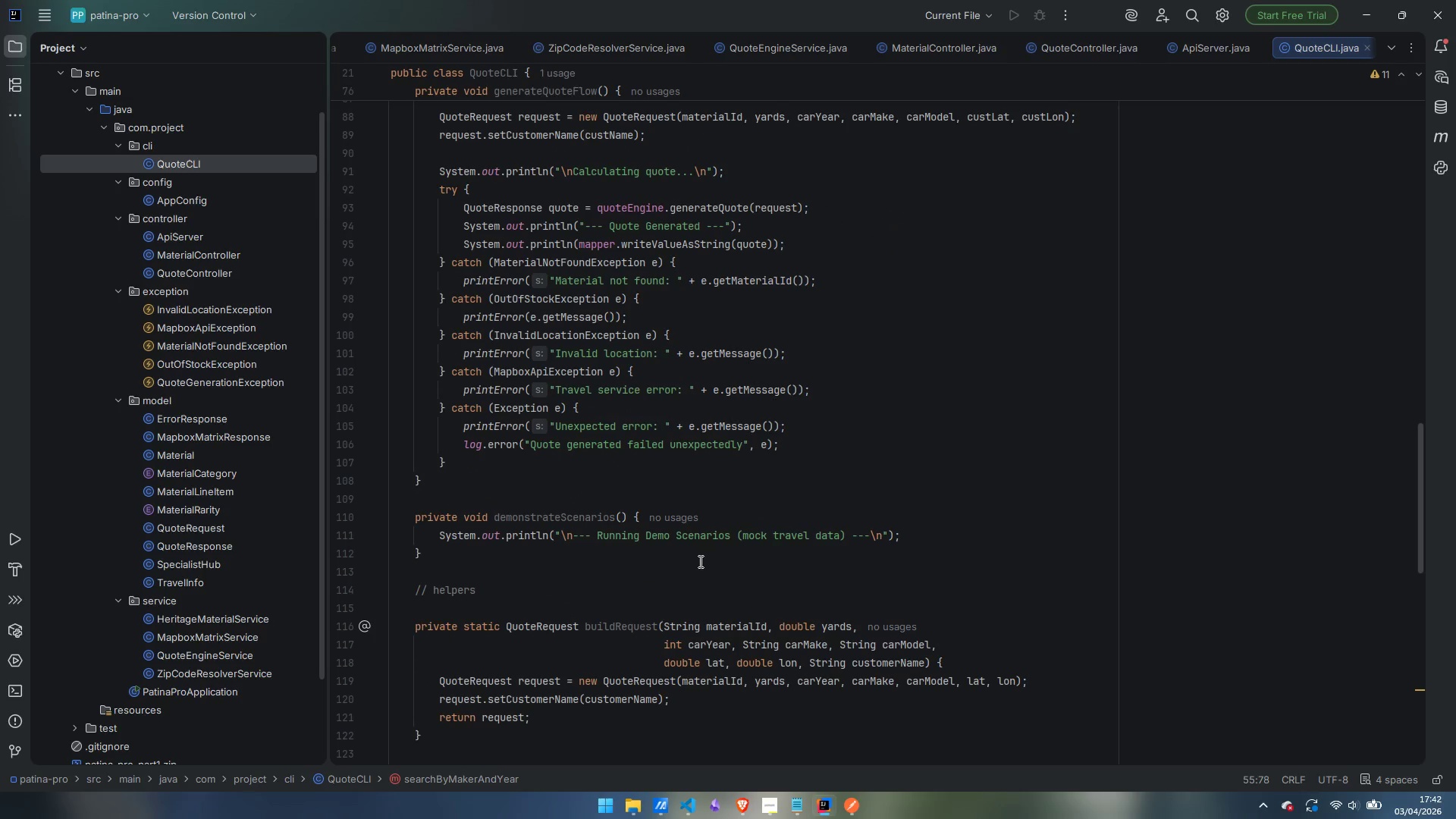 
left_click([954, 531])
 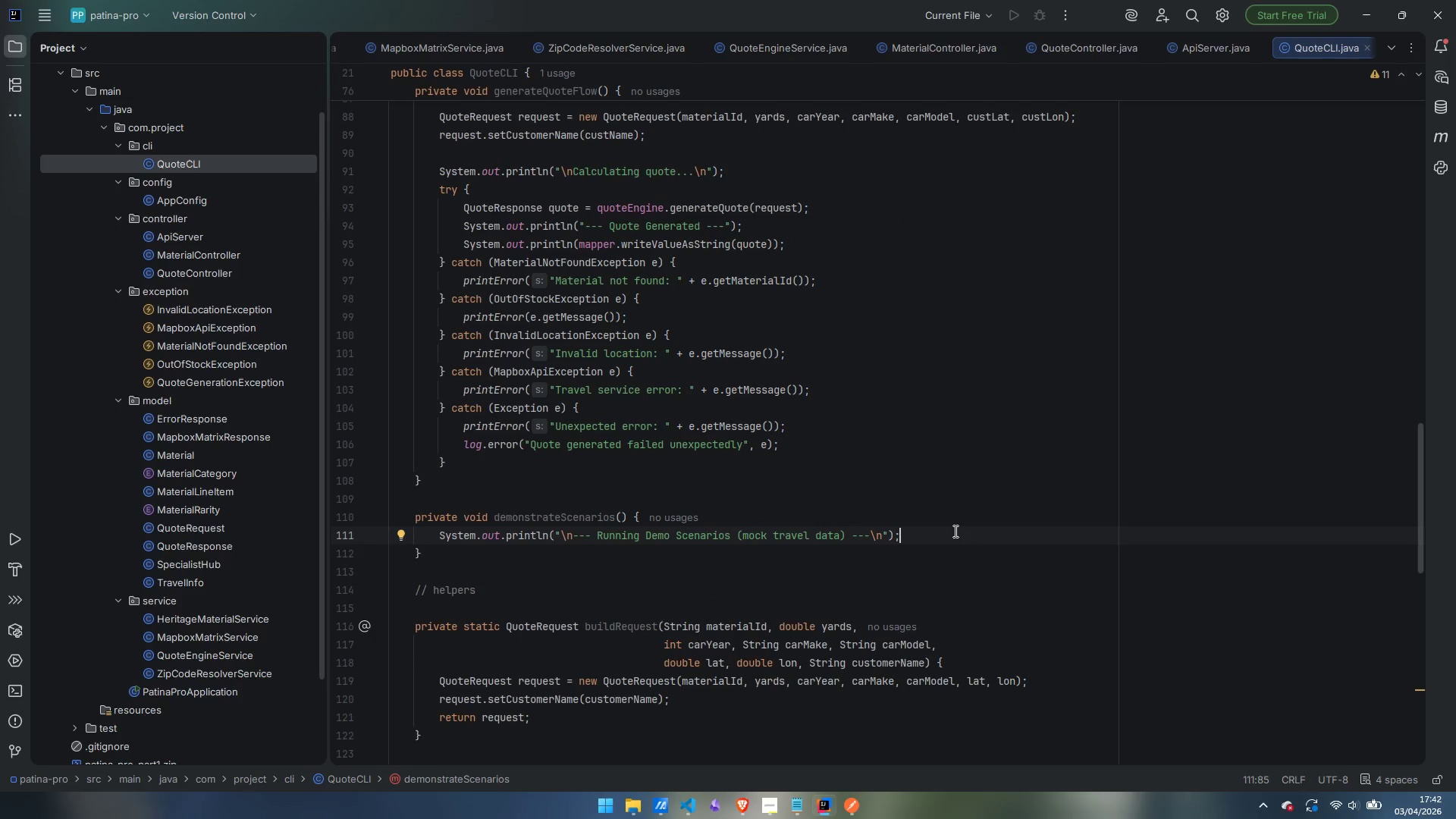 
key(Enter)
 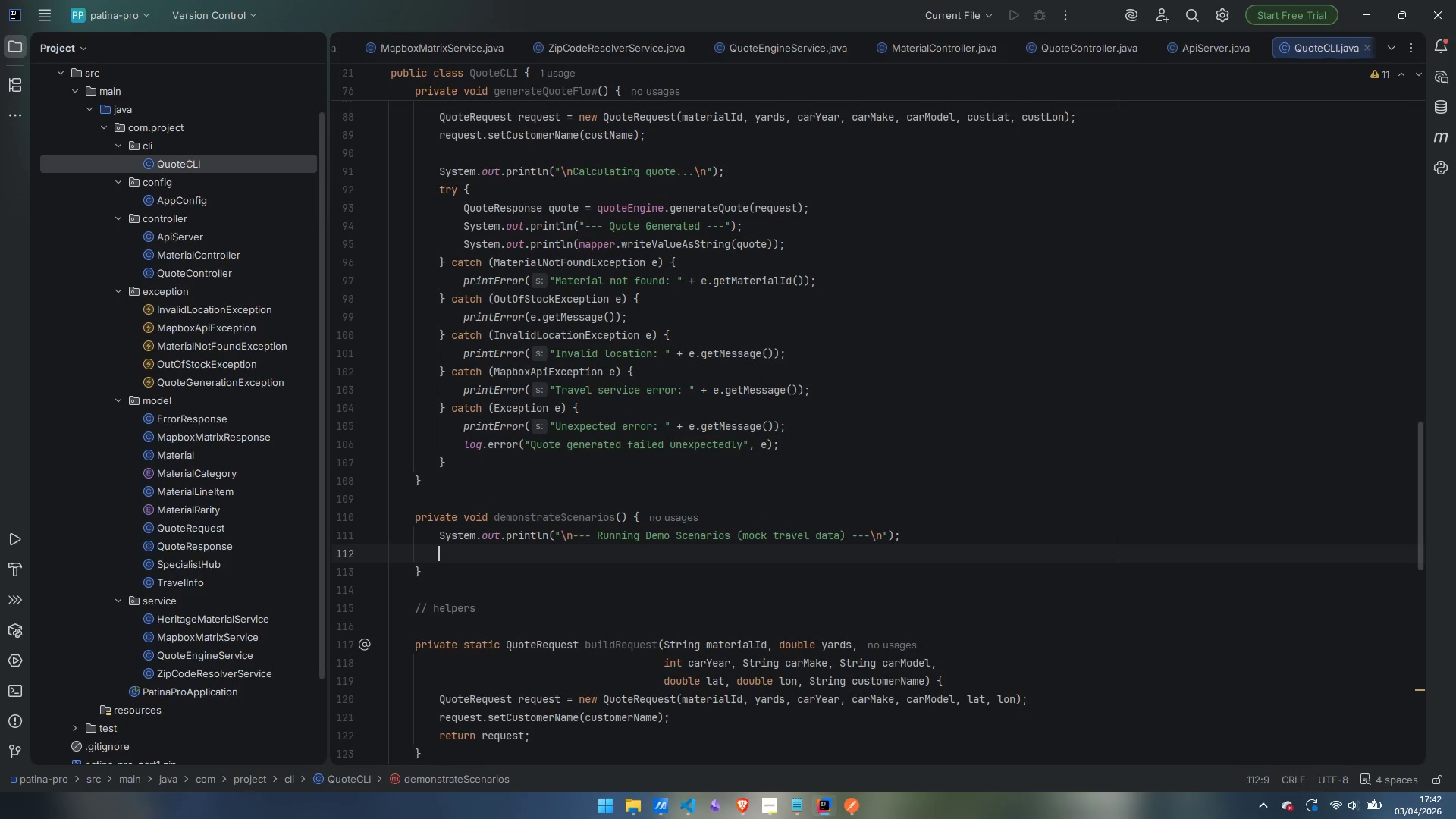 
key(Enter)
 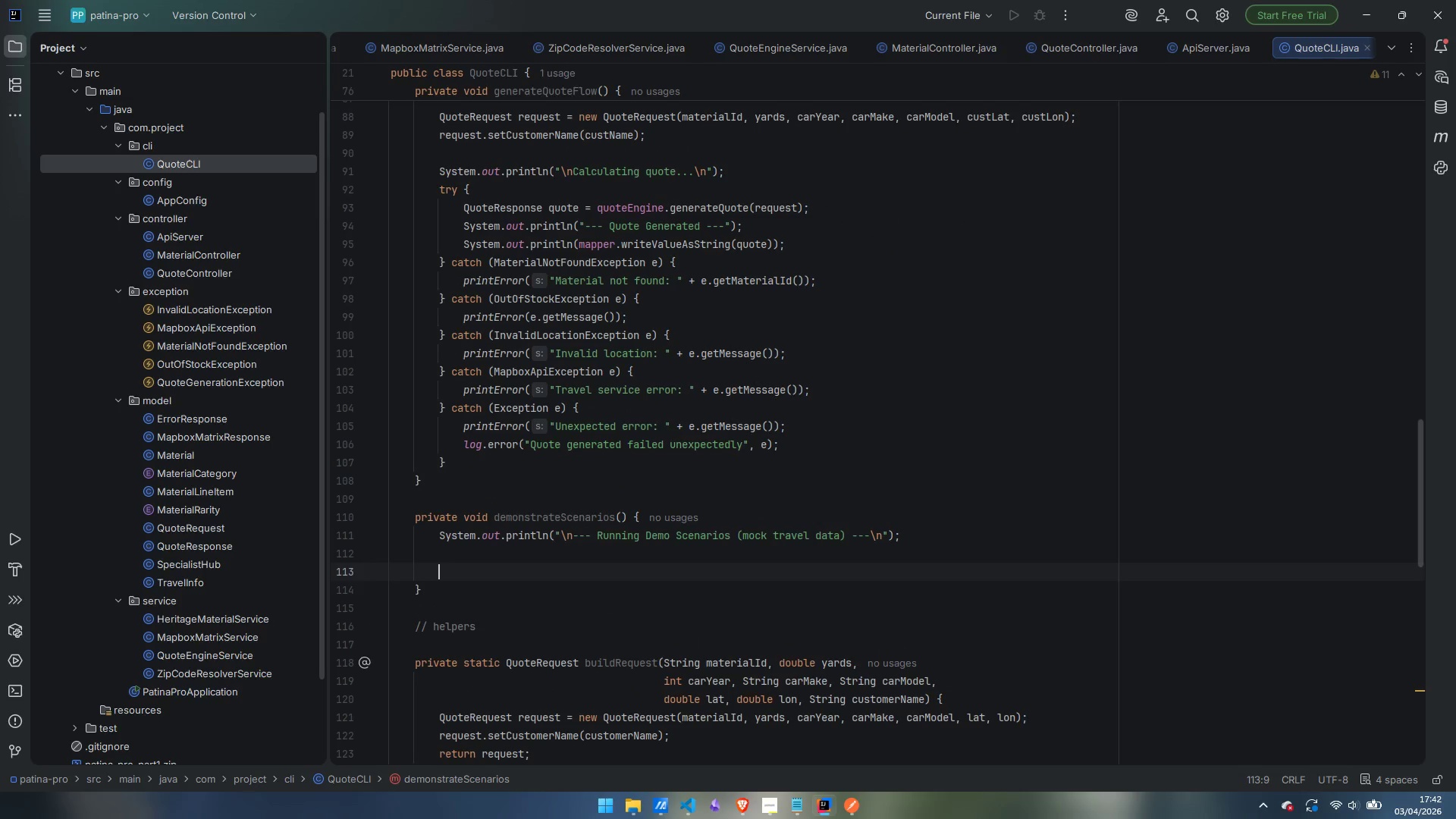 
type(runScenario)
 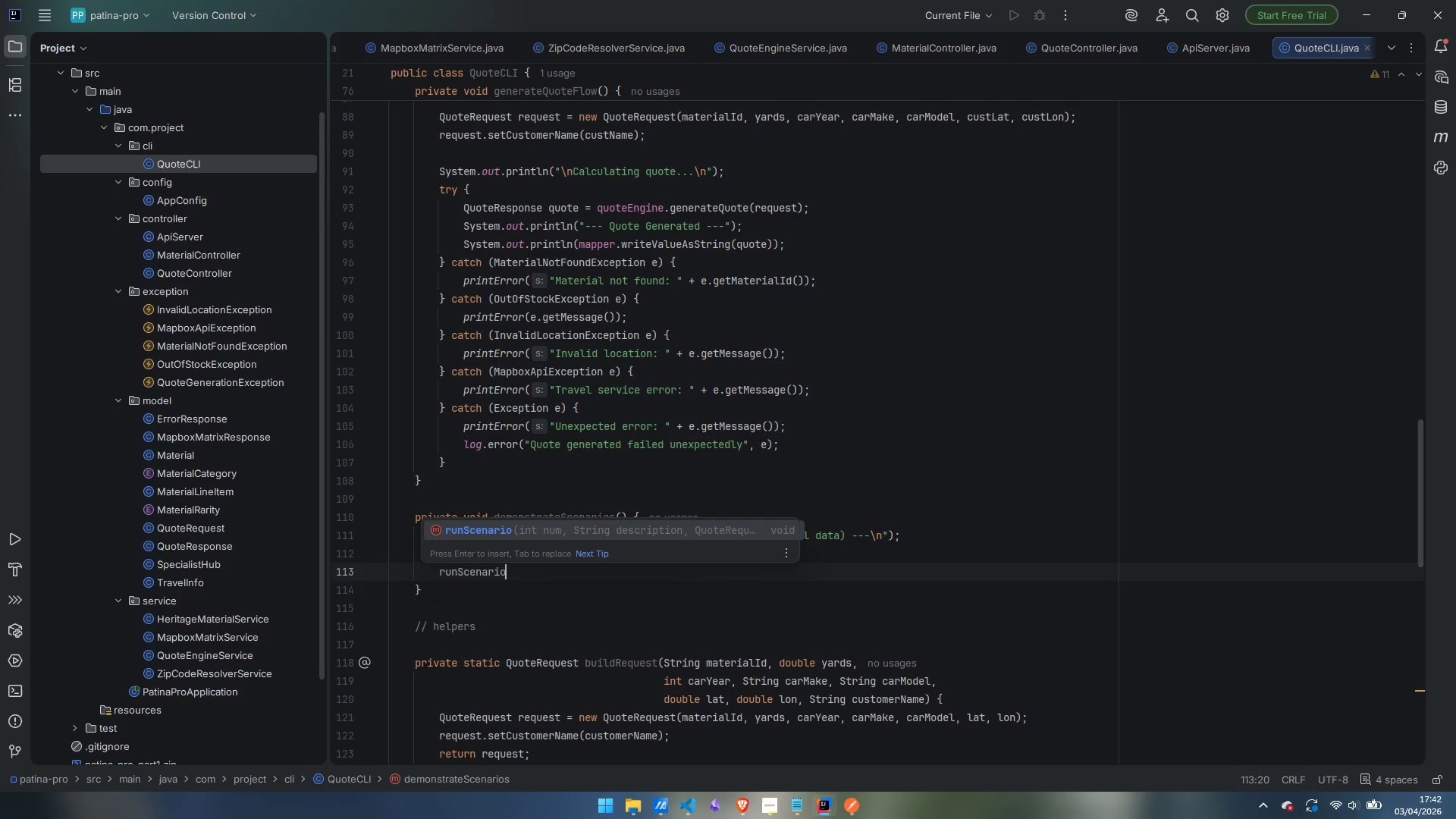 
key(Enter)
 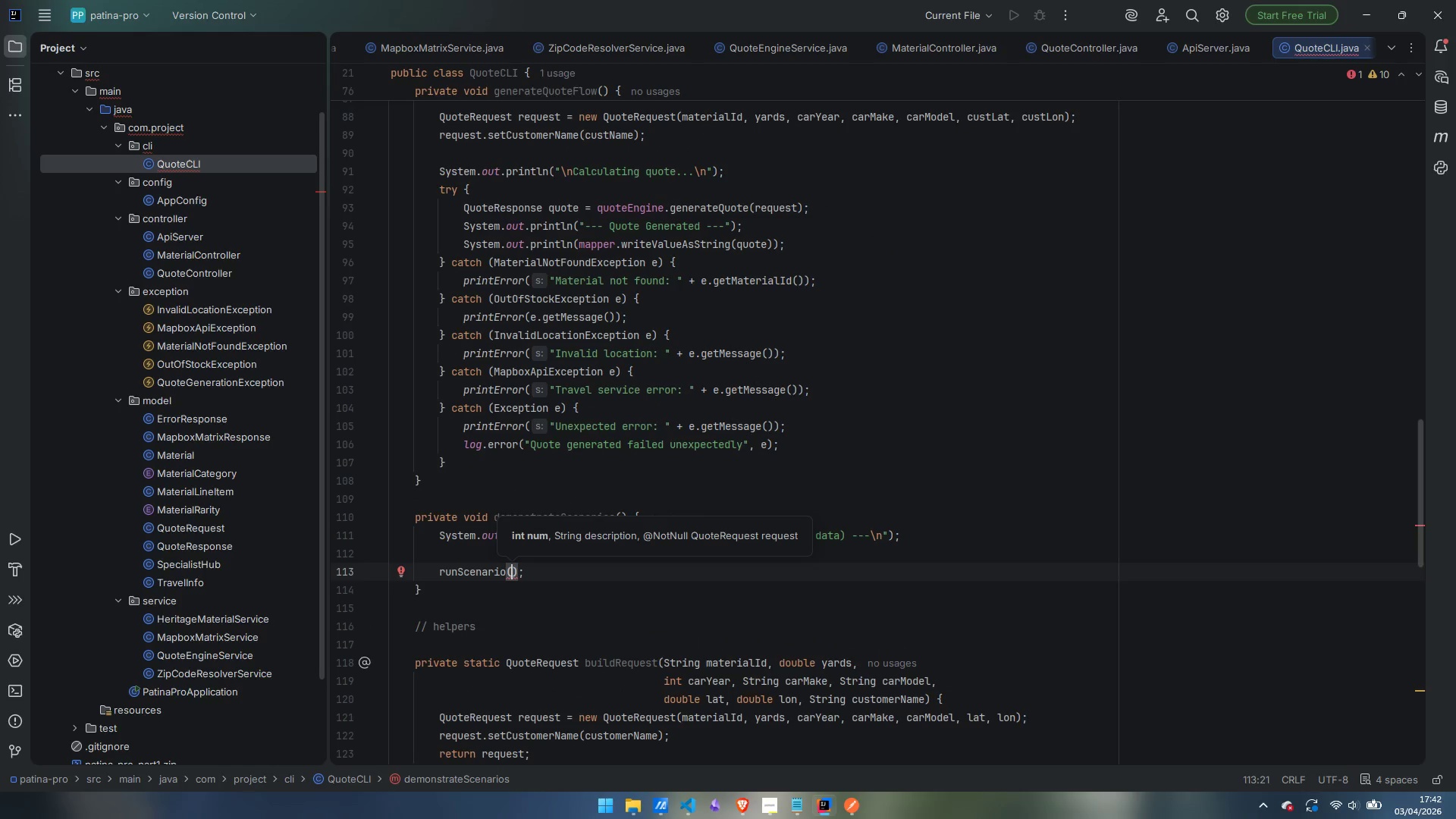 
key(1)
 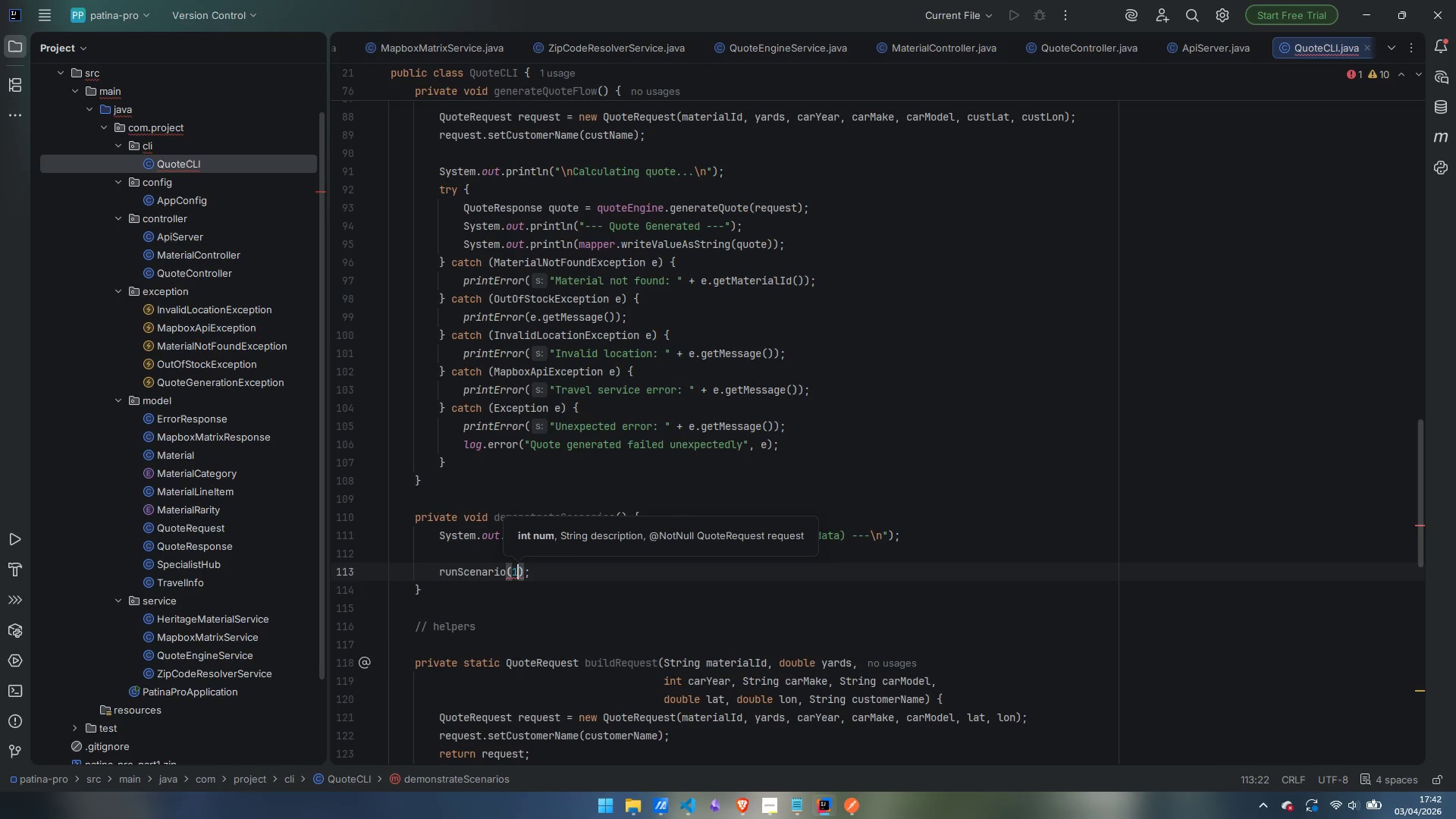 
key(Comma)
 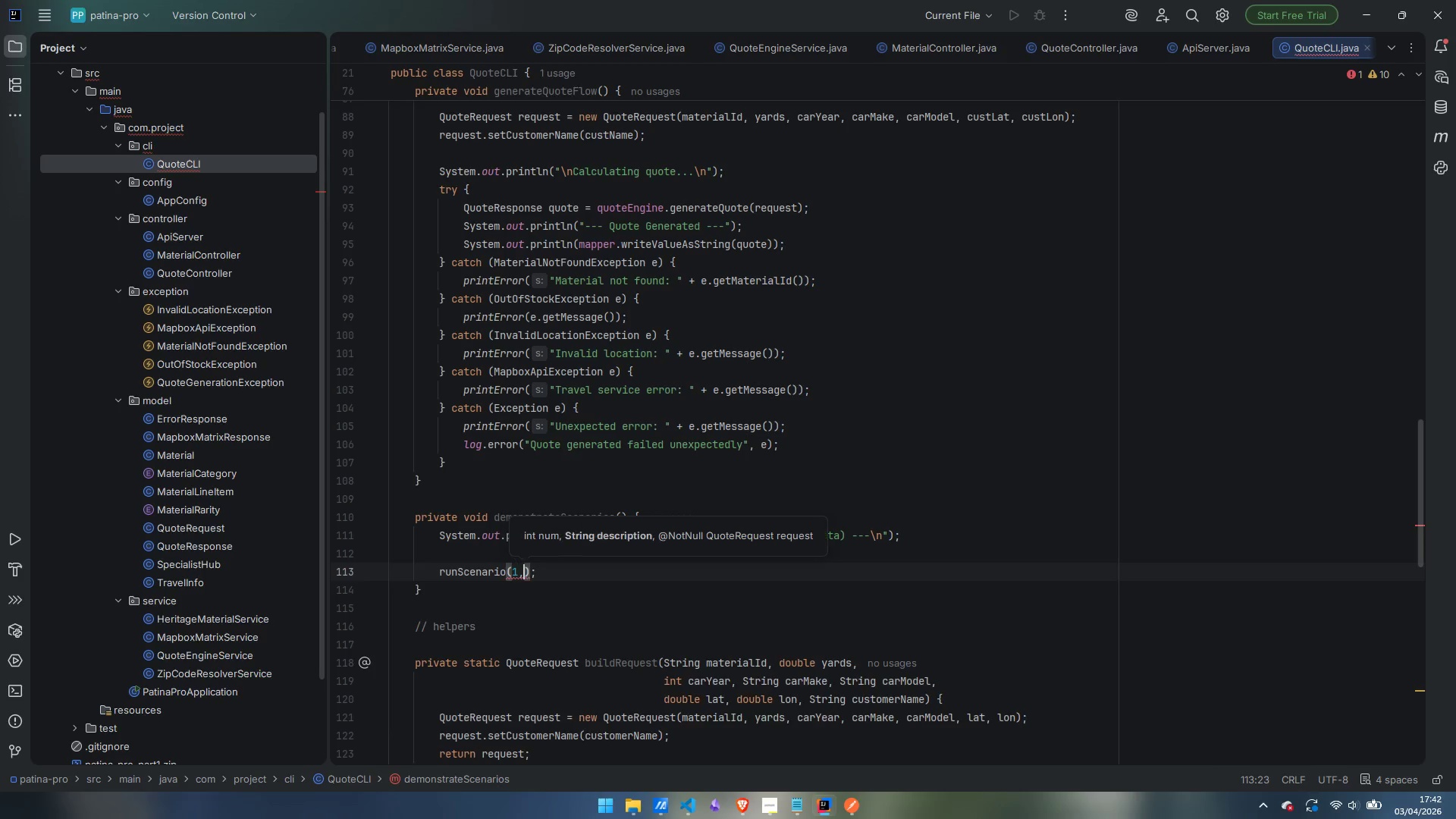 
key(Enter)
 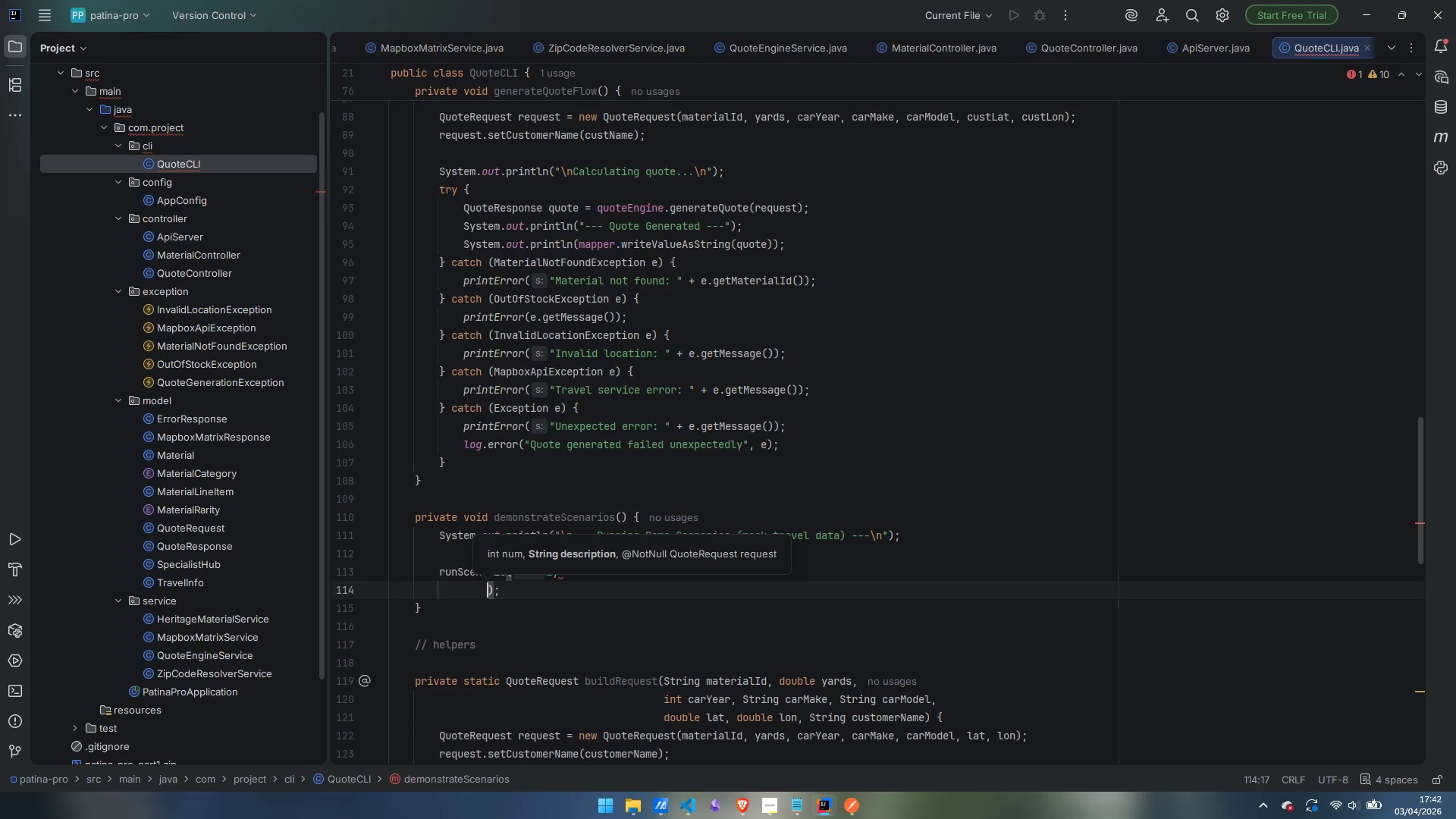 
hold_key(key=ShiftLeft, duration=1.52)
 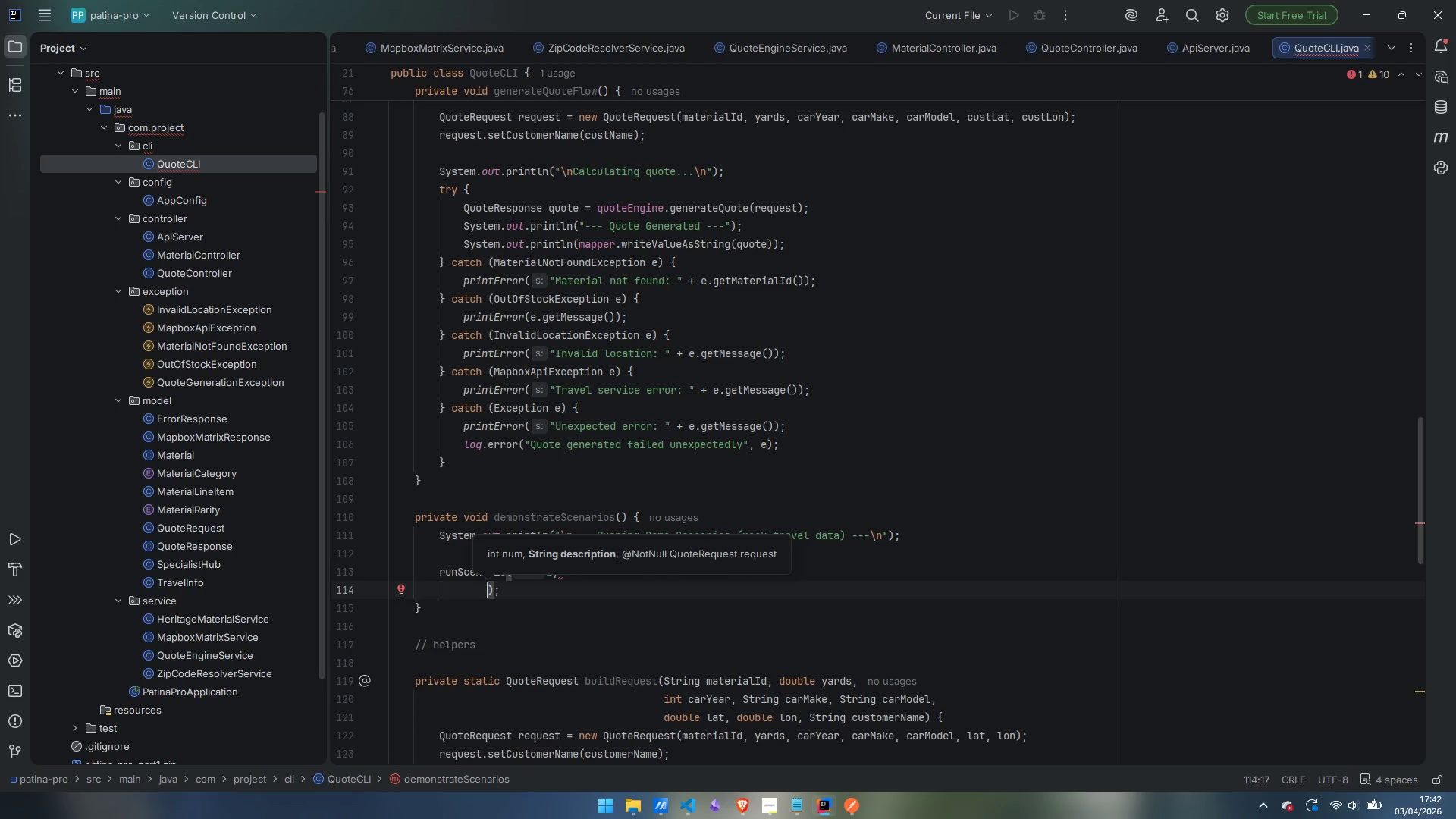 
key(Shift+Quote)
 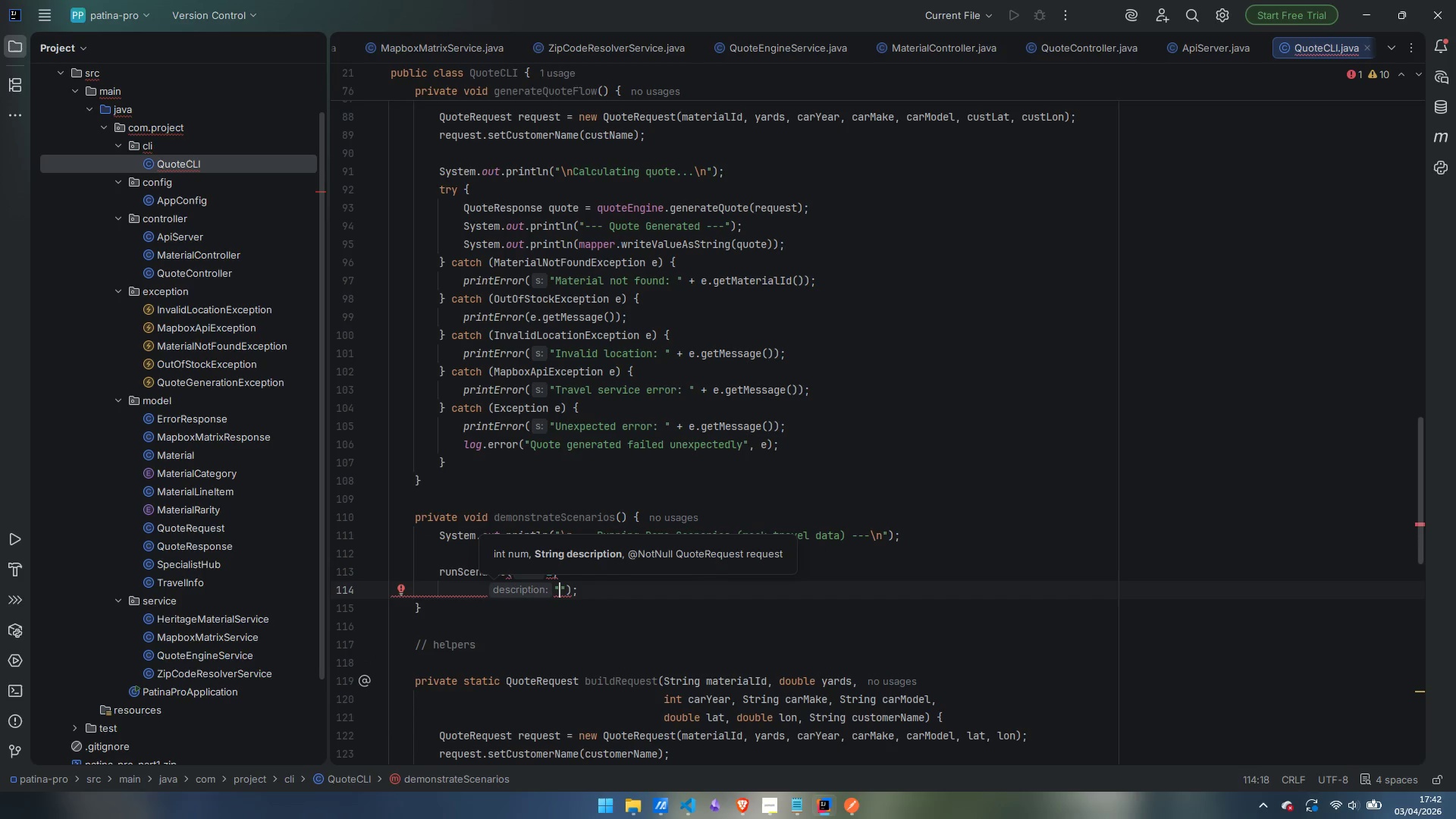 
type(1972 Ferrari Dino GT)
 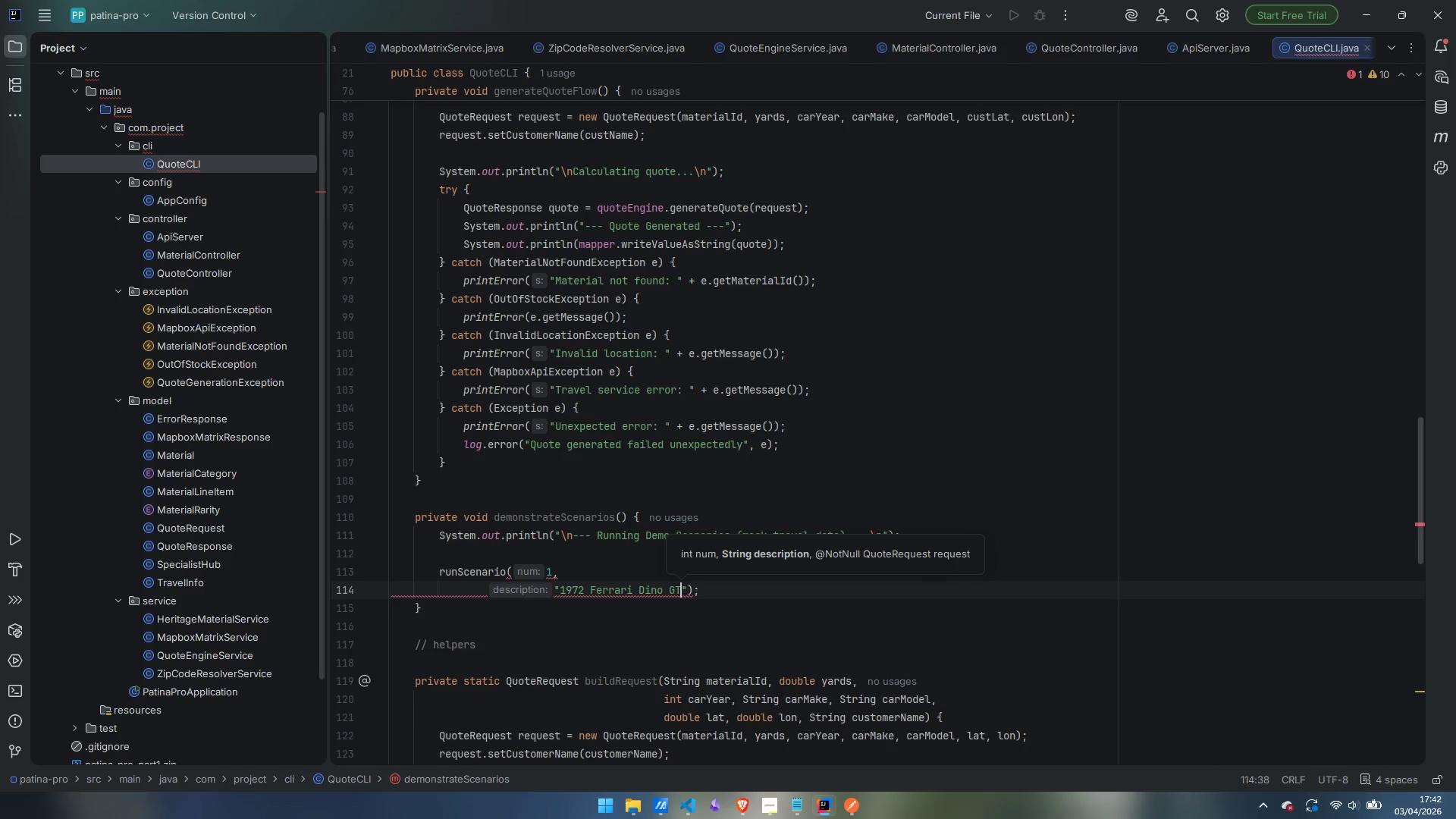 
wait(11.75)
 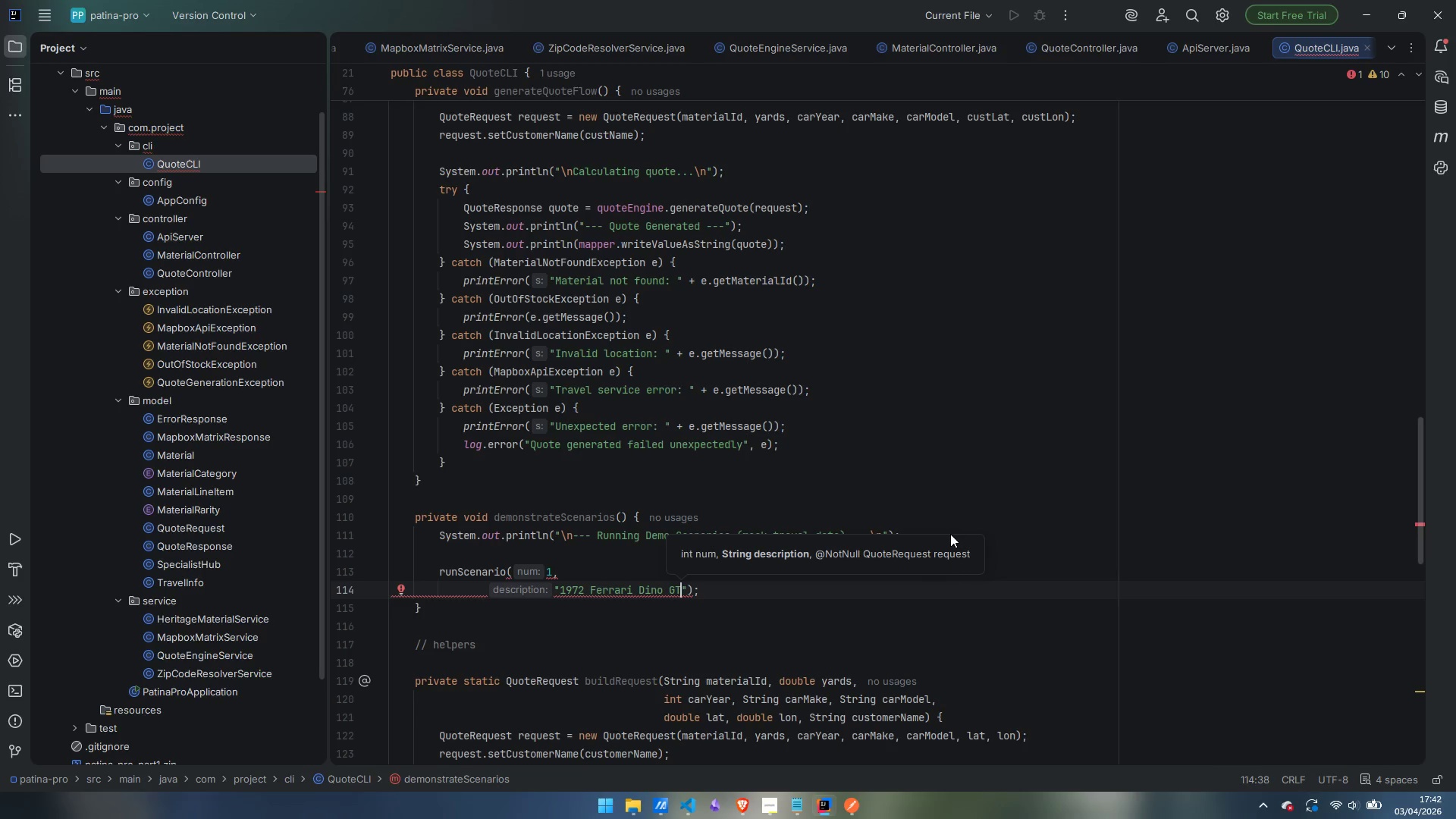 
double_click([210, 619])
 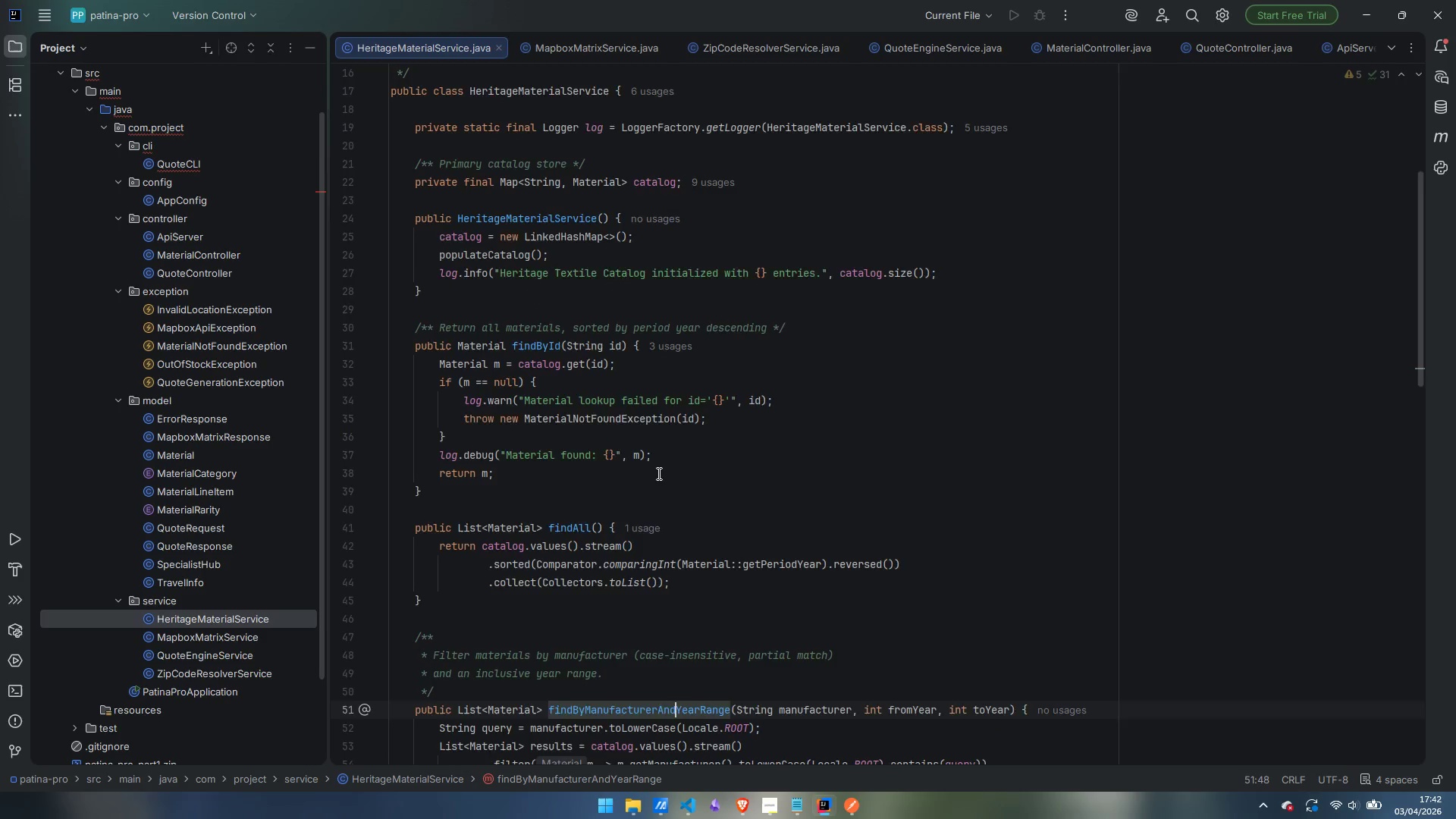 
scroll: coordinate [657, 477], scroll_direction: down, amount: 27.0
 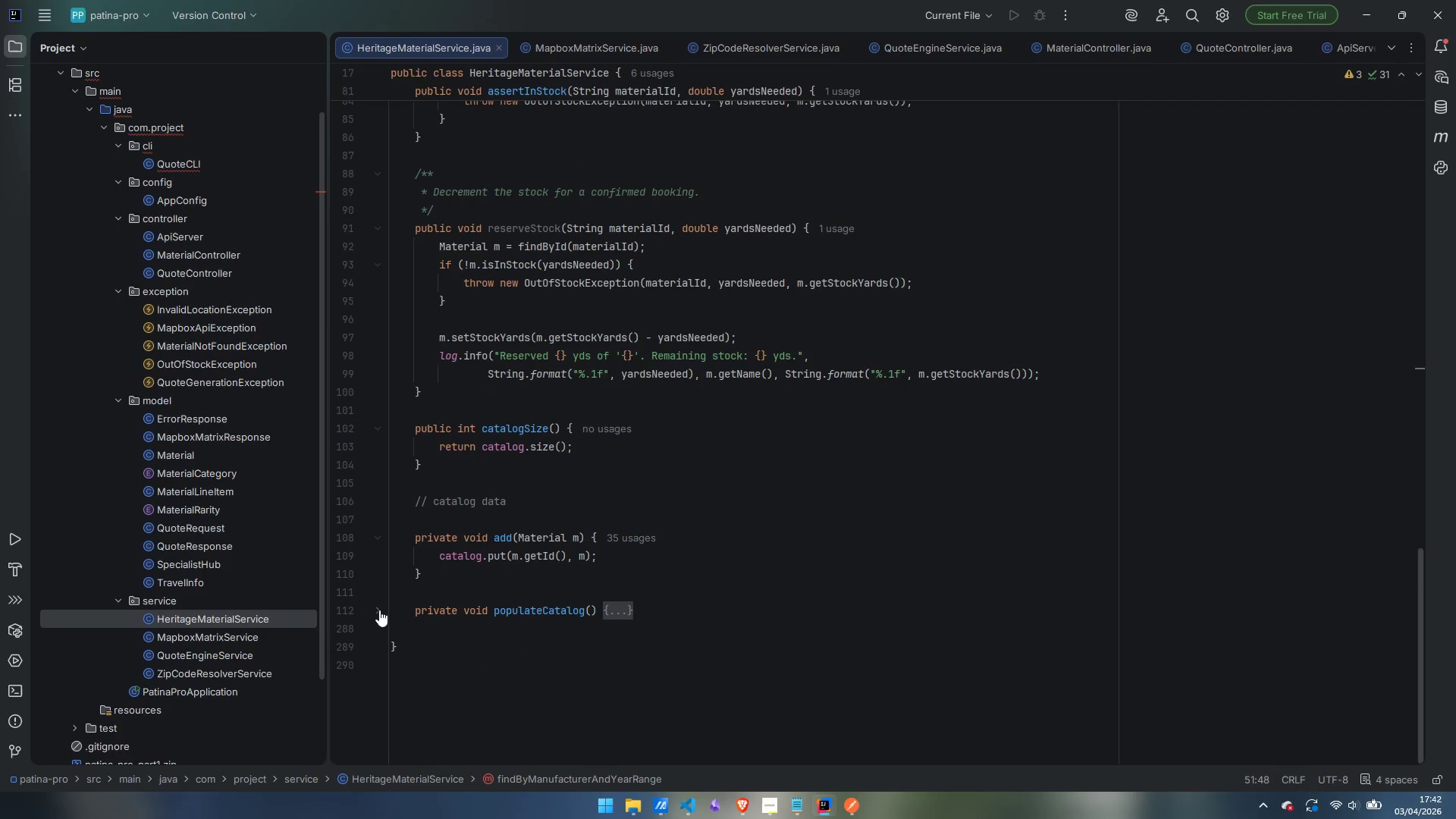 
left_click([375, 609])
 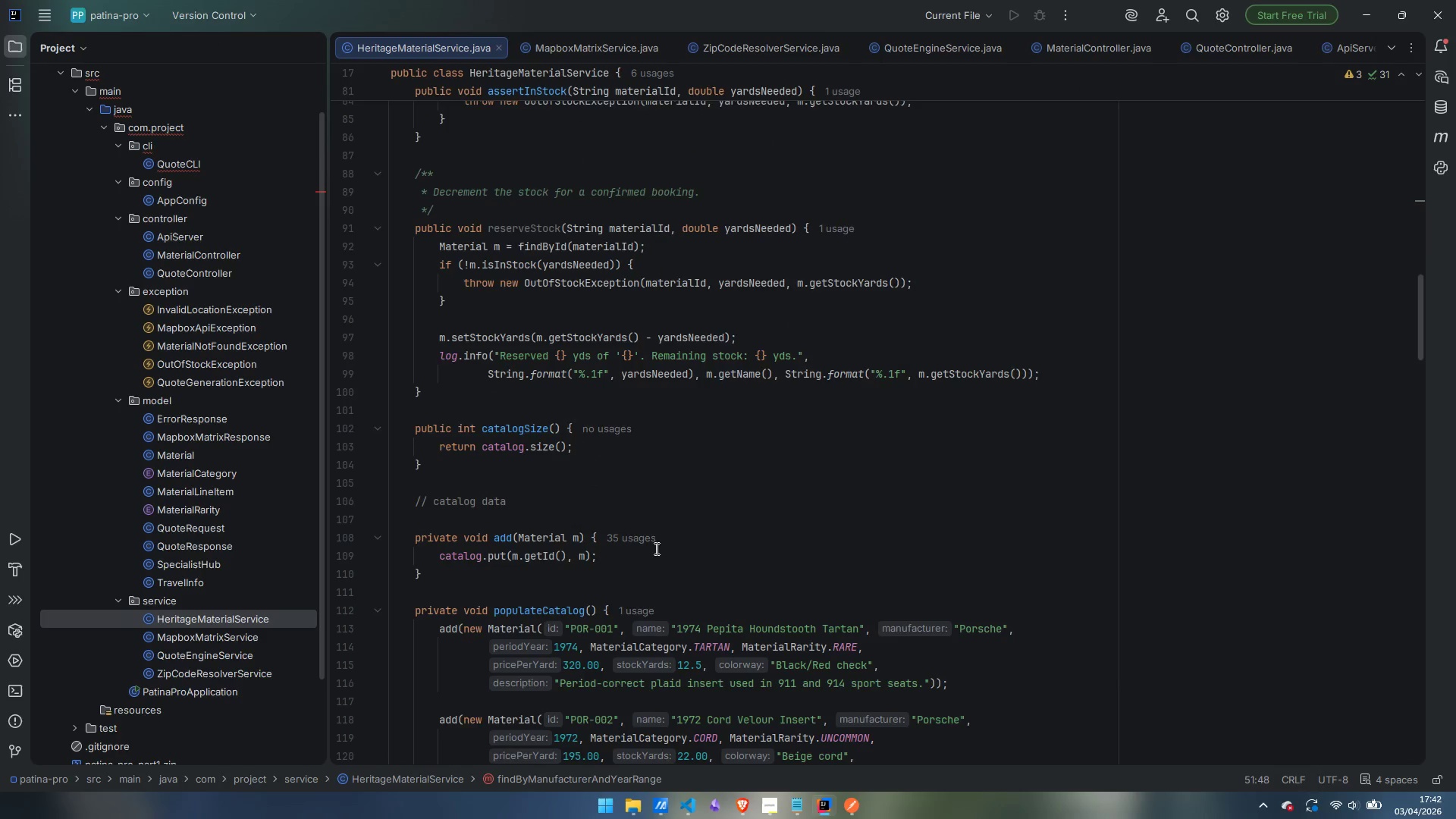 
scroll: coordinate [656, 548], scroll_direction: down, amount: 10.0
 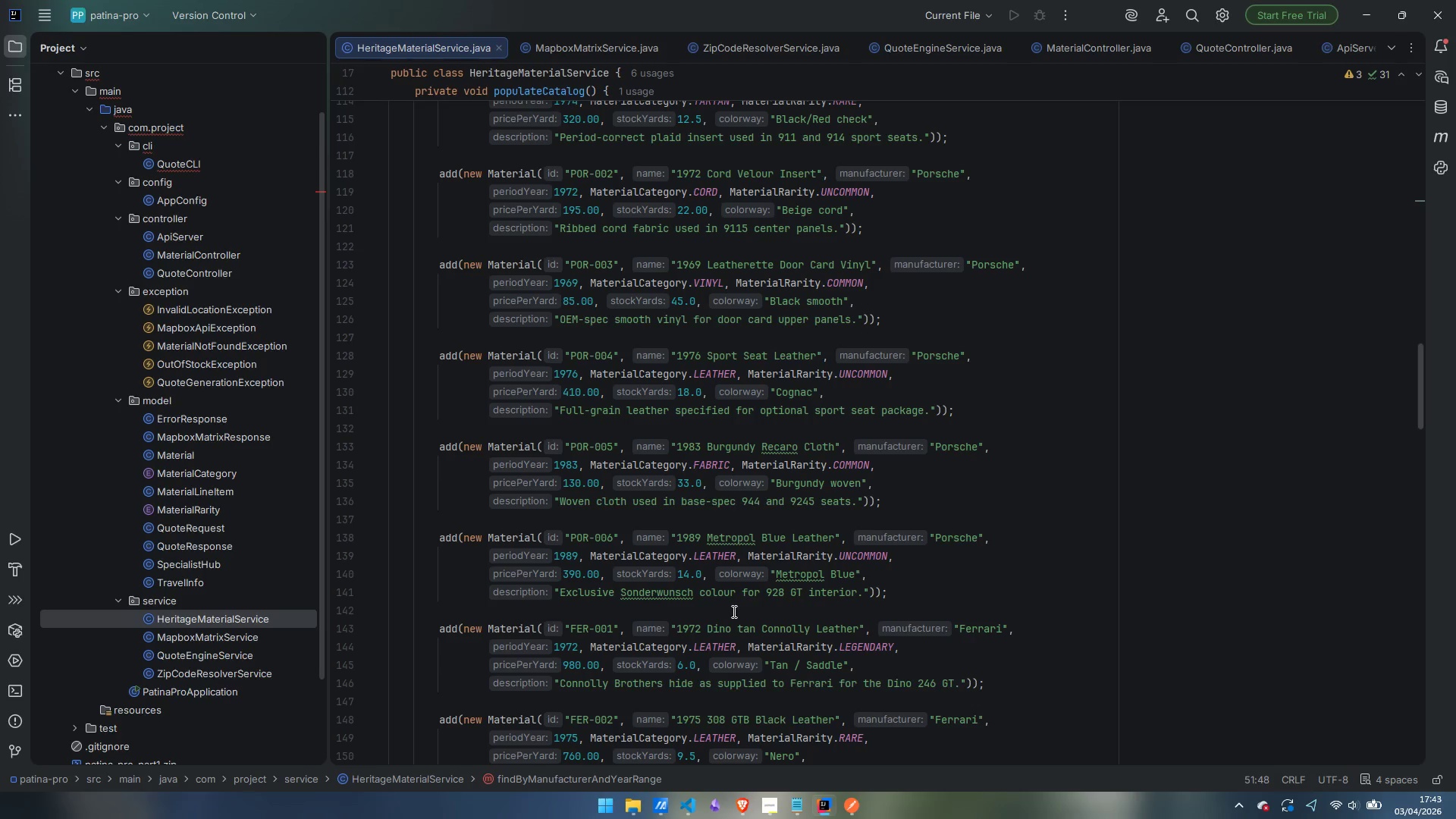 
wait(14.57)
 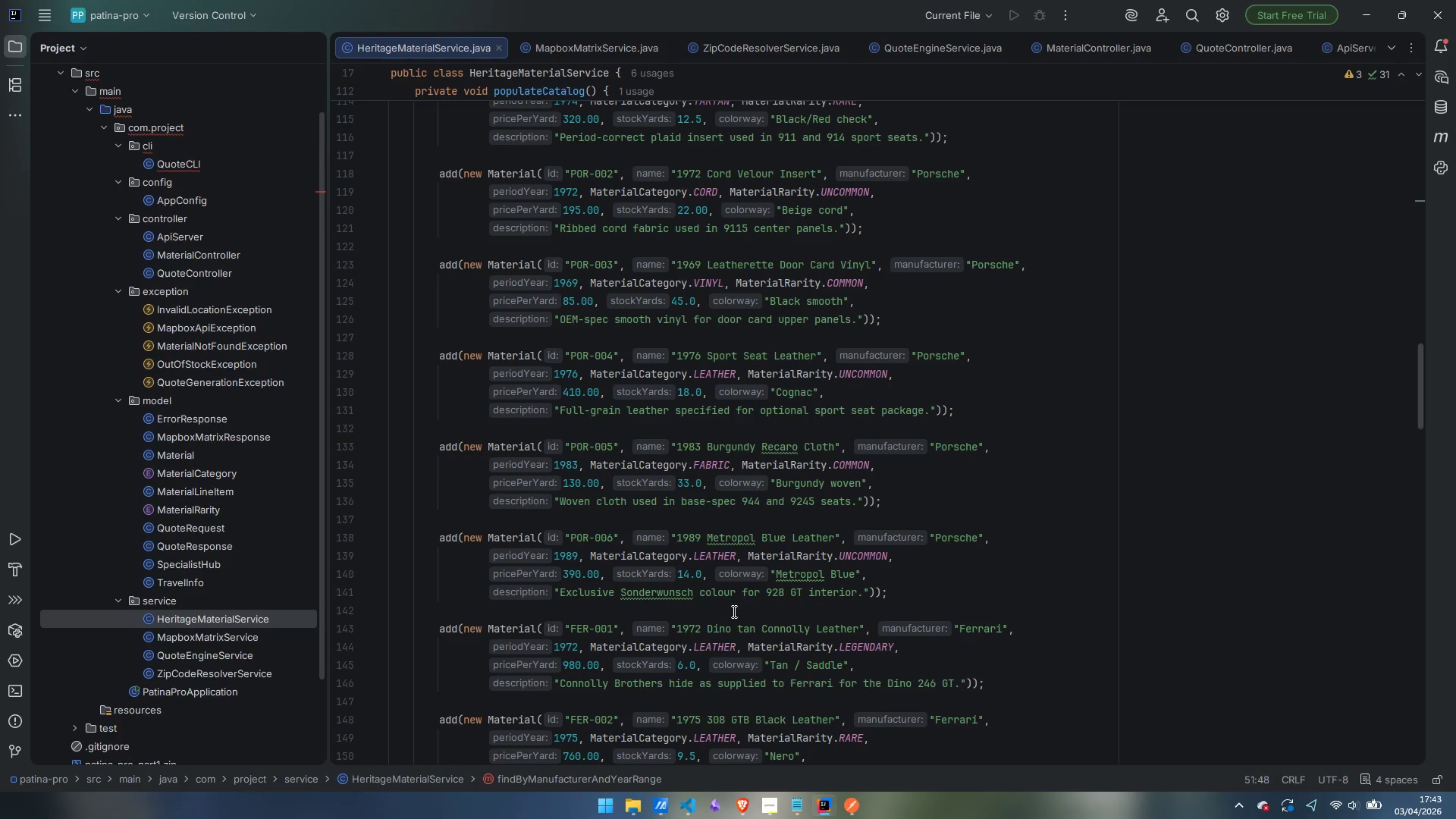 
double_click([173, 162])
 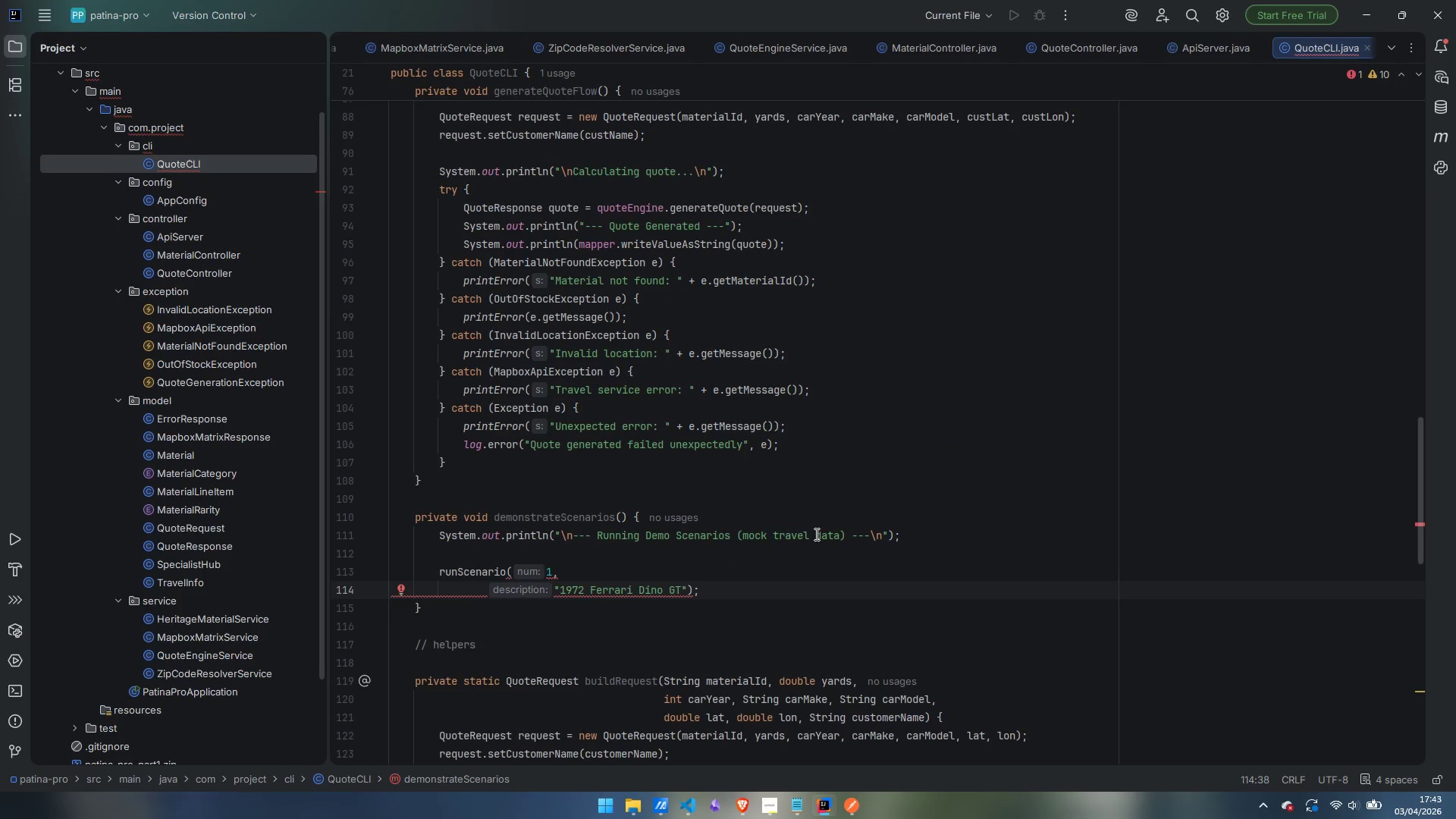 
wait(5.08)
 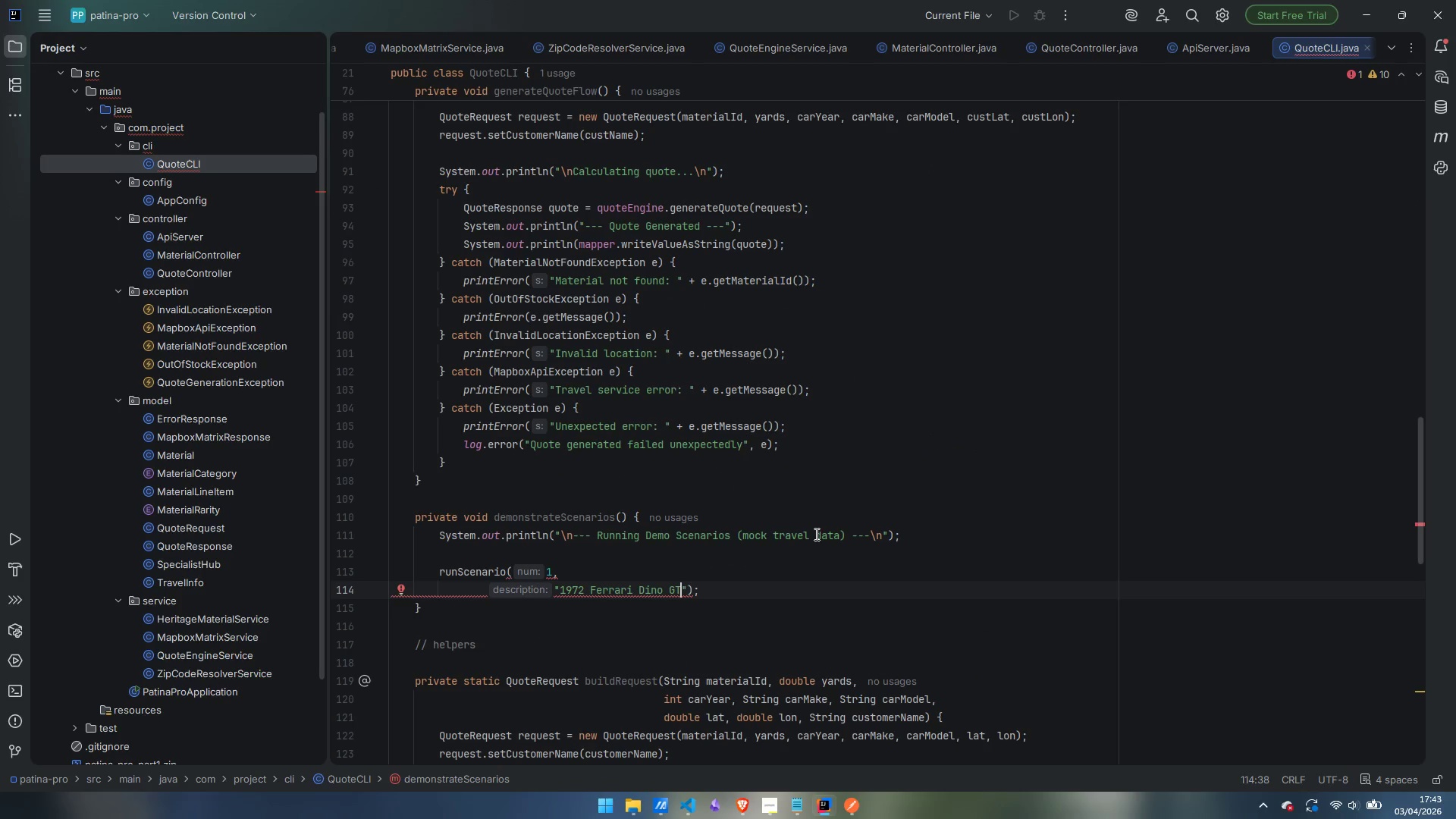 
type( - Legendary Connolly Leather, Los angeles)
 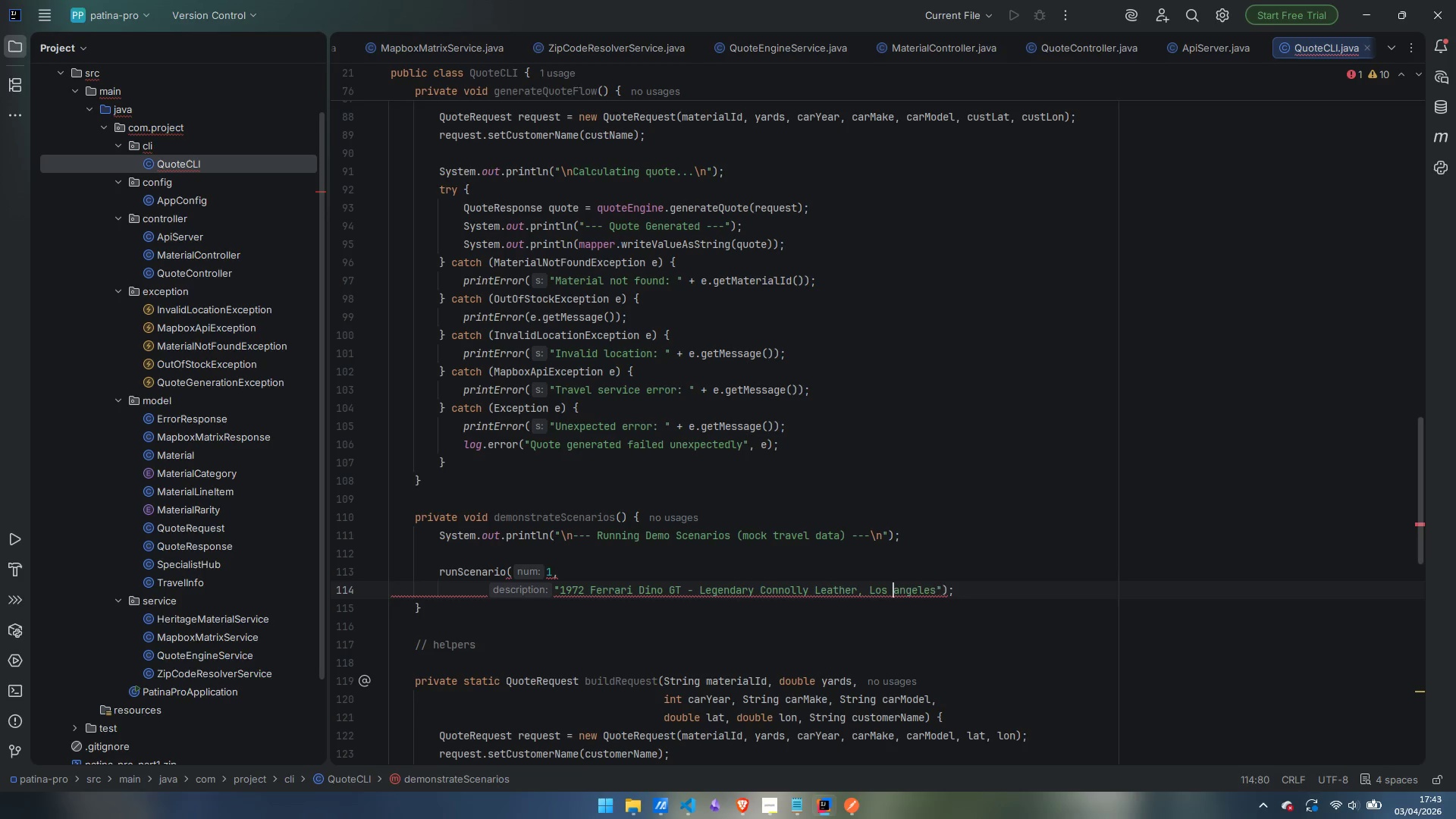 
 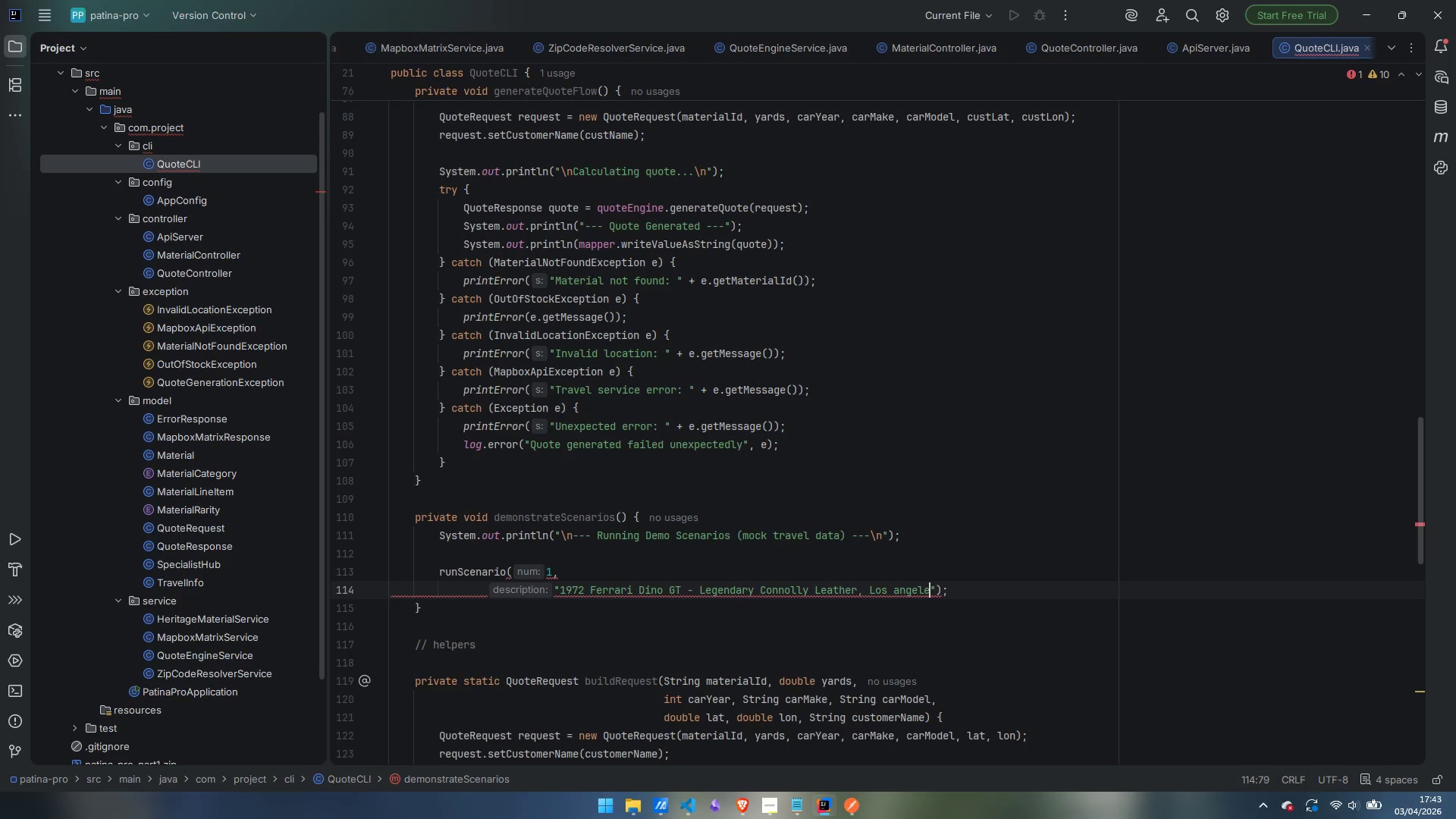 
key(Control+ControlLeft)
 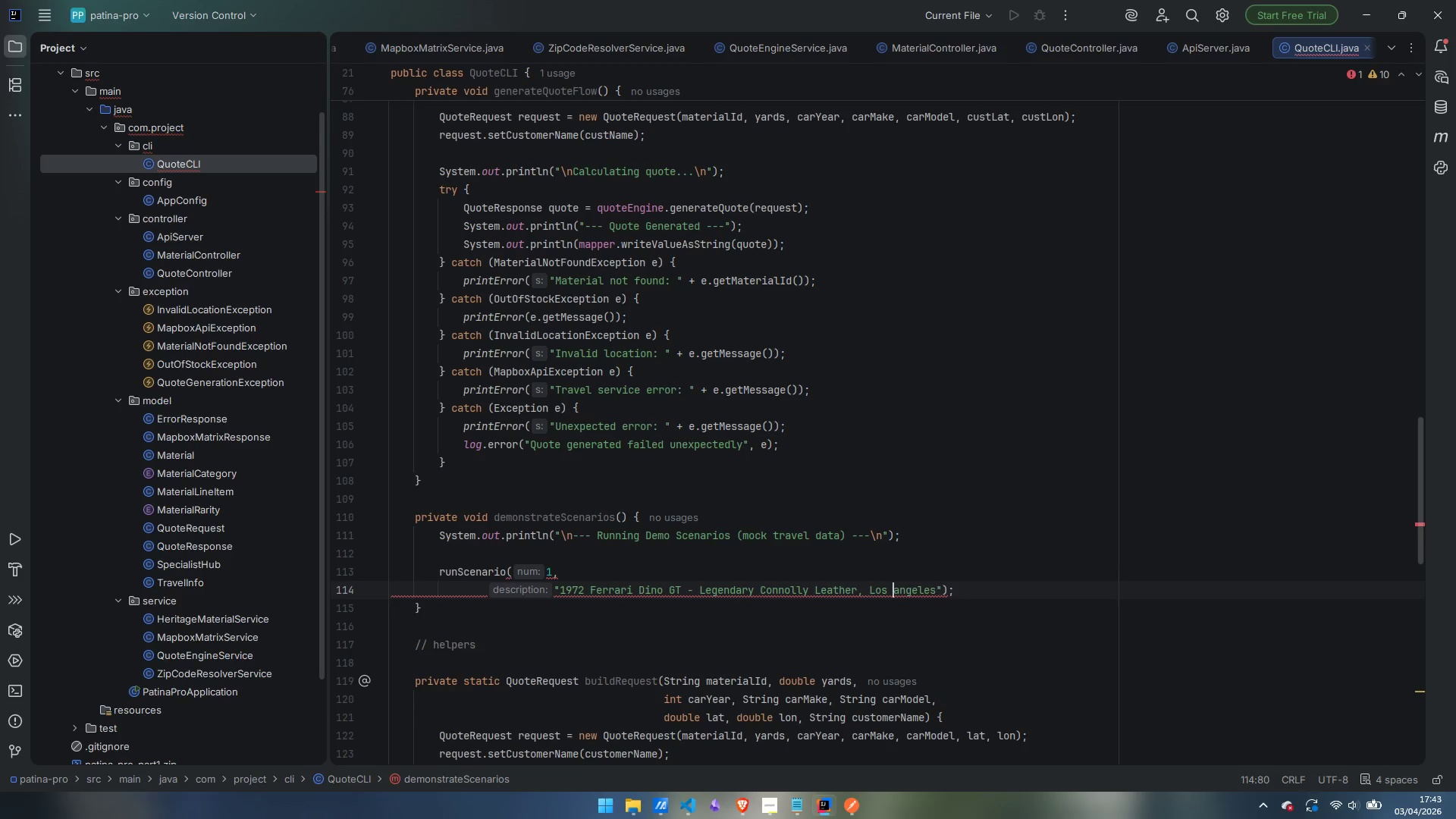 
key(Control+ArrowLeft)
 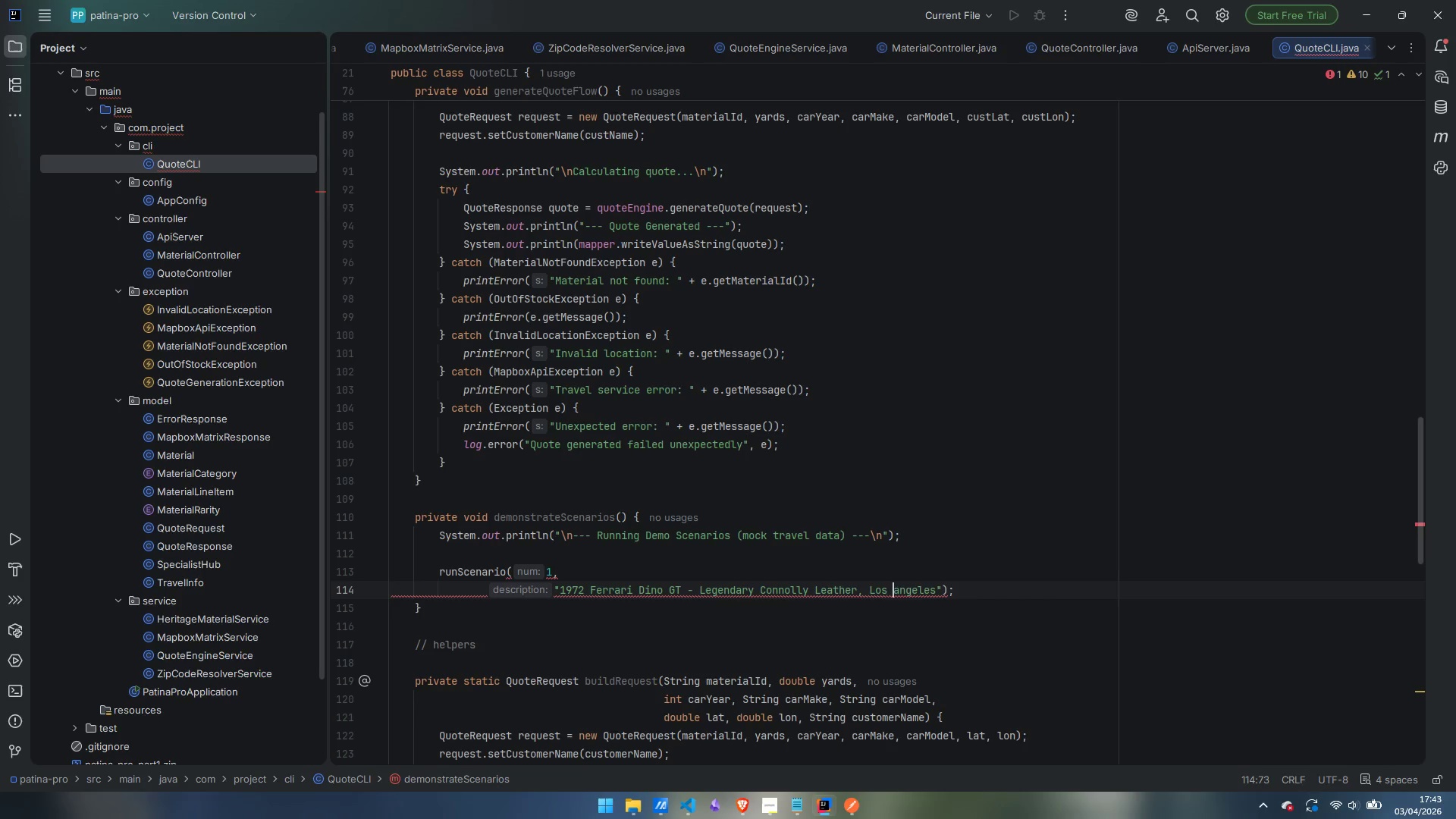 
key(ArrowRight)
 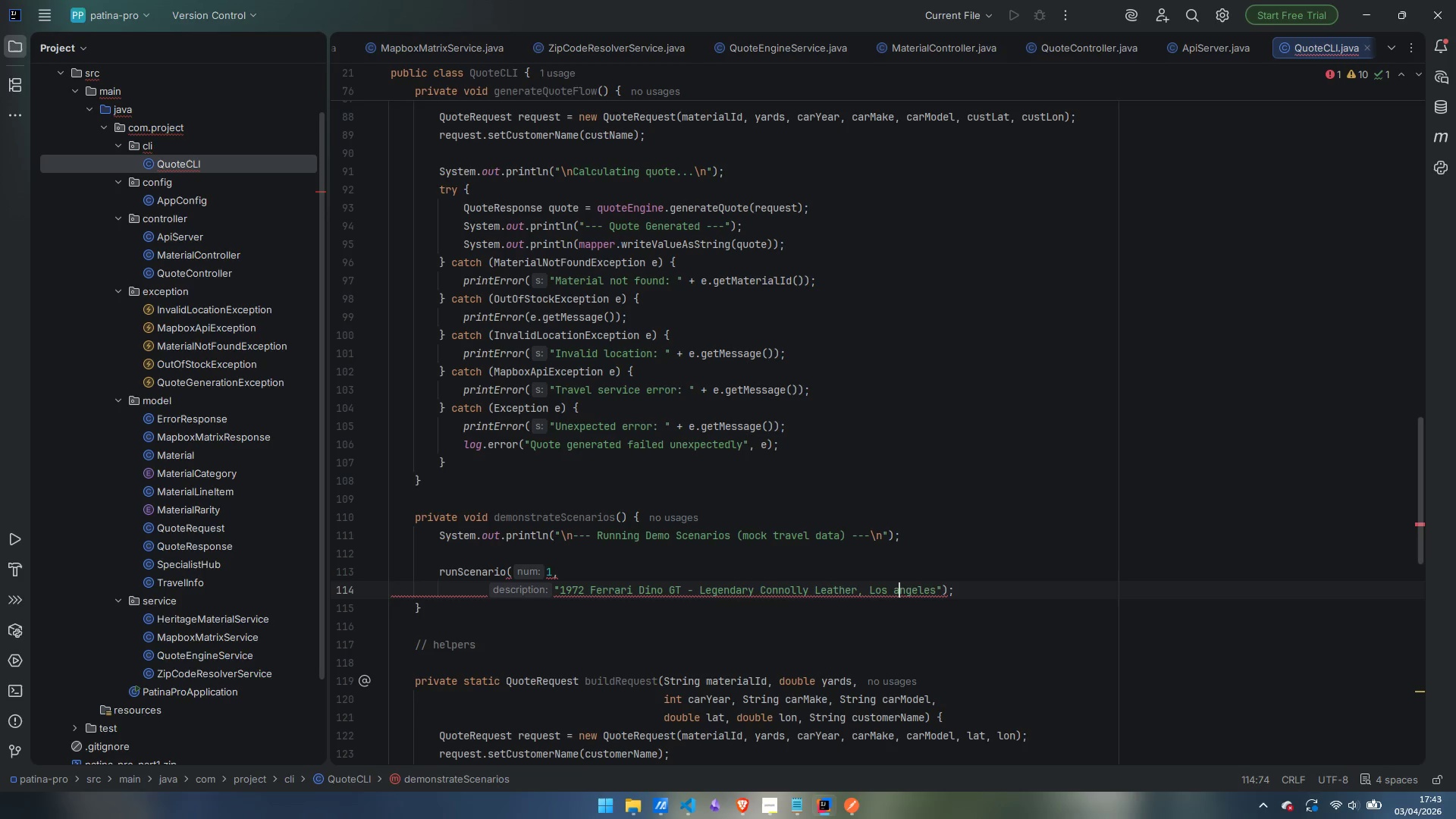 
key(Backspace)
 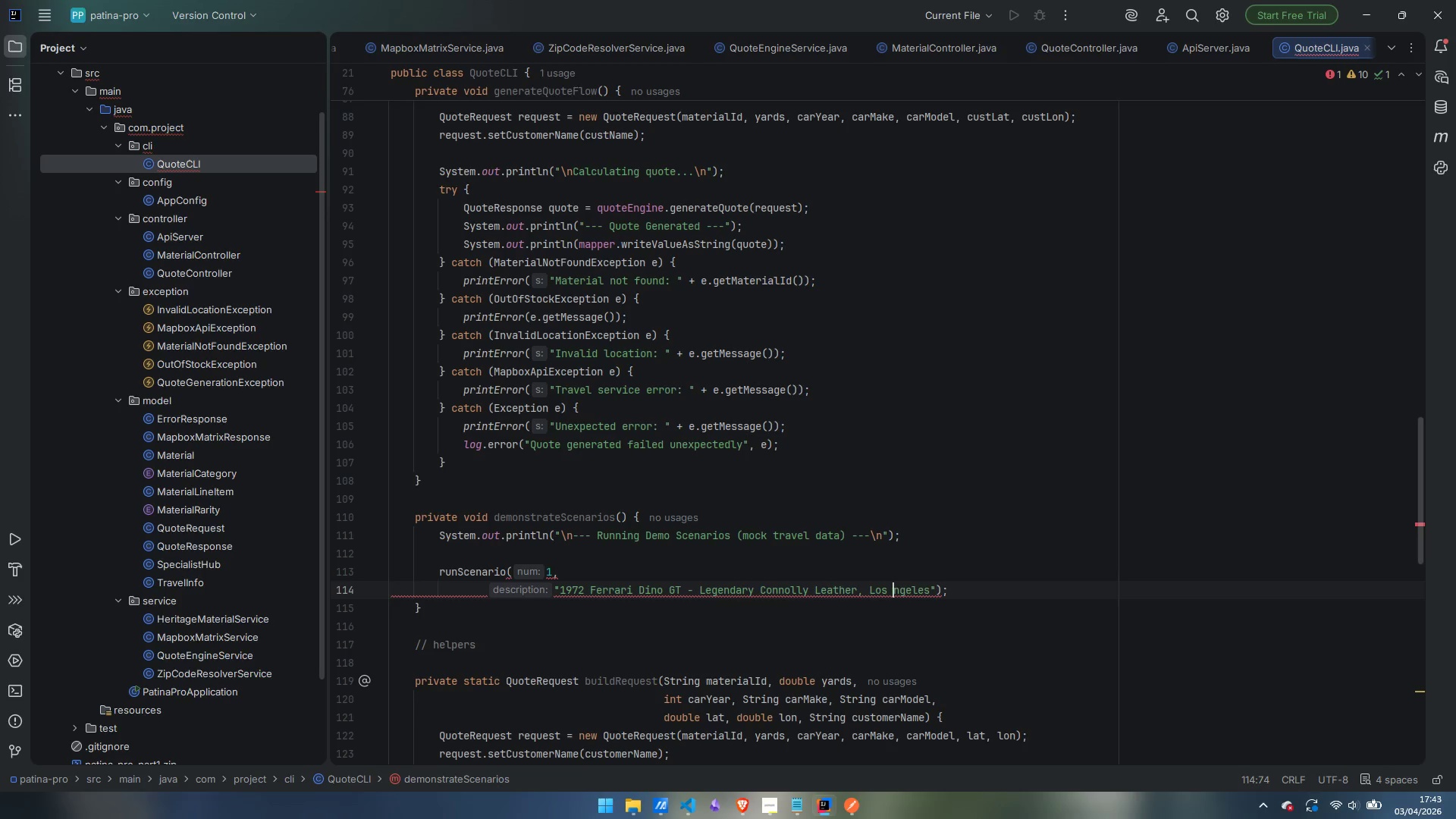 
key(Shift+ShiftLeft)
 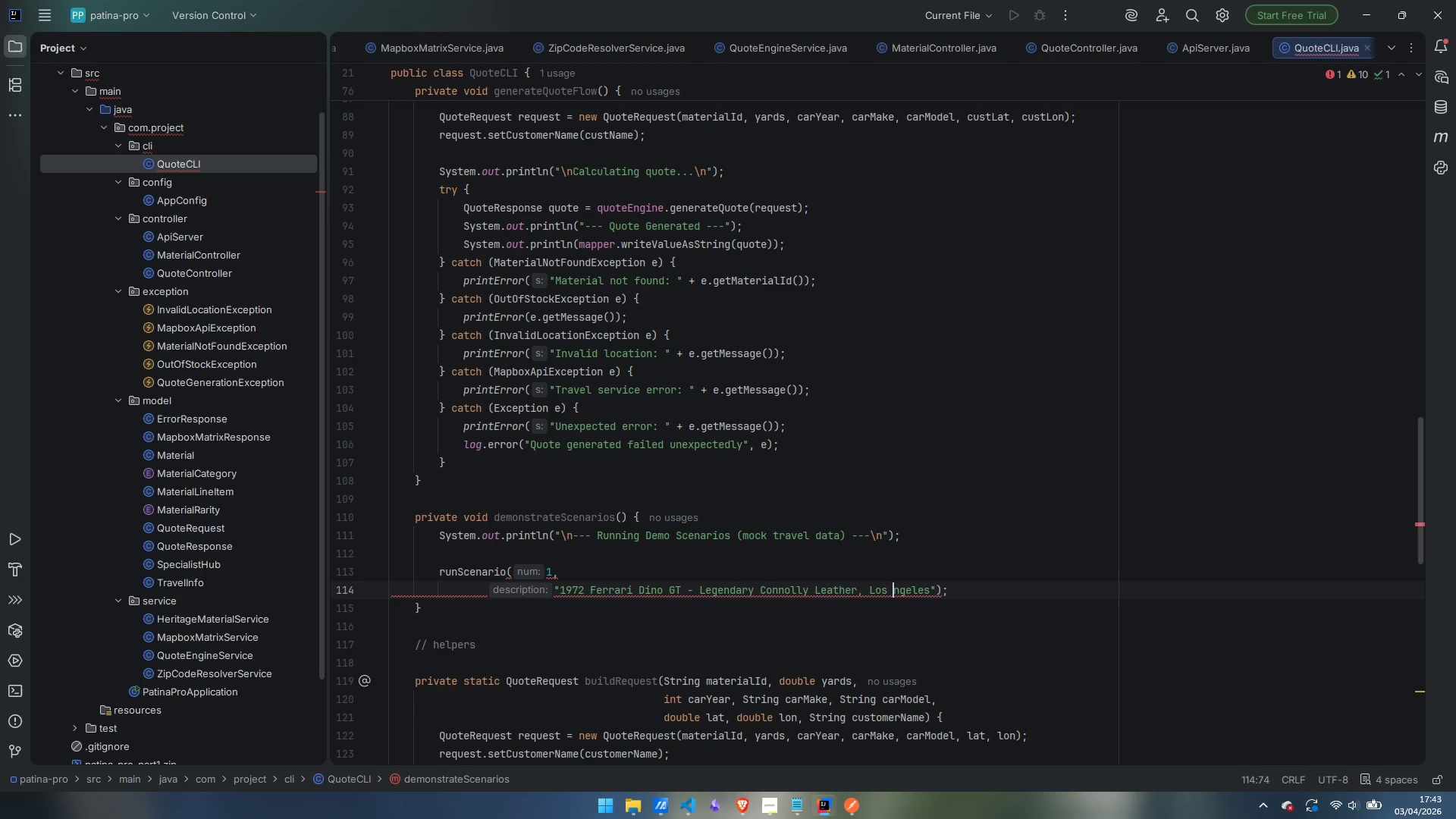 
key(Shift+S)
 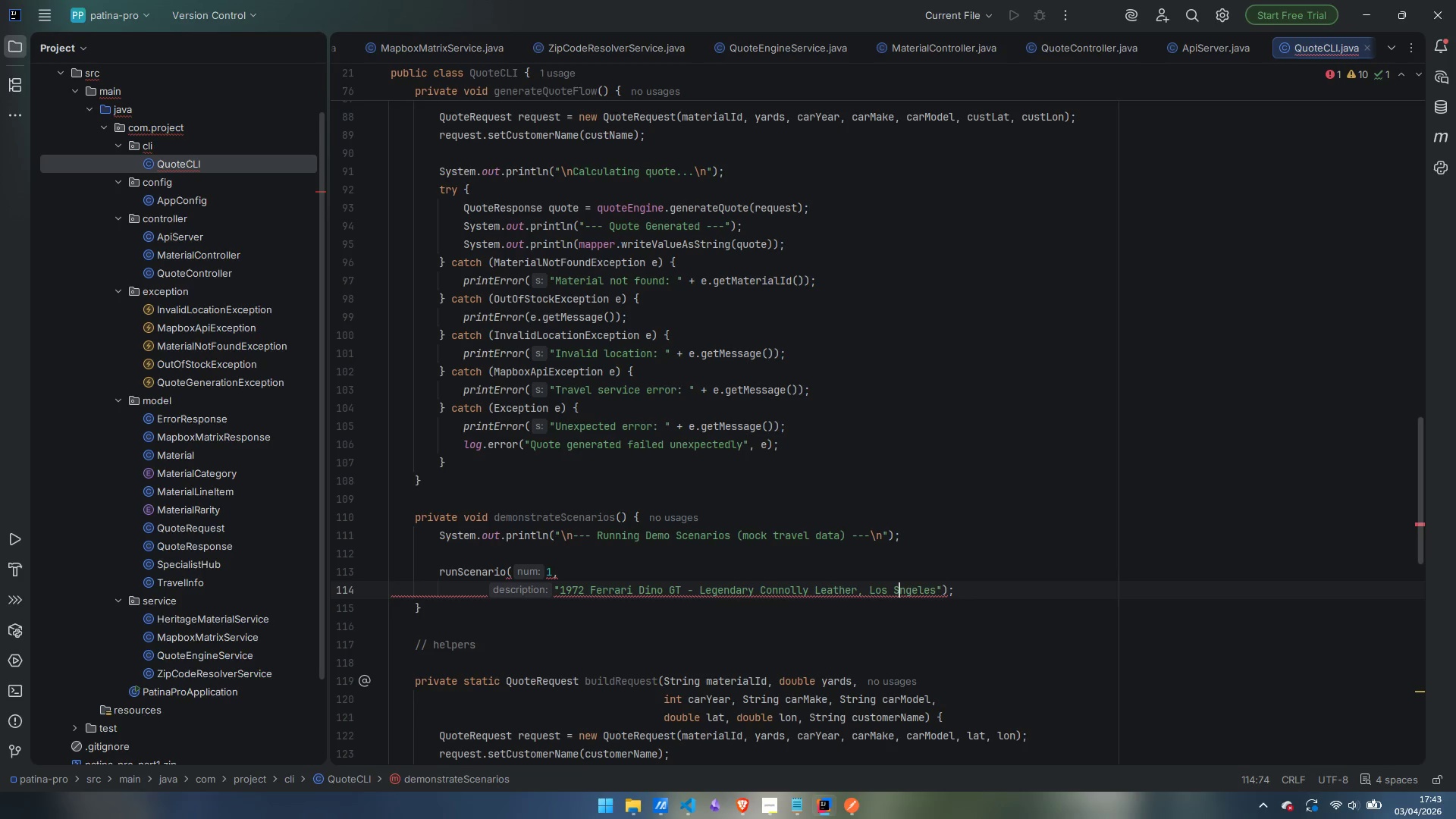 
key(Control+ControlLeft)
 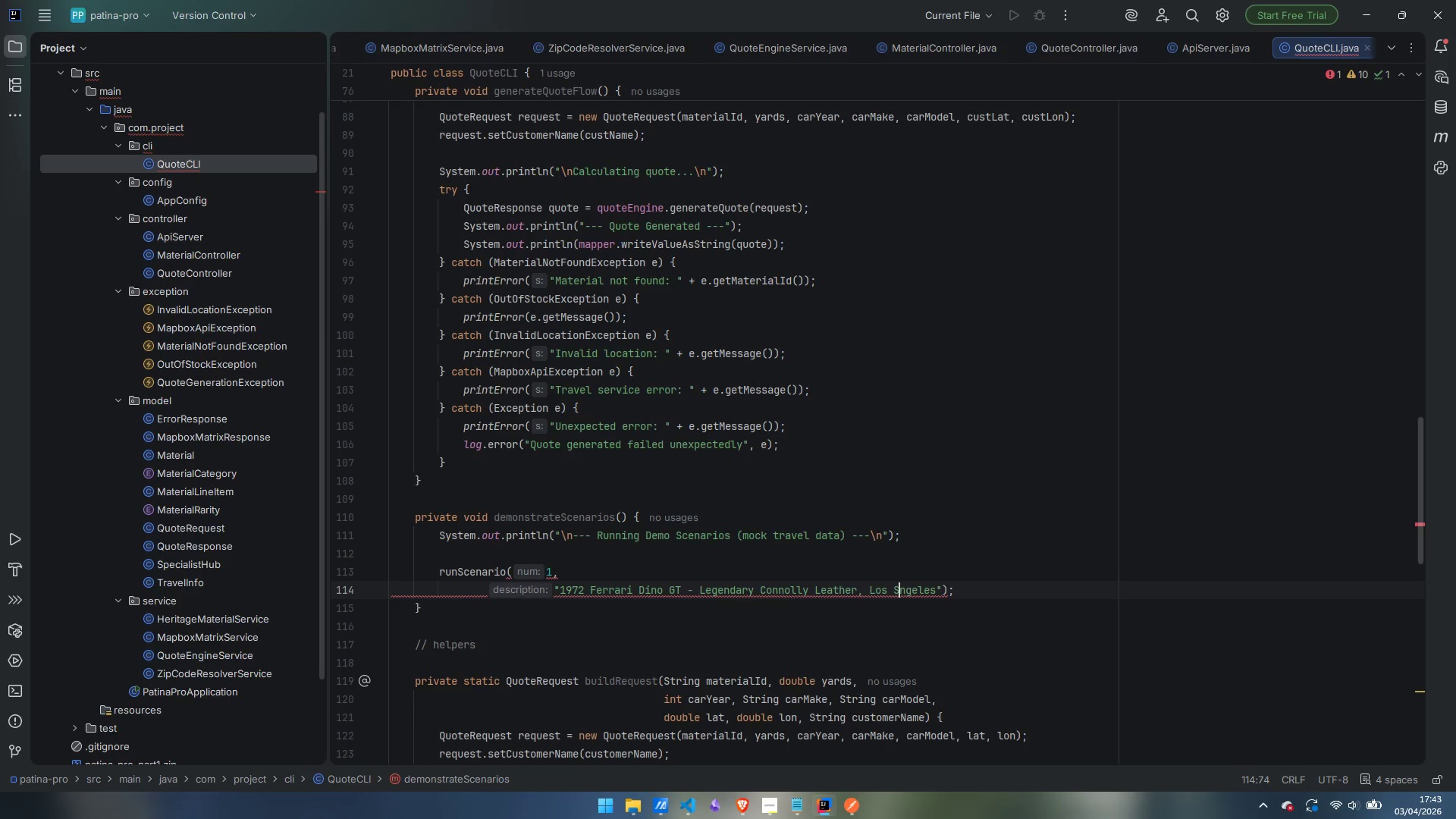 
key(Backspace)
type(AQ)
key(Backspace)
 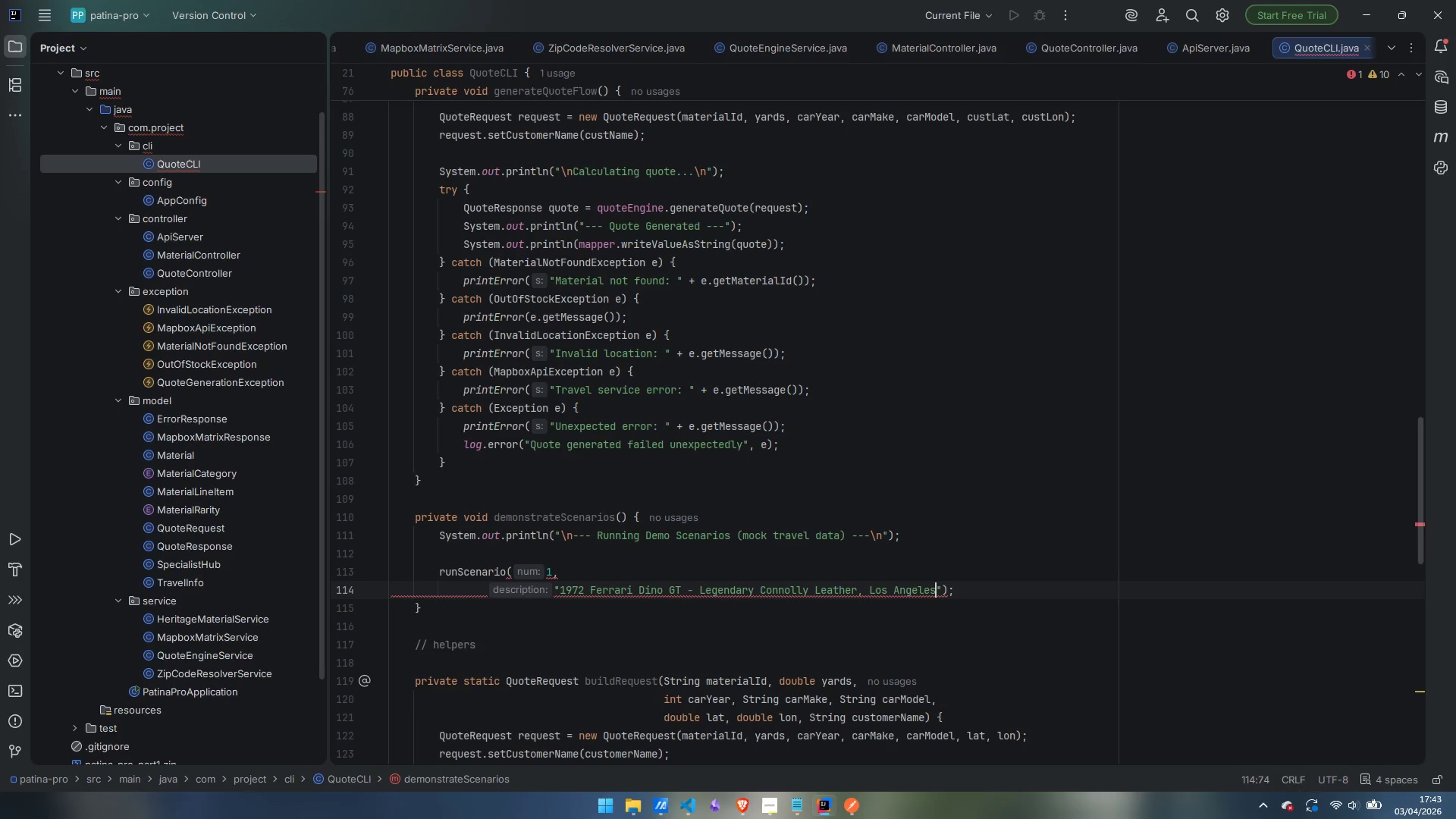 
key(Control+ArrowRight)
 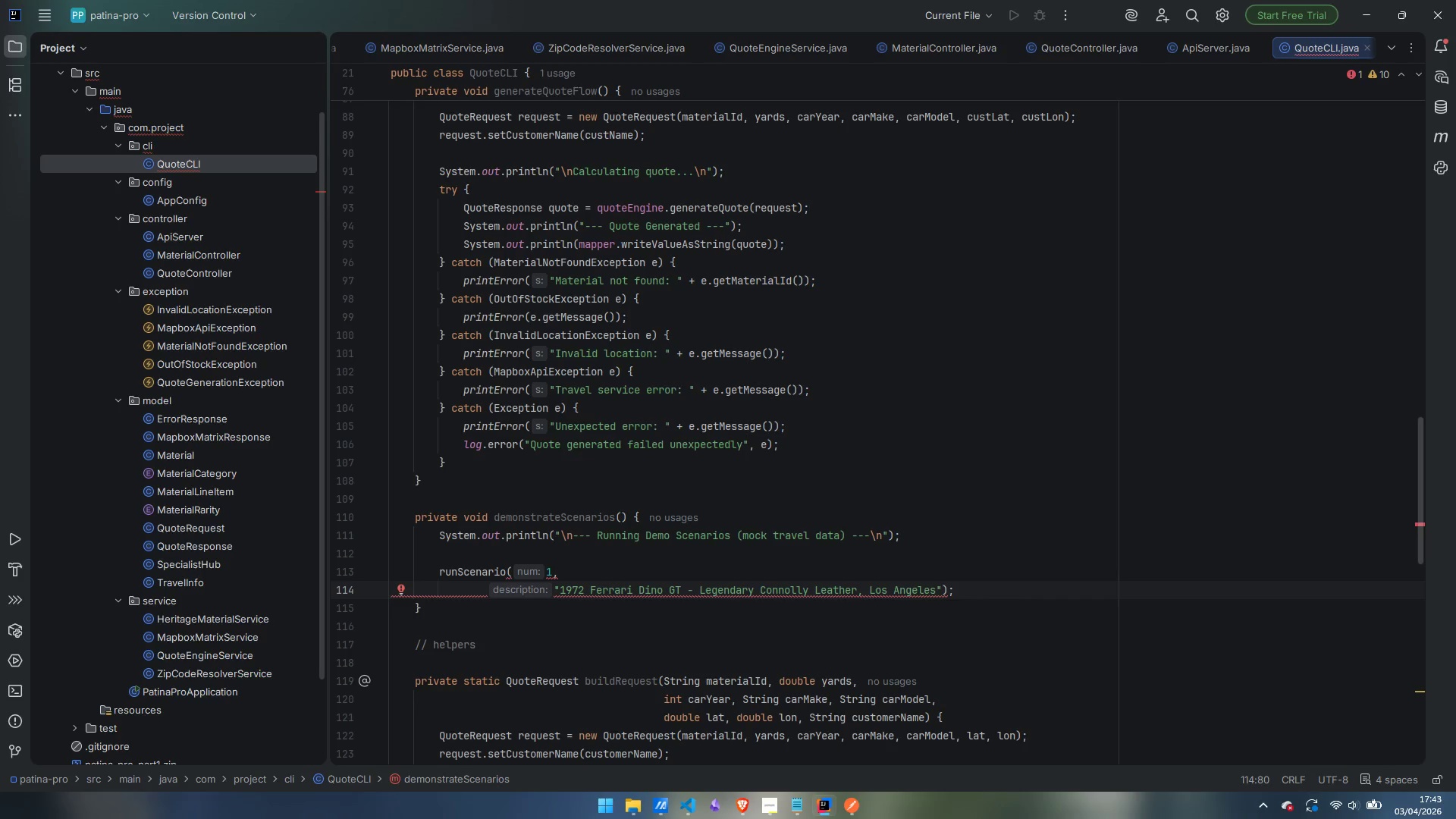 
type( Customer)
 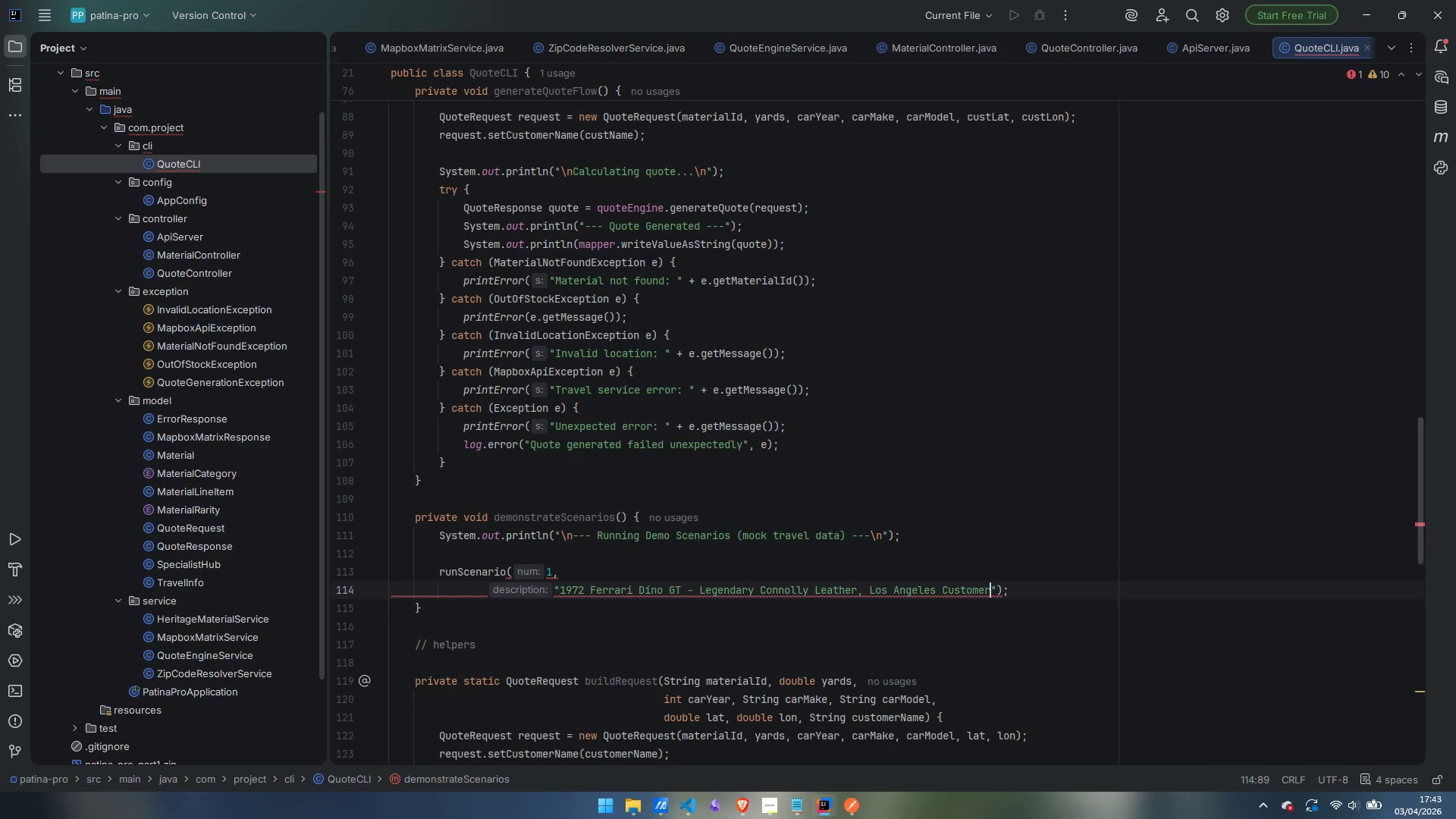 
key(ArrowRight)
 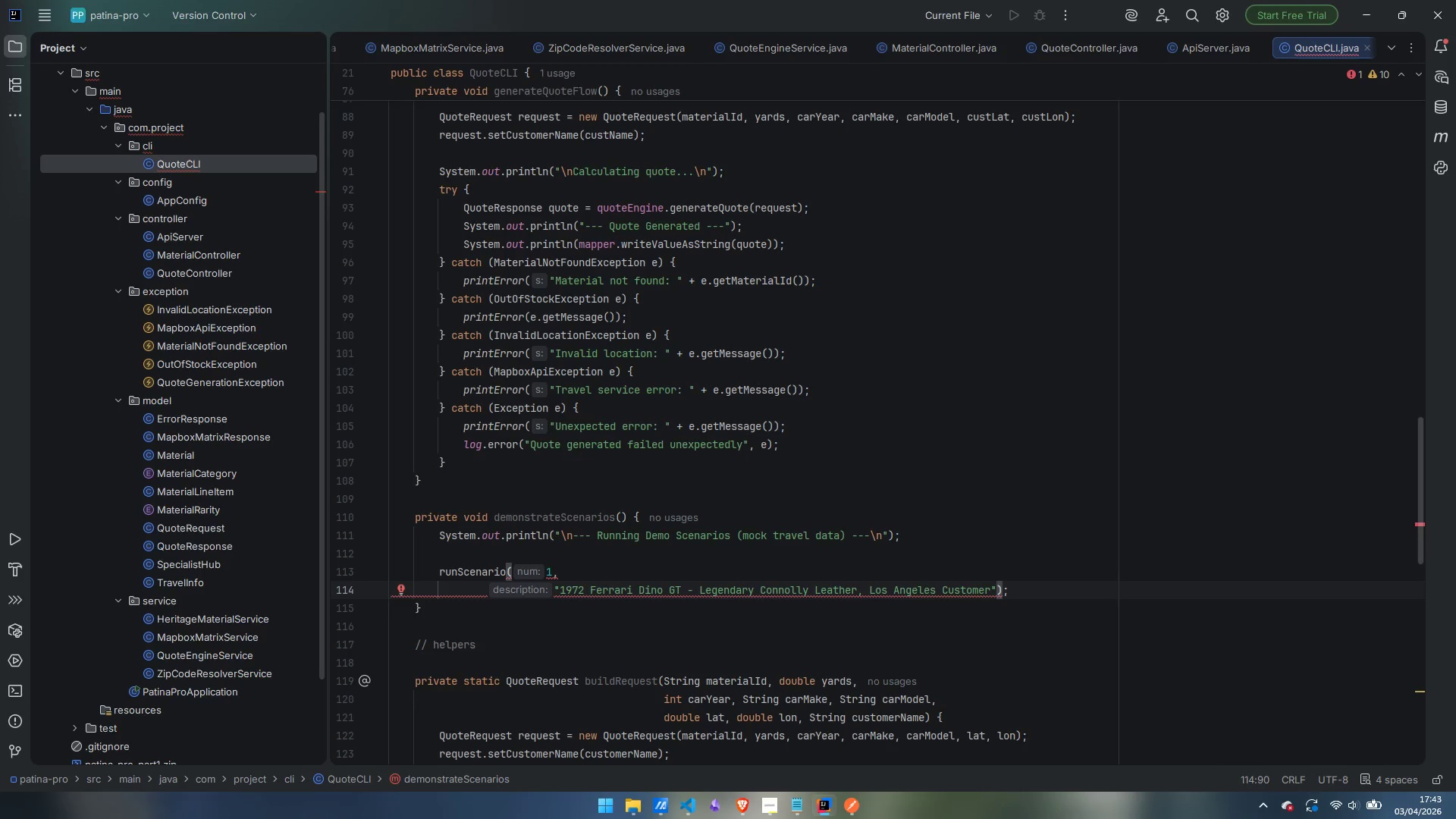 
key(Comma)
 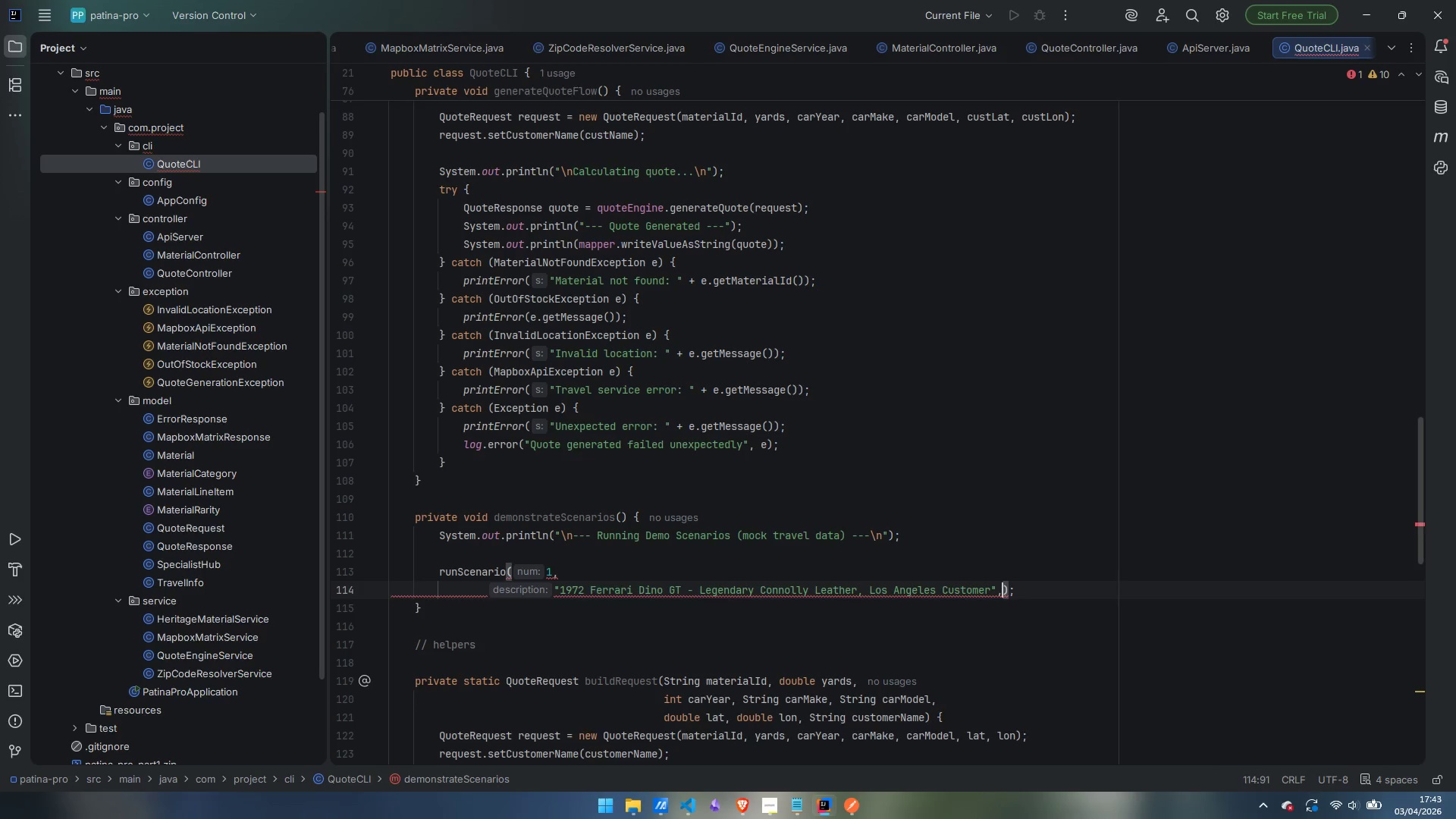 
key(Enter)
 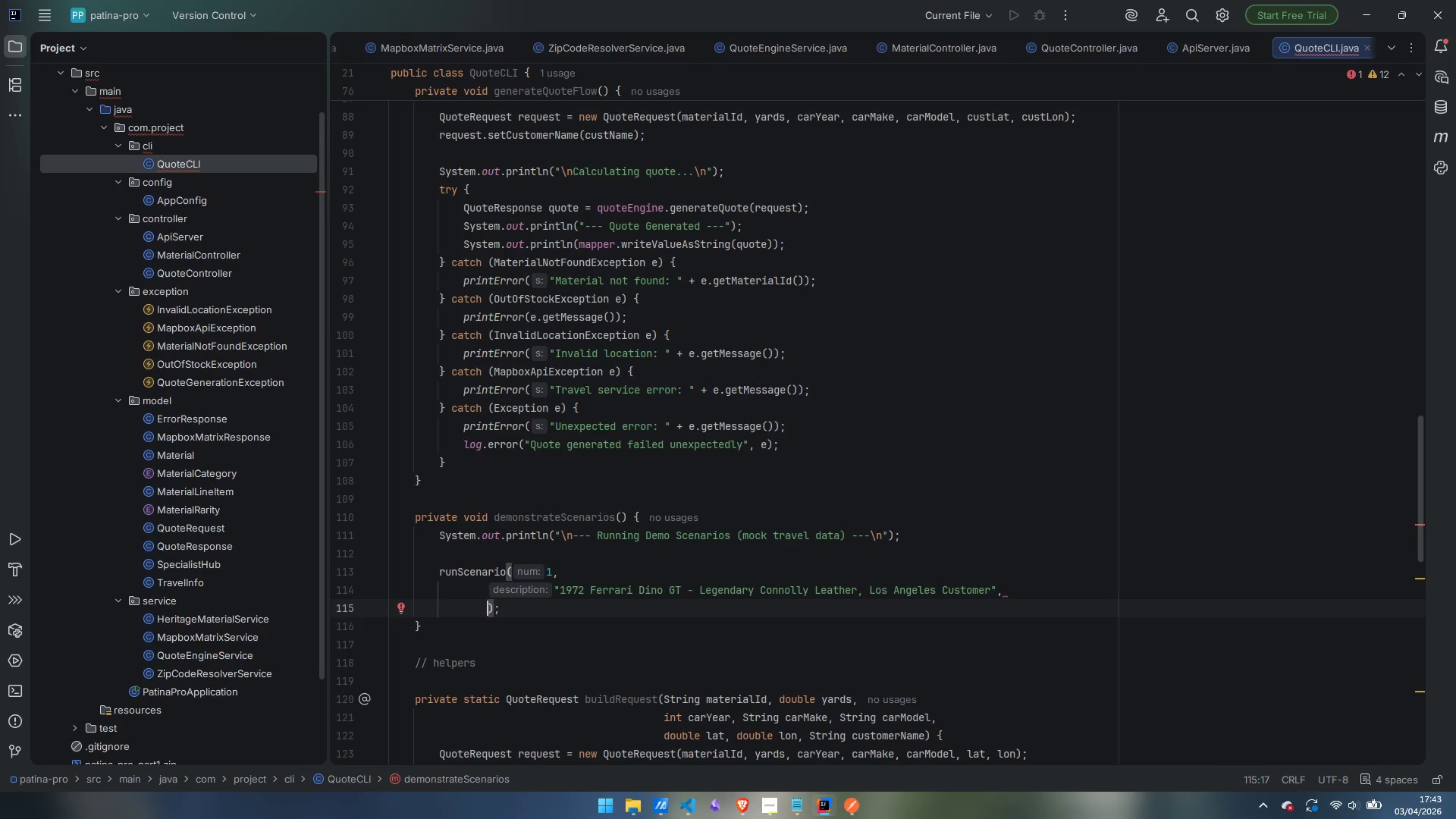 
type(buildRequest)
 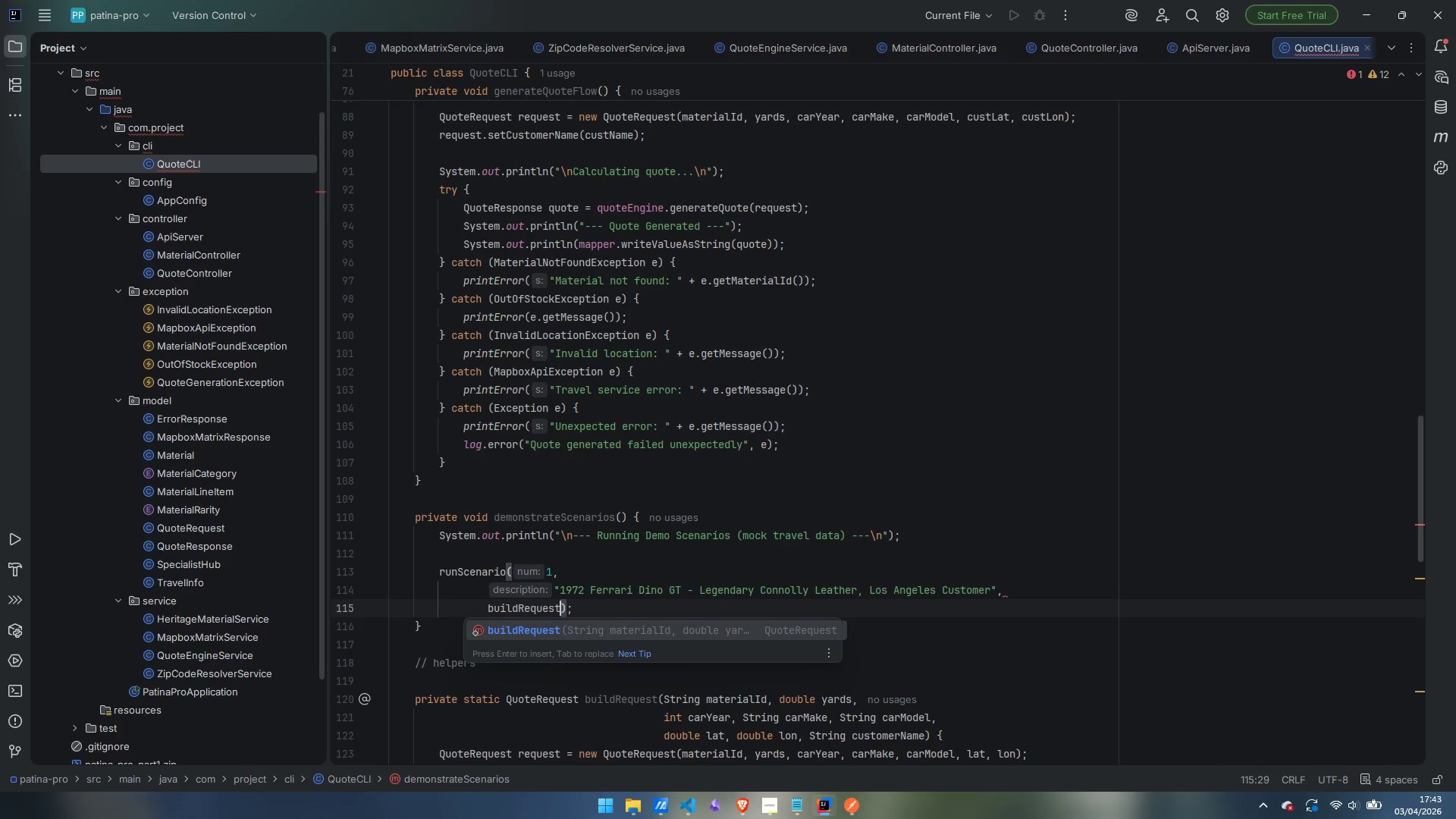 
key(Enter)
 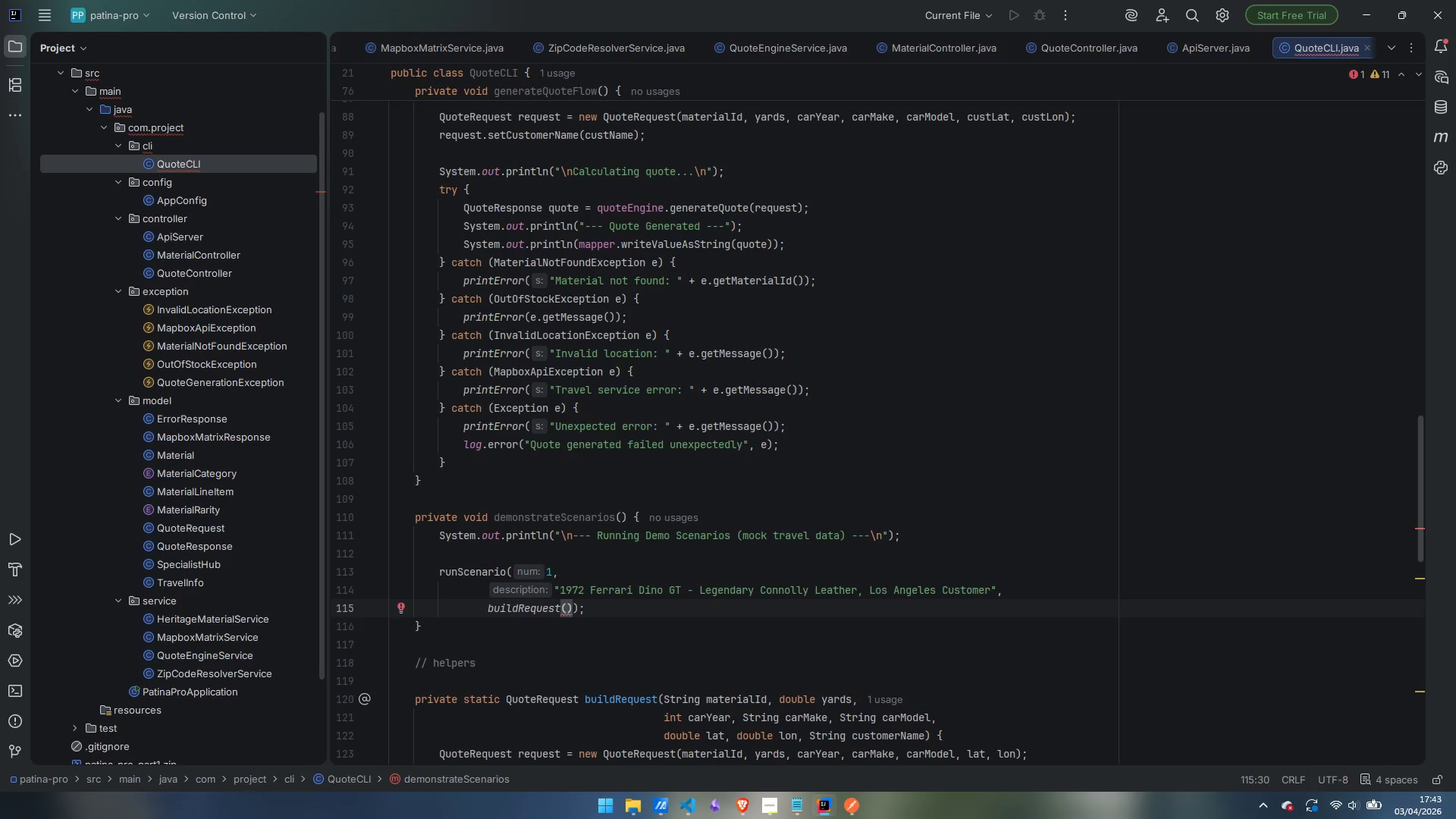 
hold_key(key=ShiftLeft, duration=1.23)
 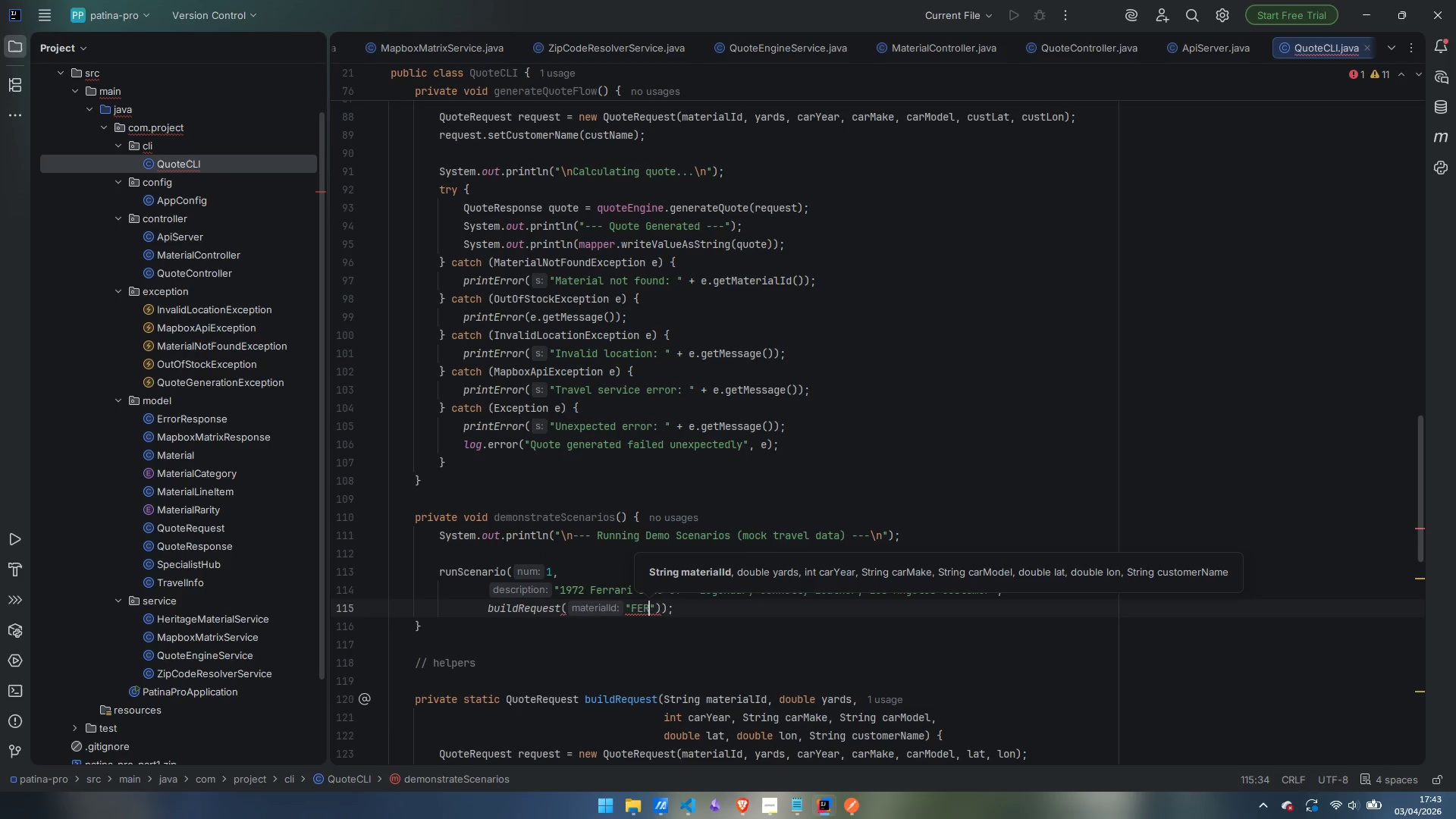 
type('fer-001)
 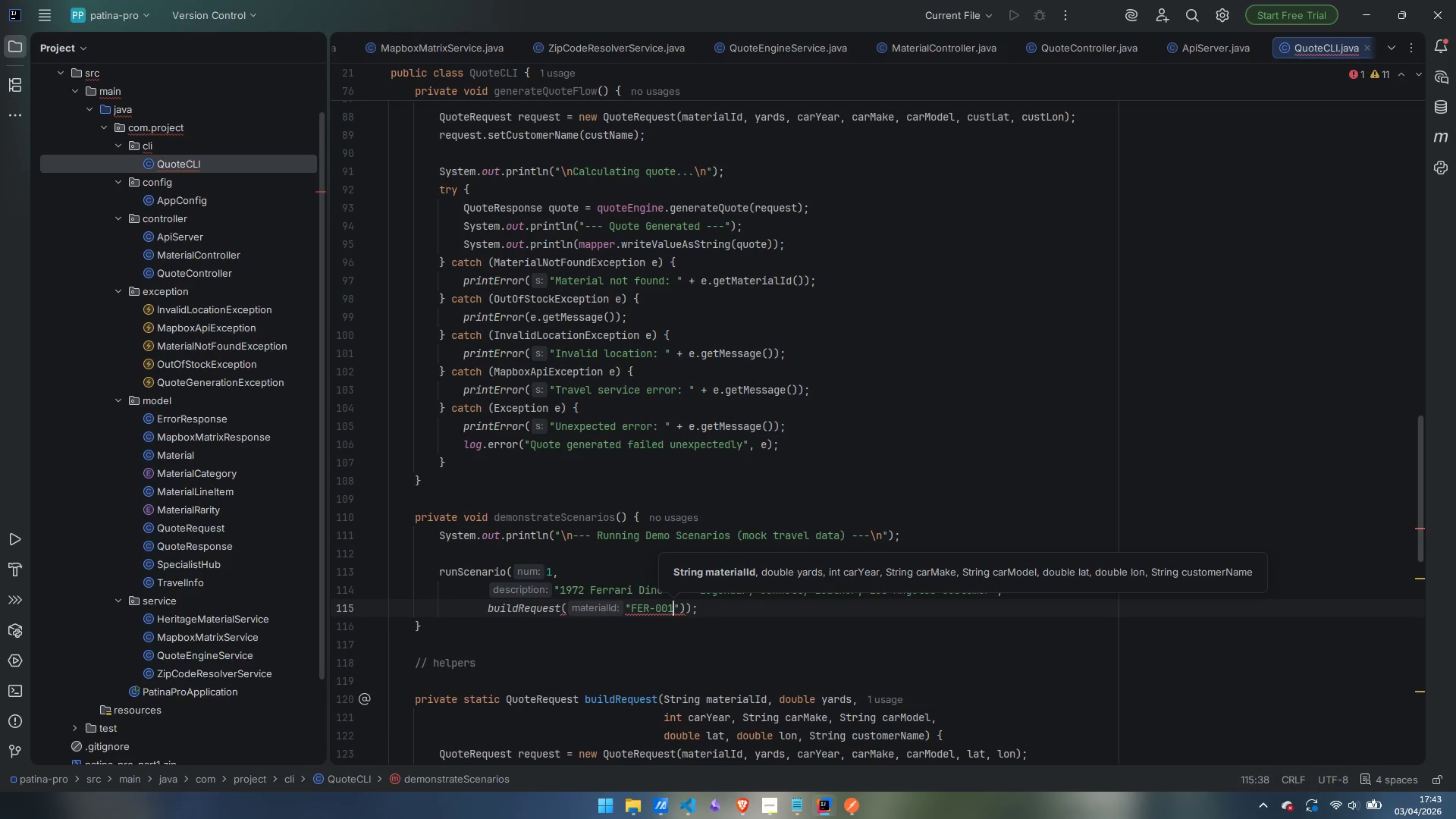 
key(ArrowRight)
 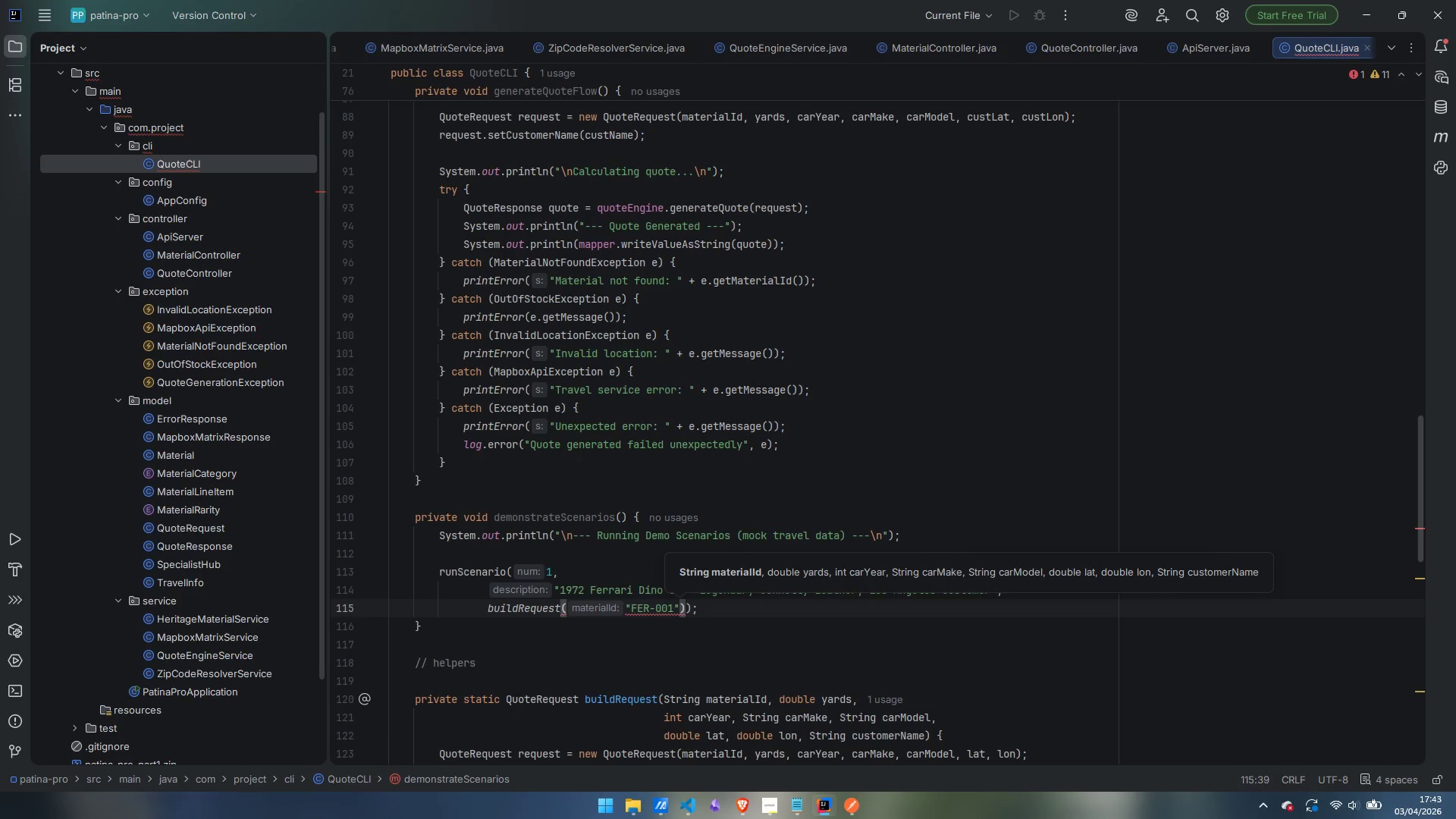 
type(, 5.0, 1972, "Ferrari, "Dino 246 GT)
 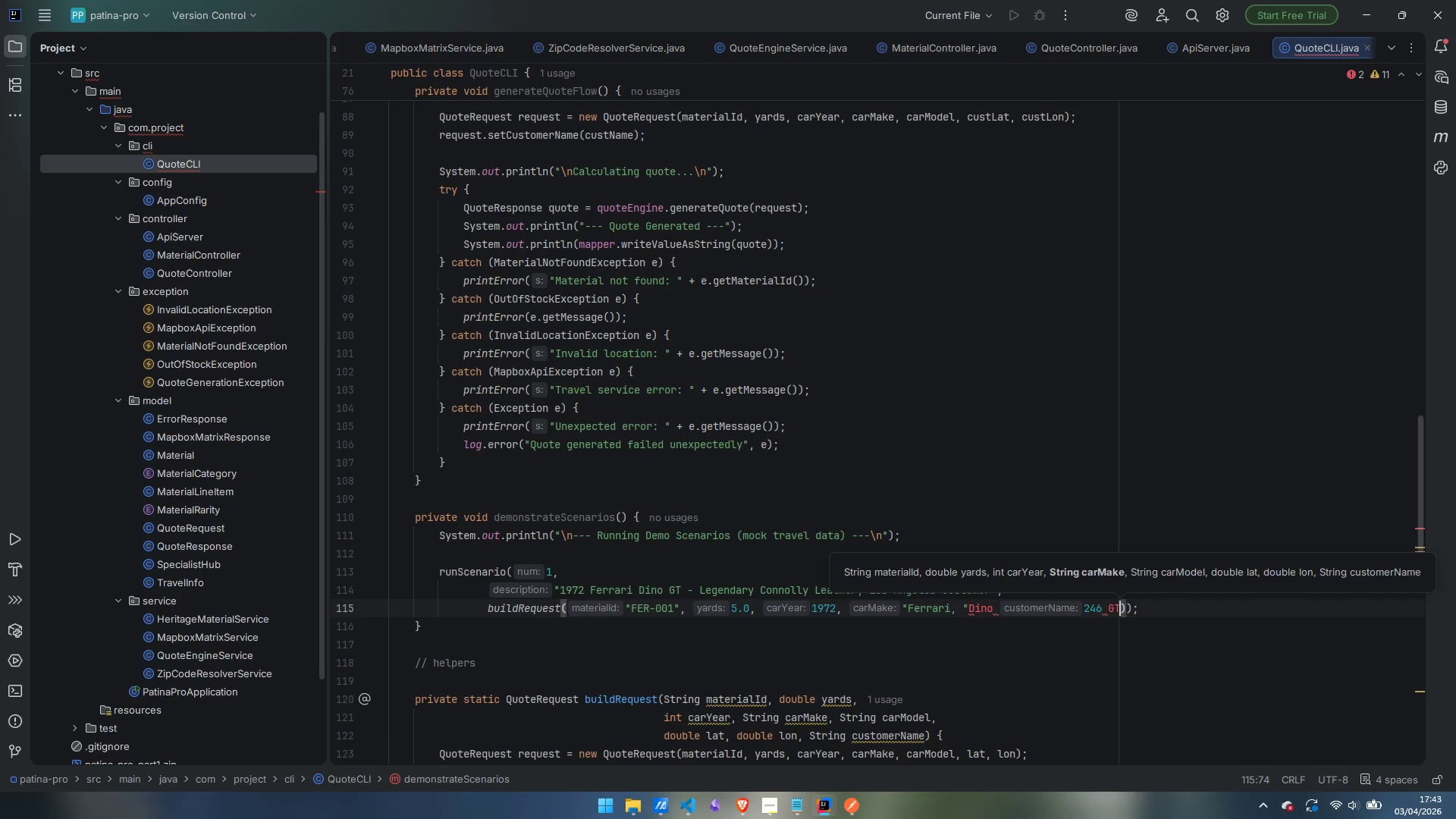 
key(Control+ArrowLeft)
 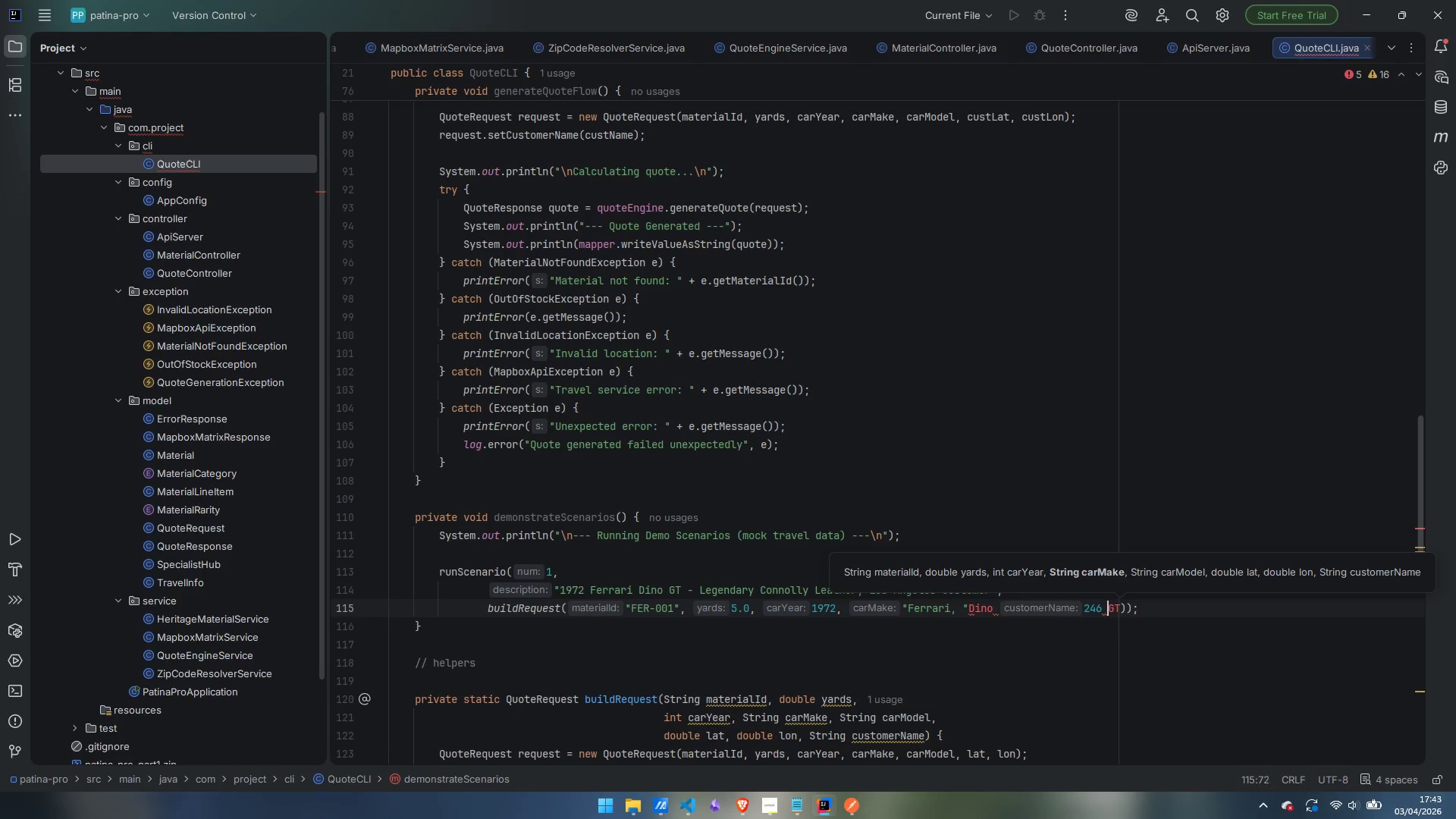 
key(Control+ArrowLeft)
 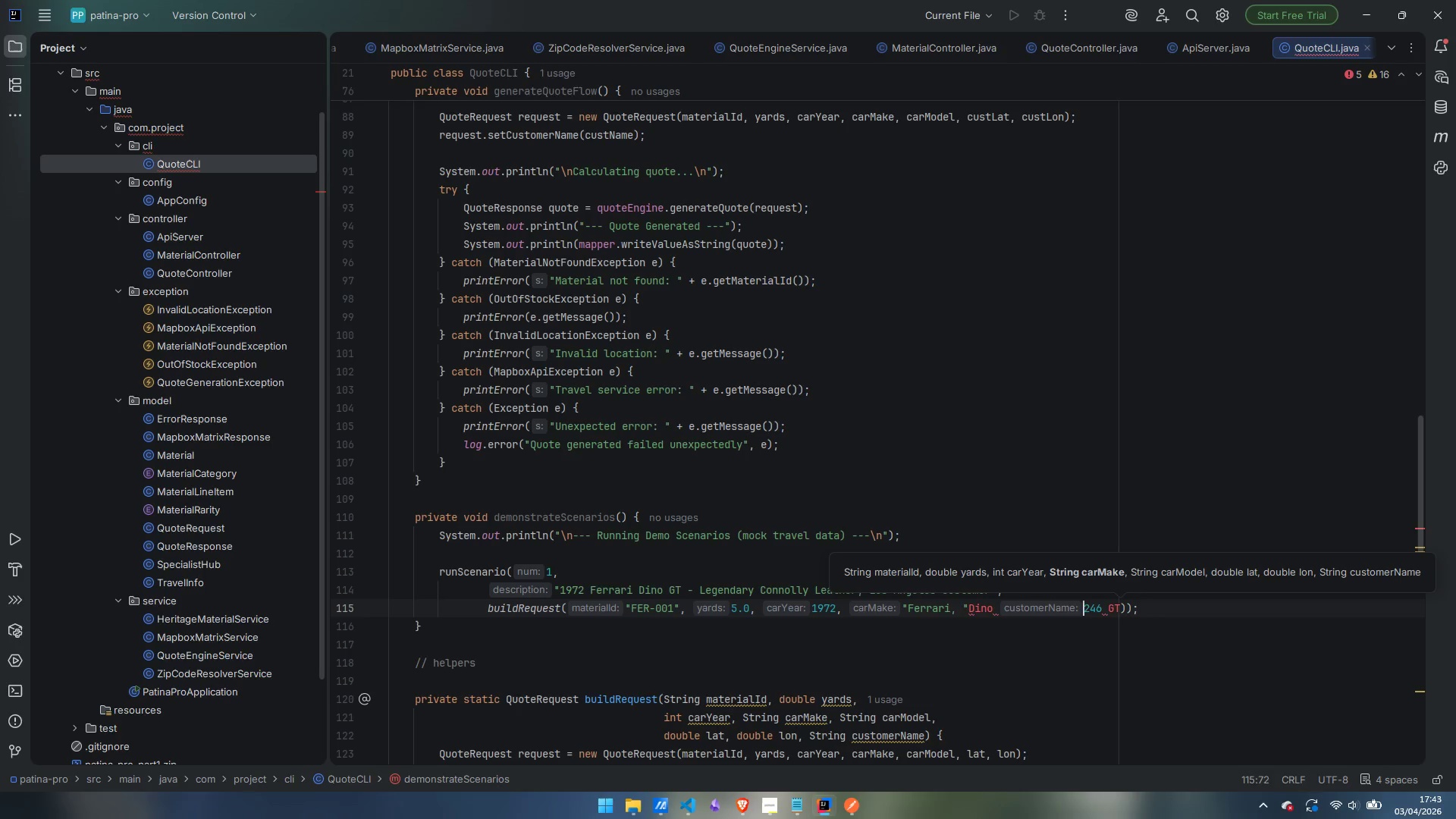 
key(Control+ArrowLeft)
 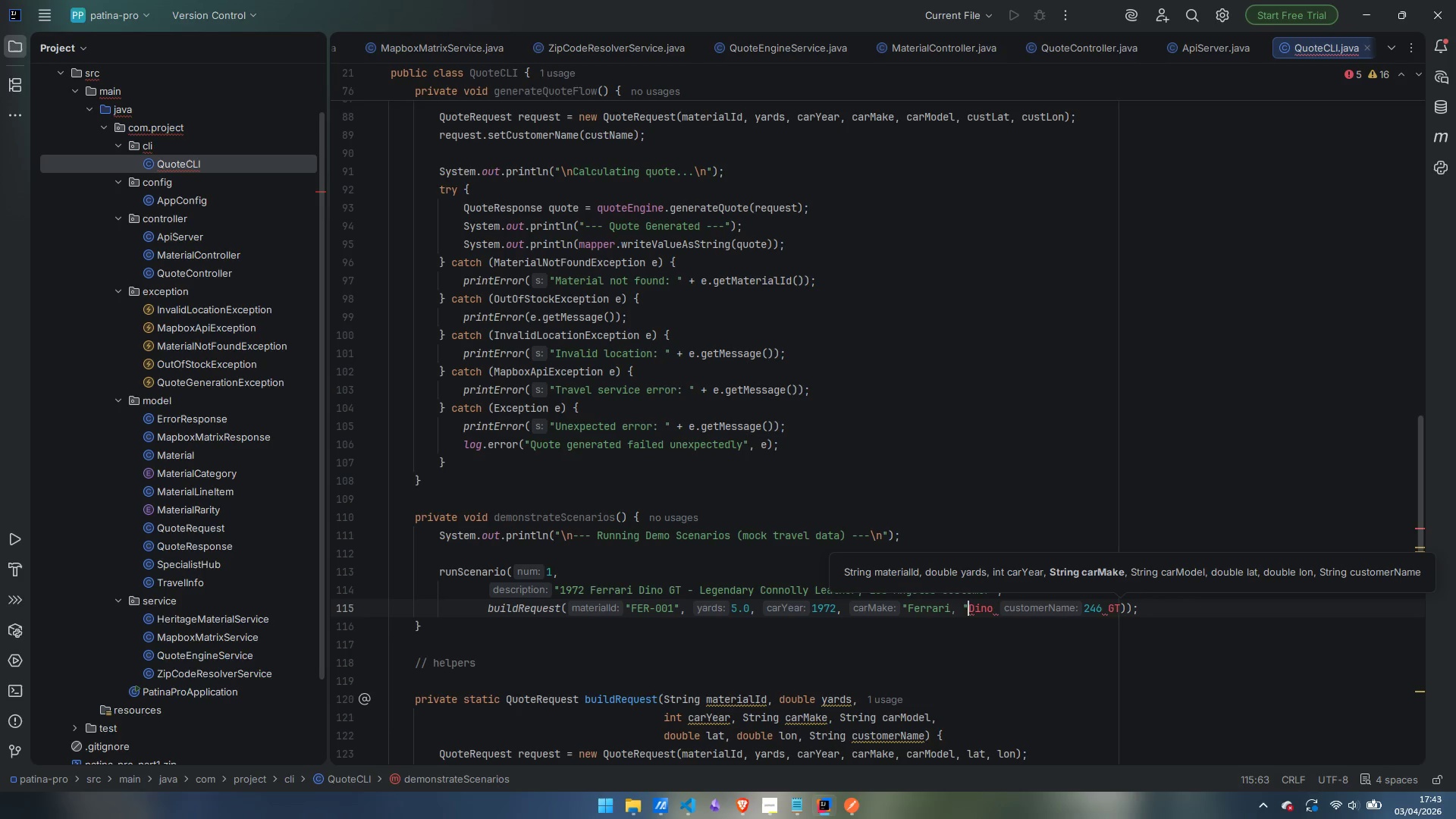 
key(Control+ArrowLeft)
 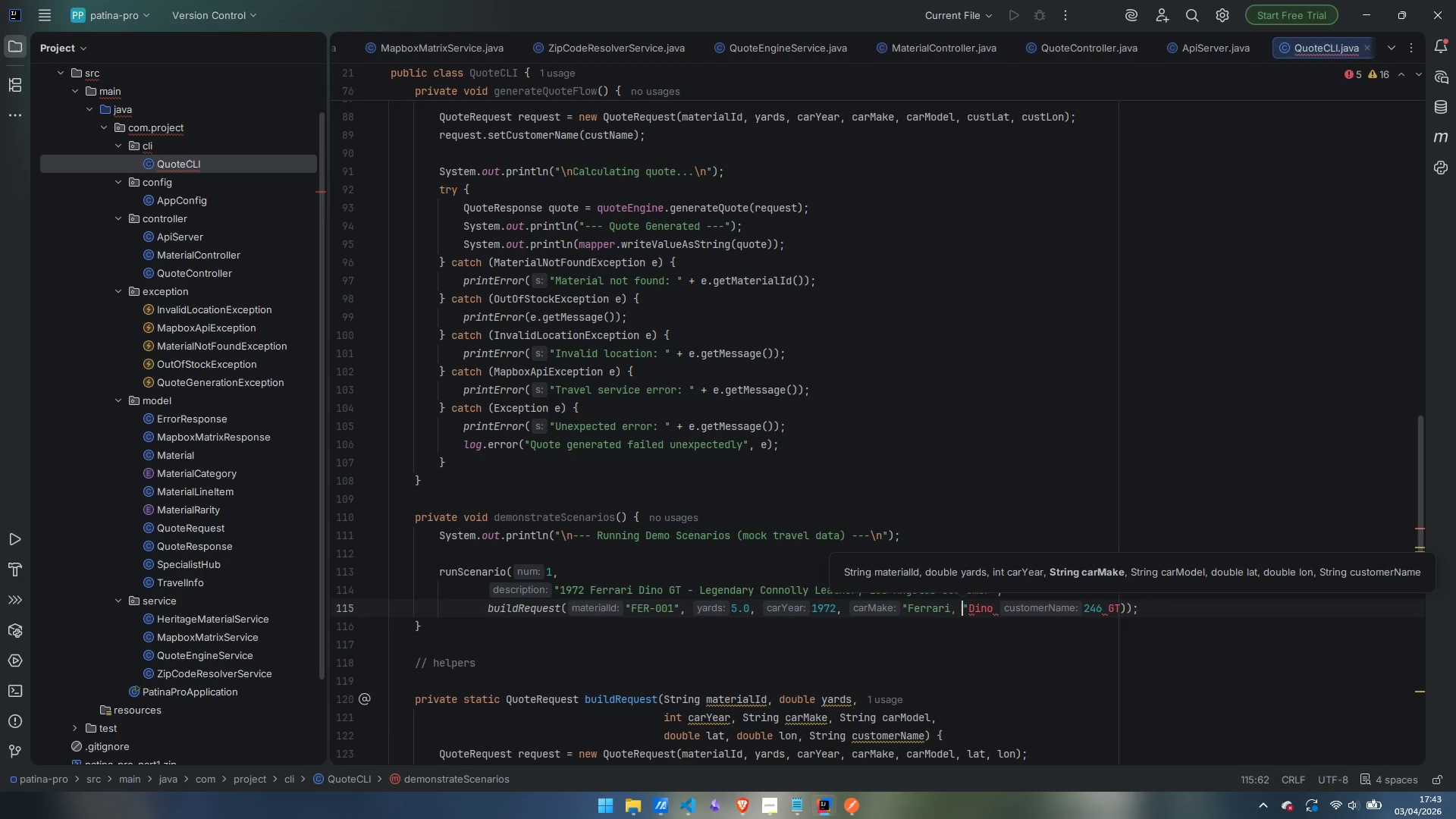 
key(Backspace)
 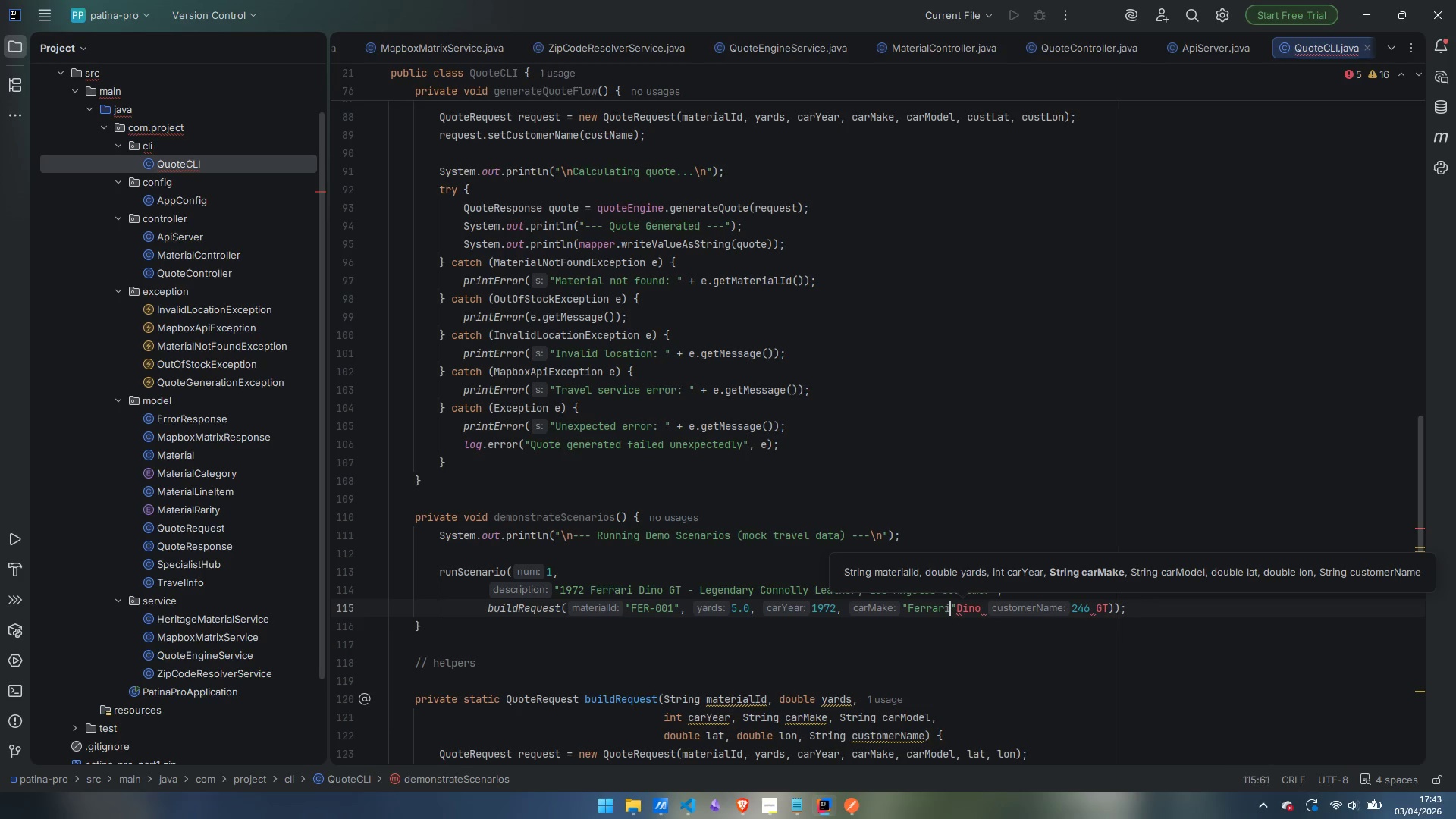 
key(Backspace)
 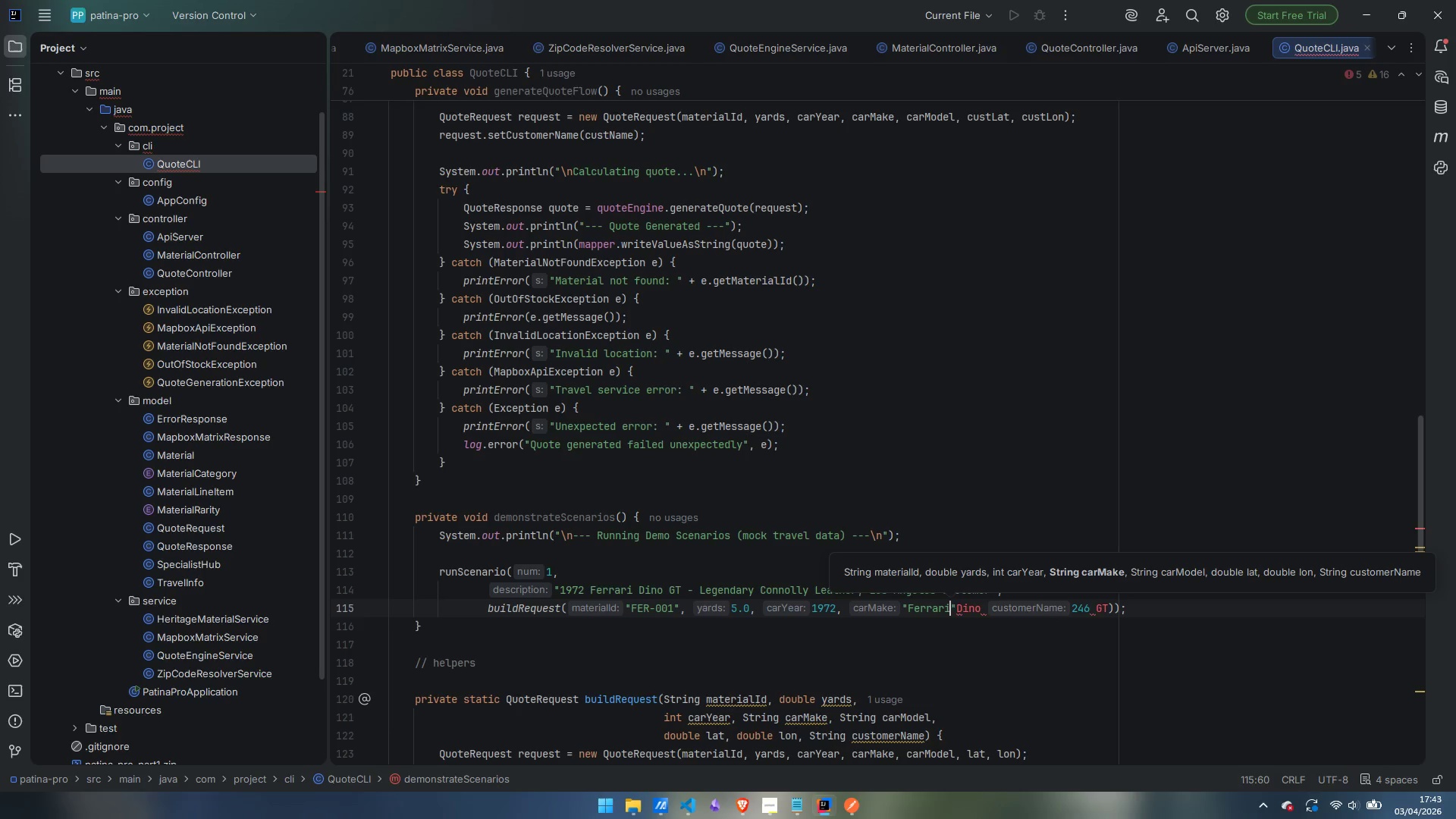 
key(ArrowRight)
 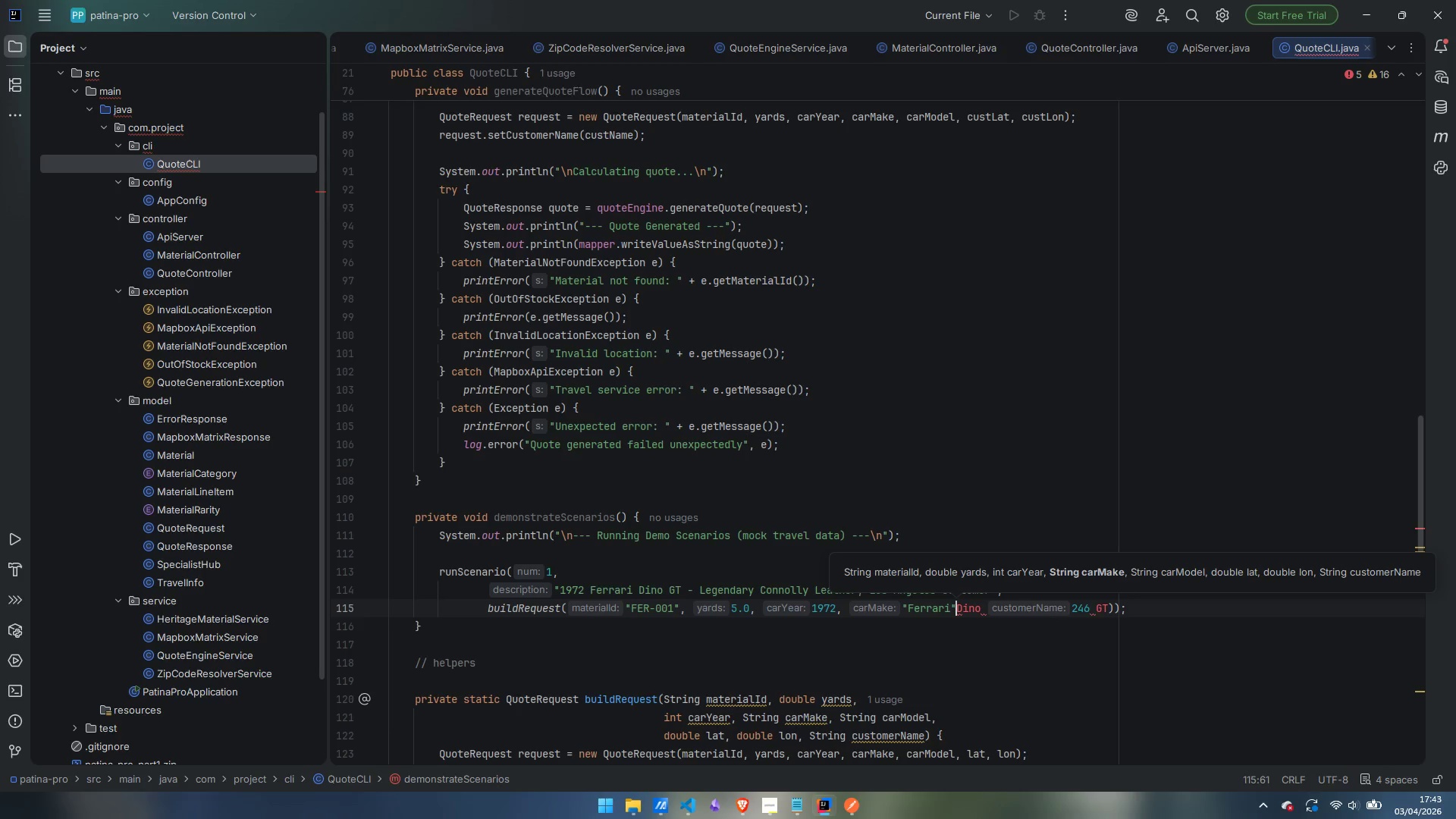 
key(Comma)
 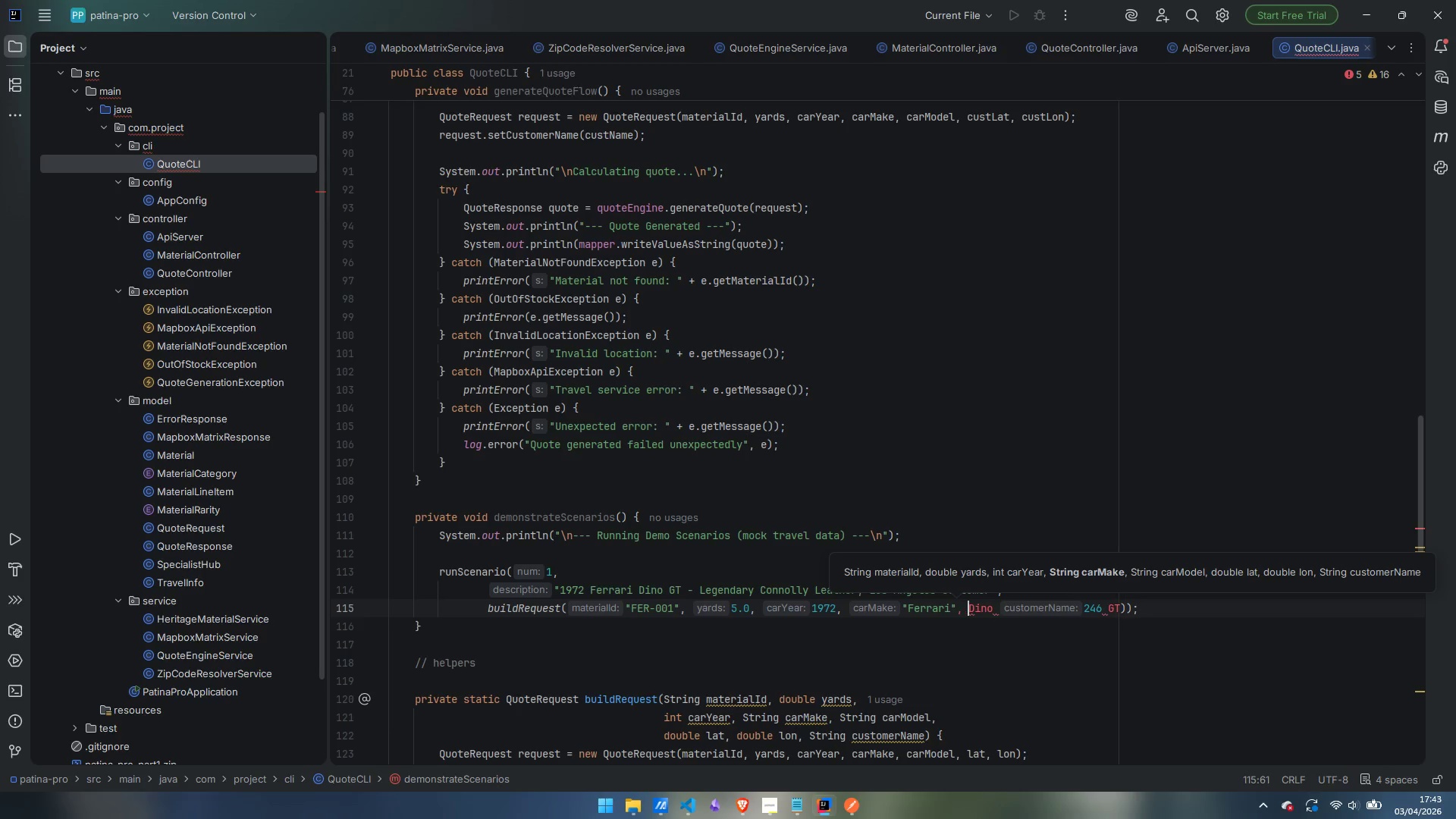 
key(Space)
 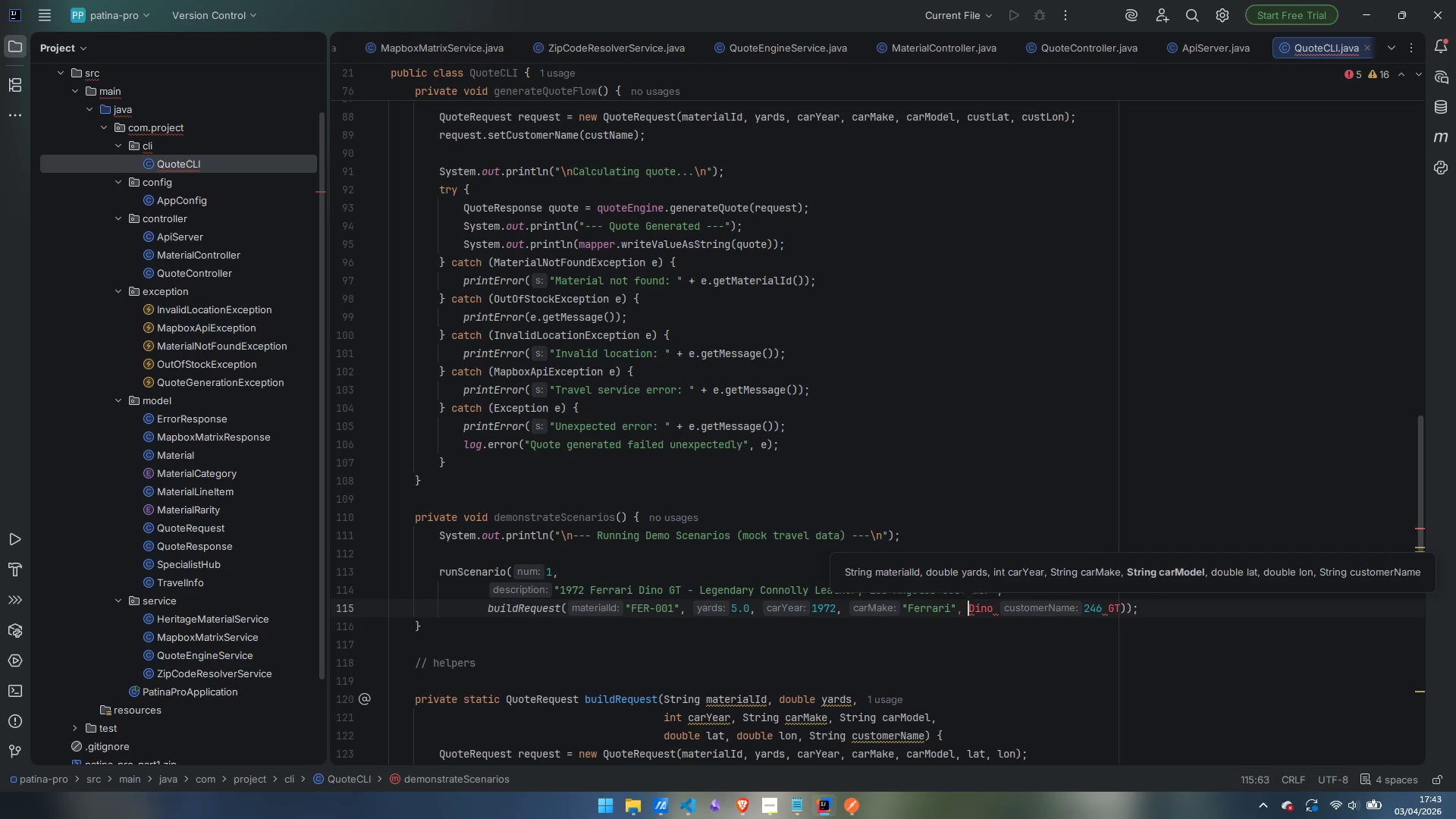 
key(Shift+Quote)
 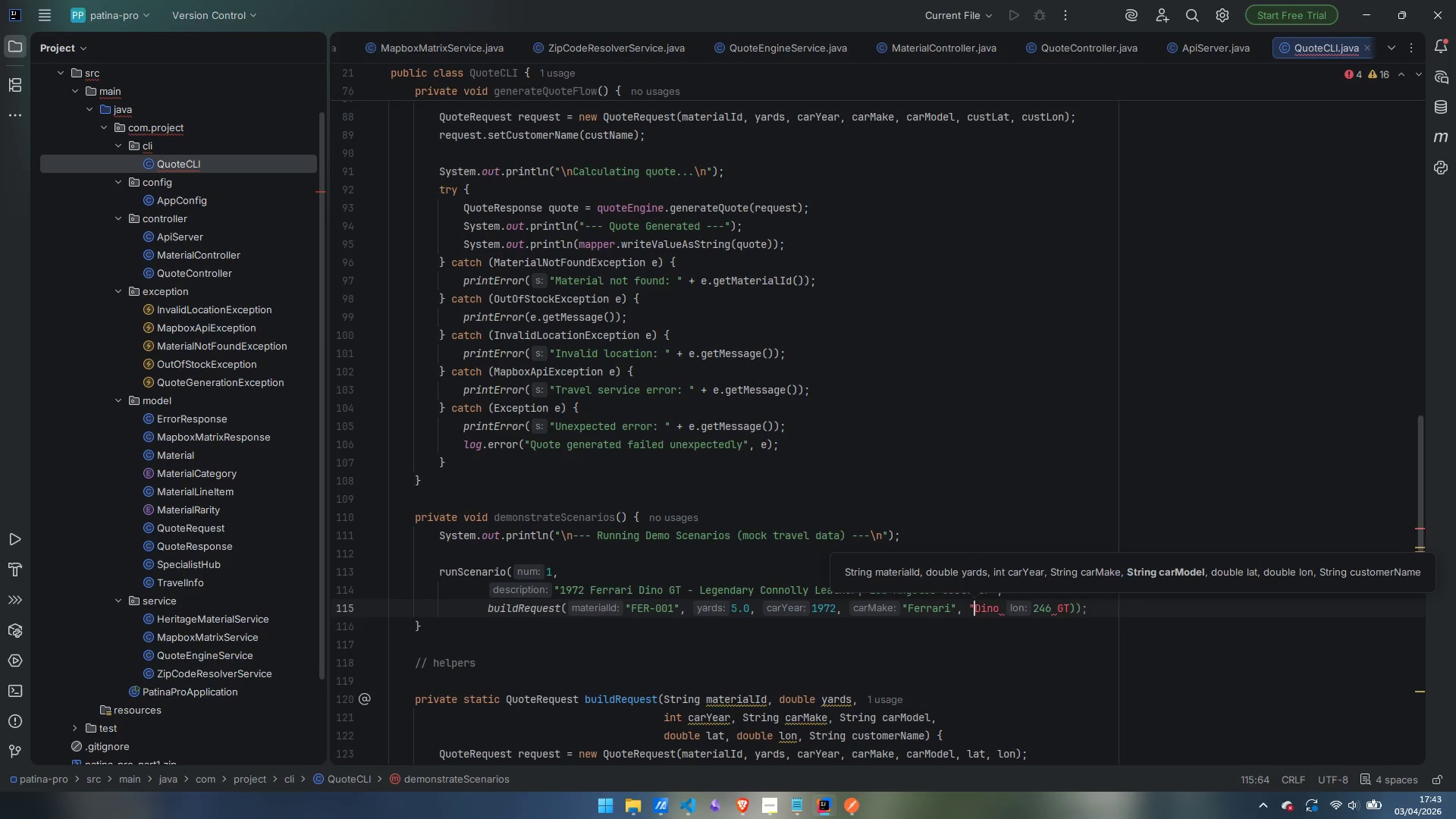 
key(Control+ArrowRight)
 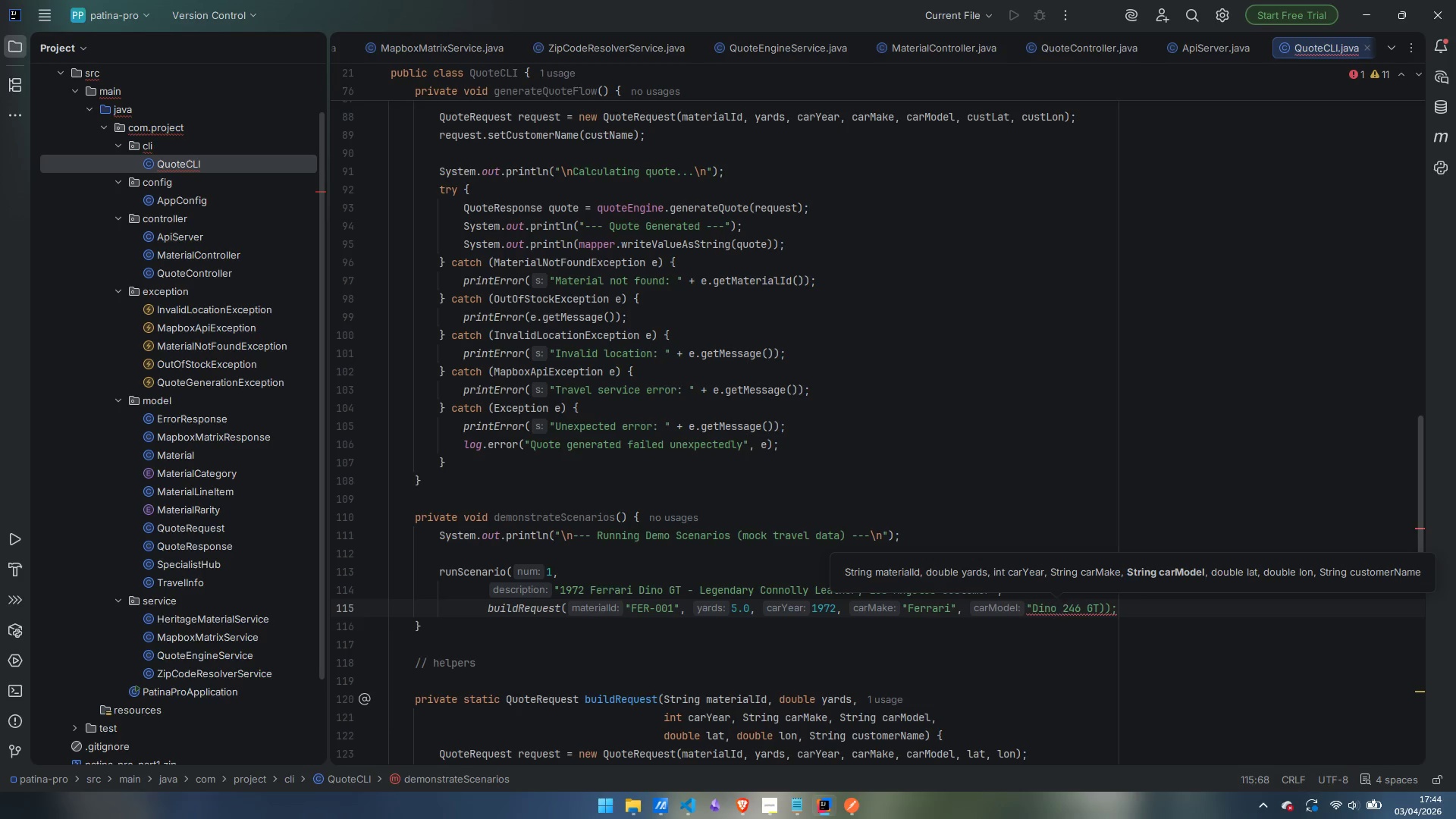 
key(Control+ArrowRight)
 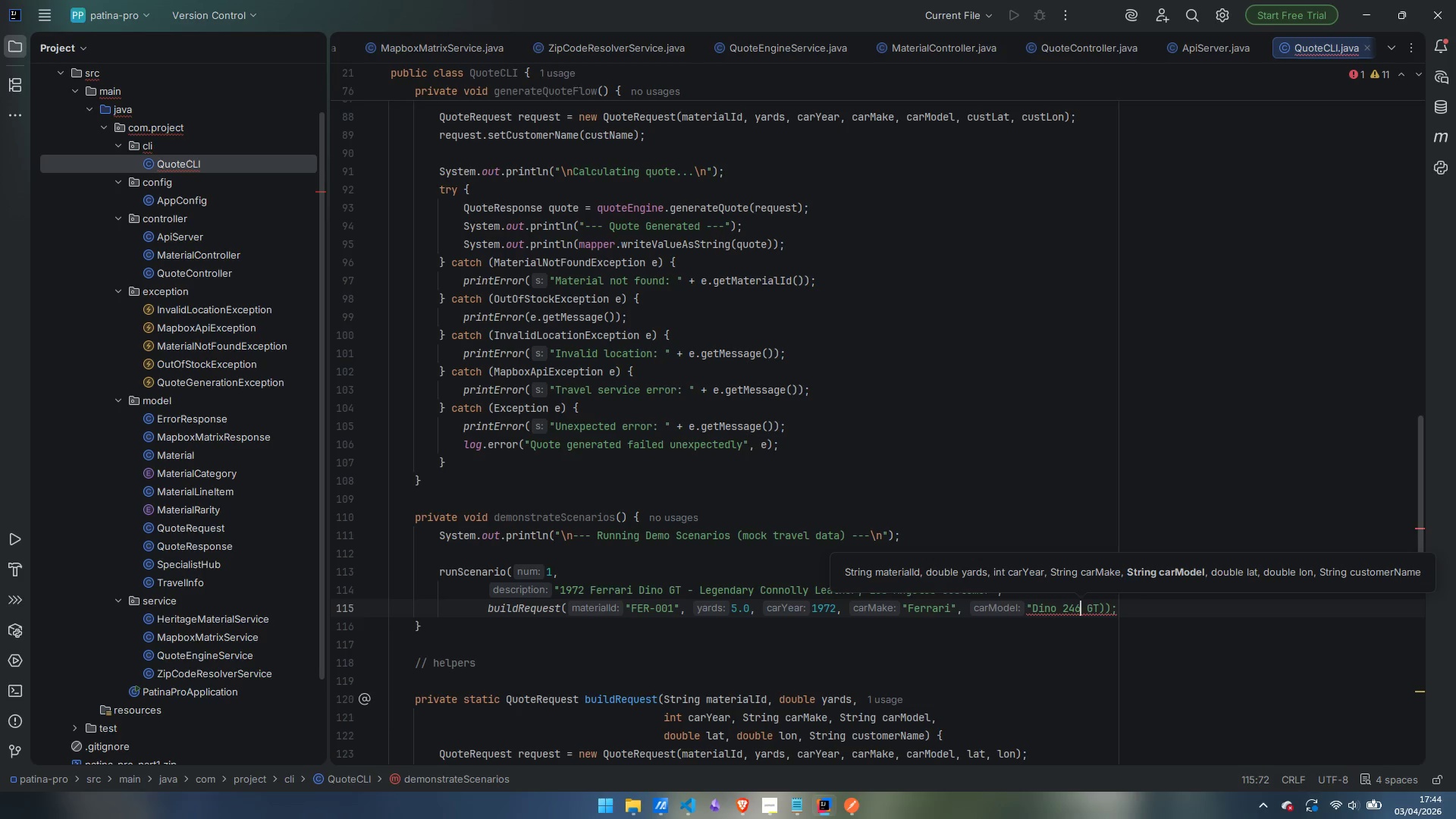 
key(ArrowRight)
 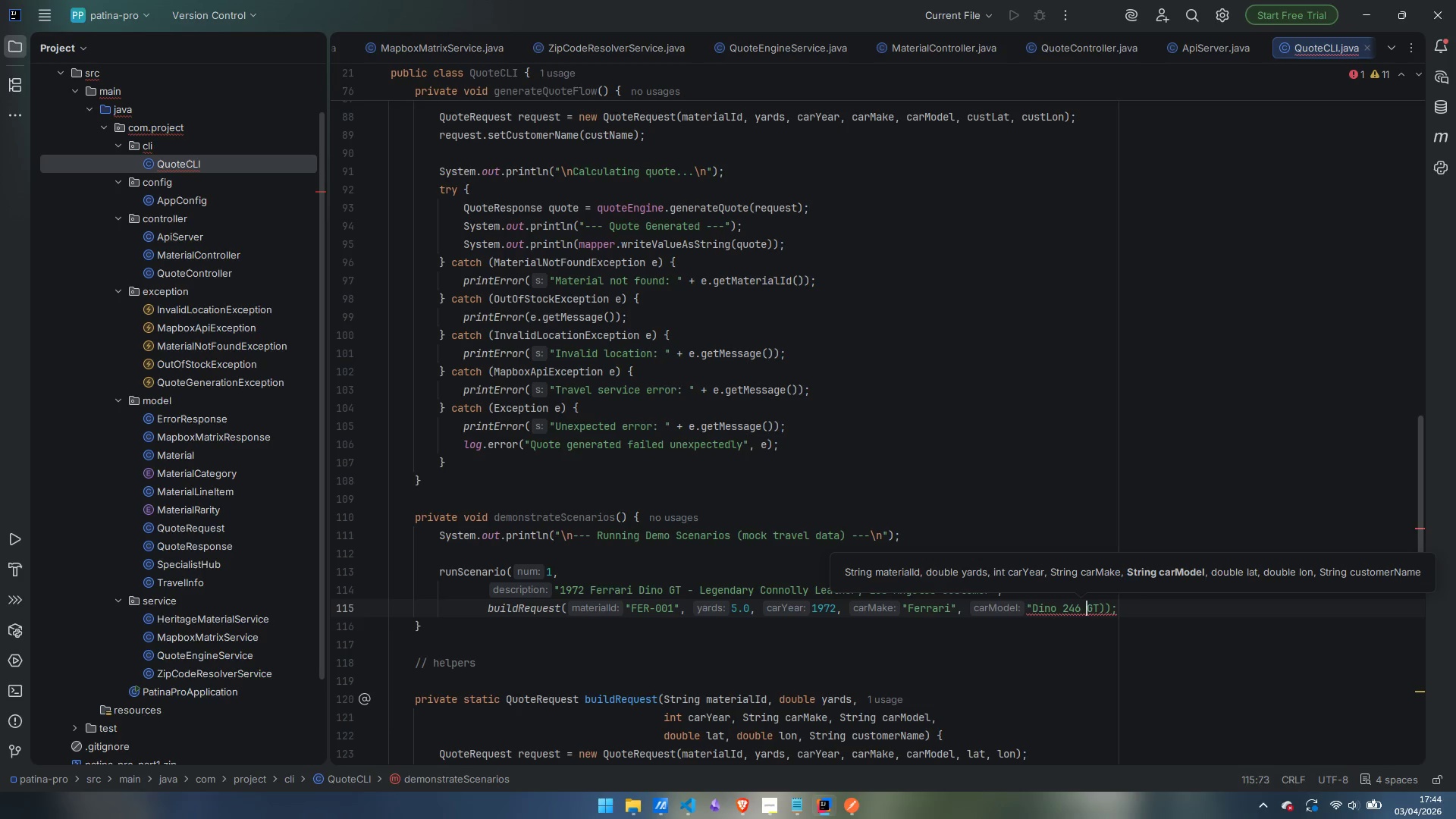 
key(ArrowRight)
 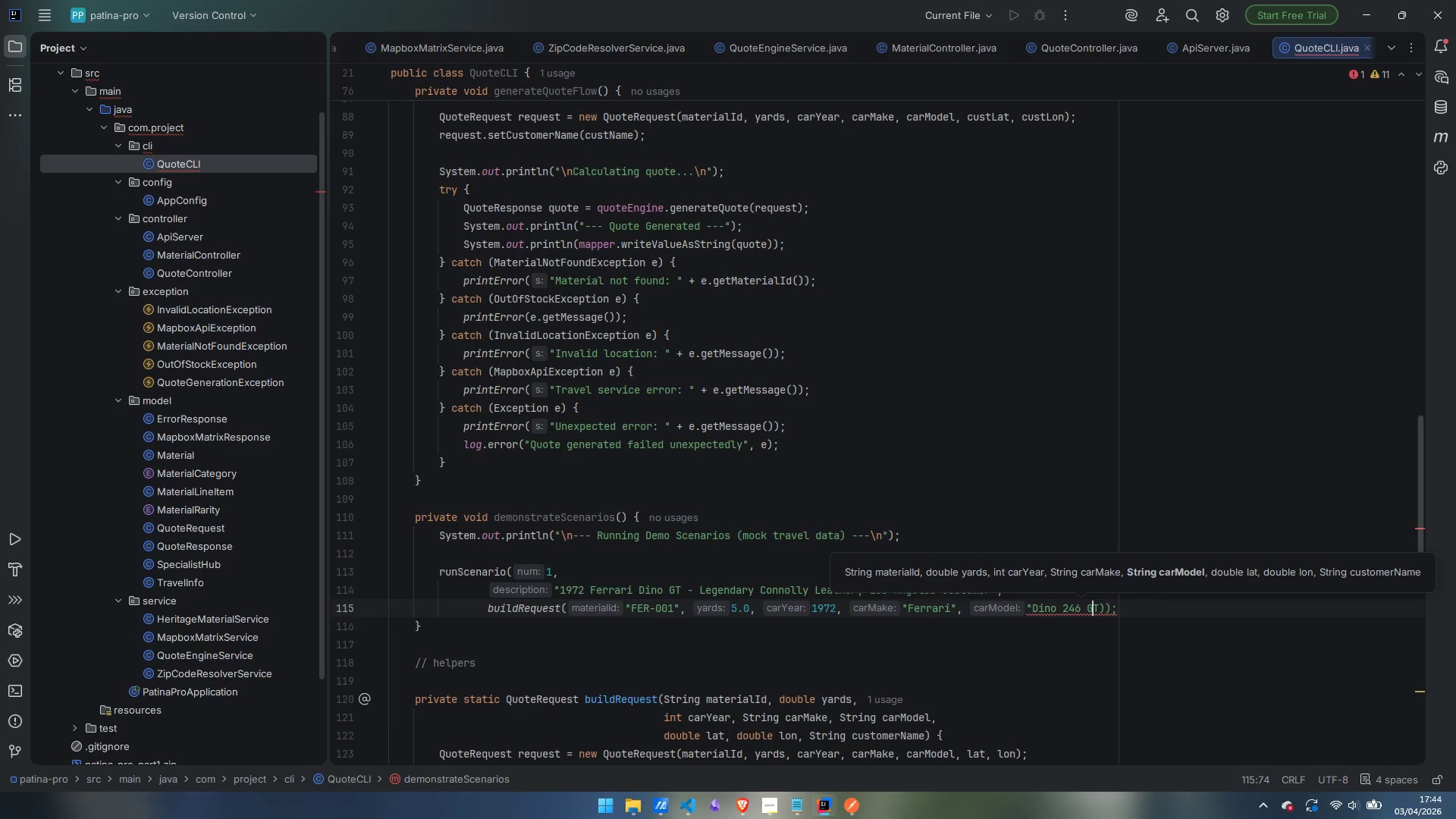 
key(ArrowRight)
 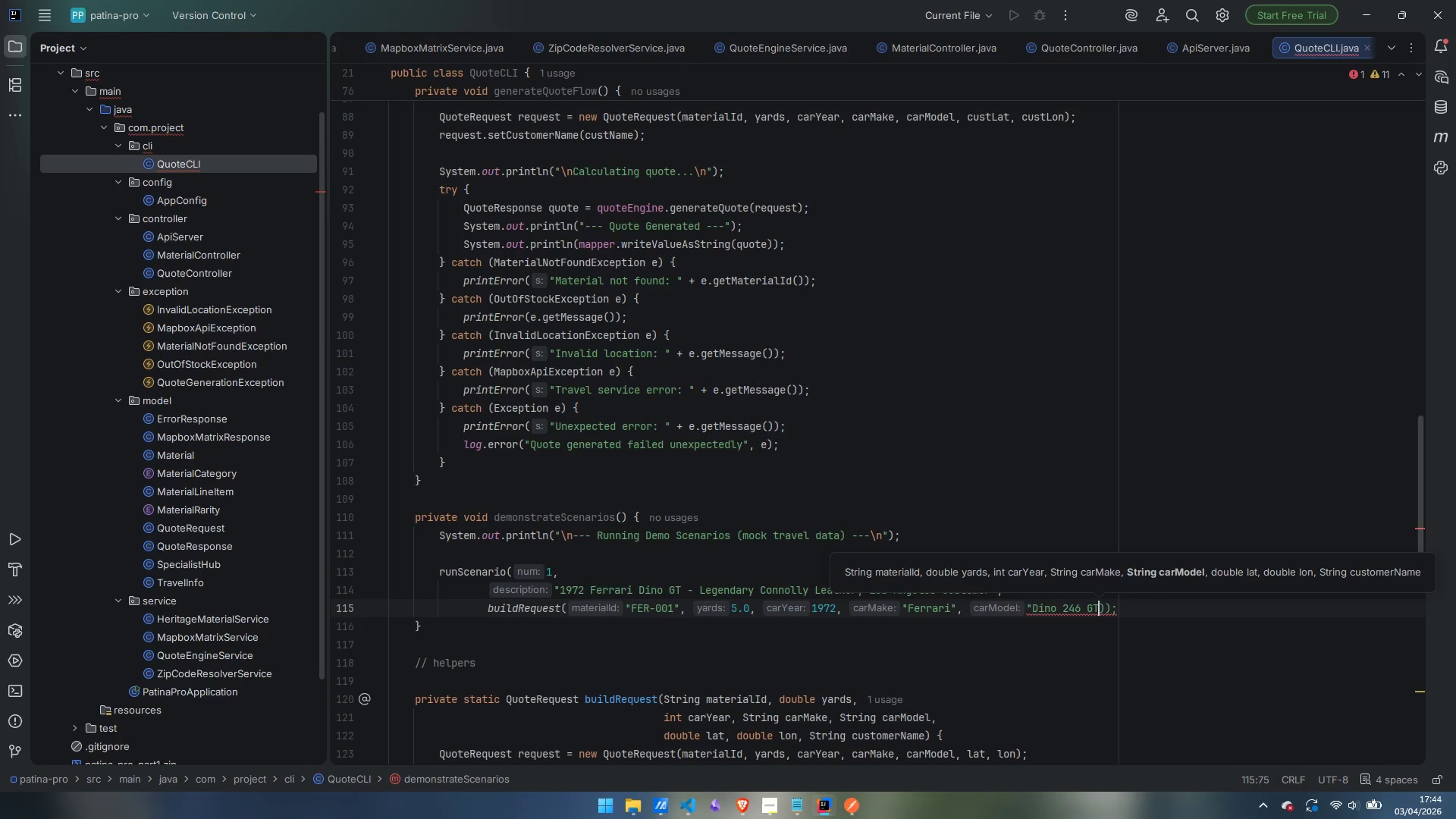 
hold_key(key=ShiftLeft, duration=0.59)
 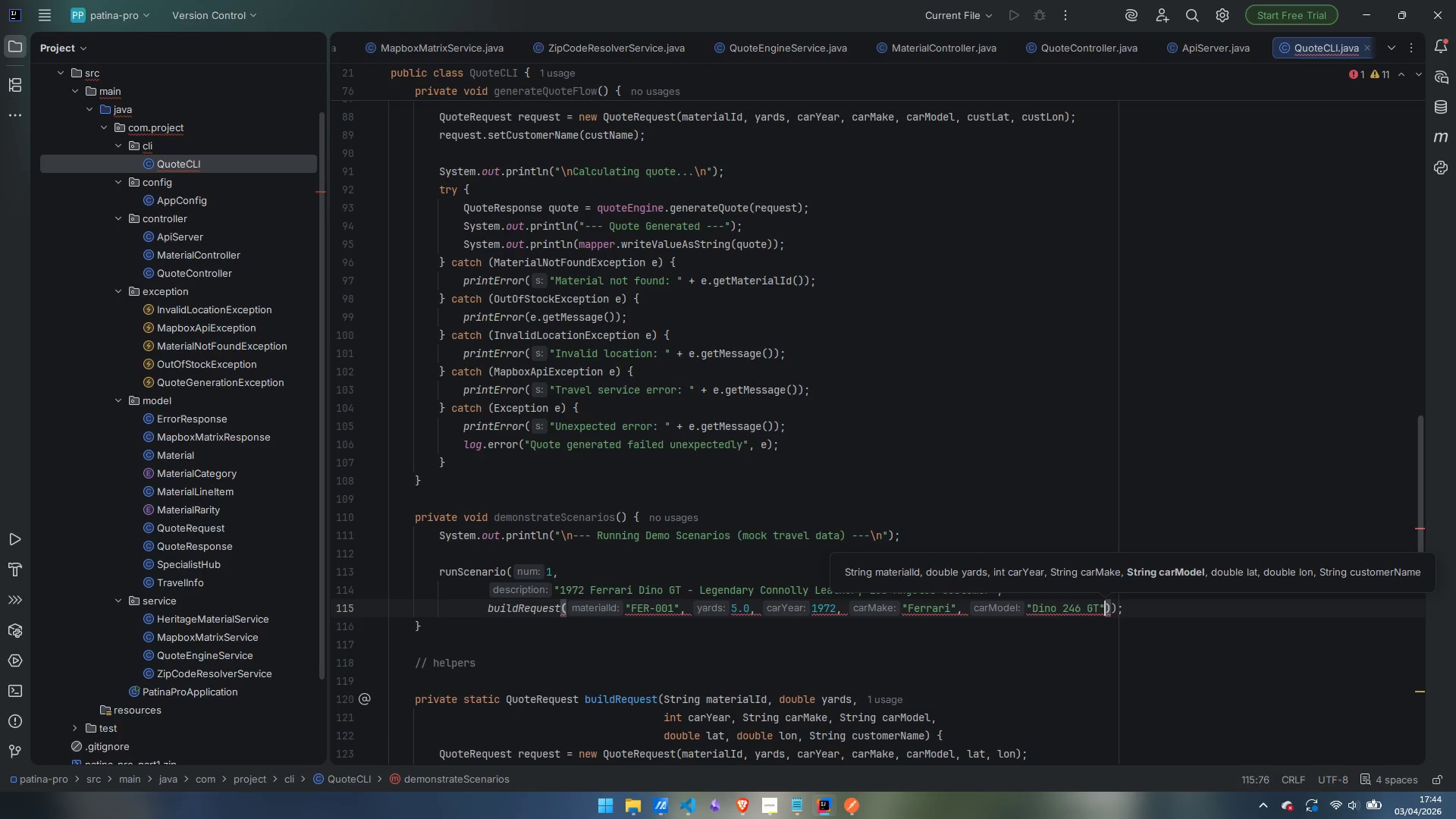 
key(Quote)
 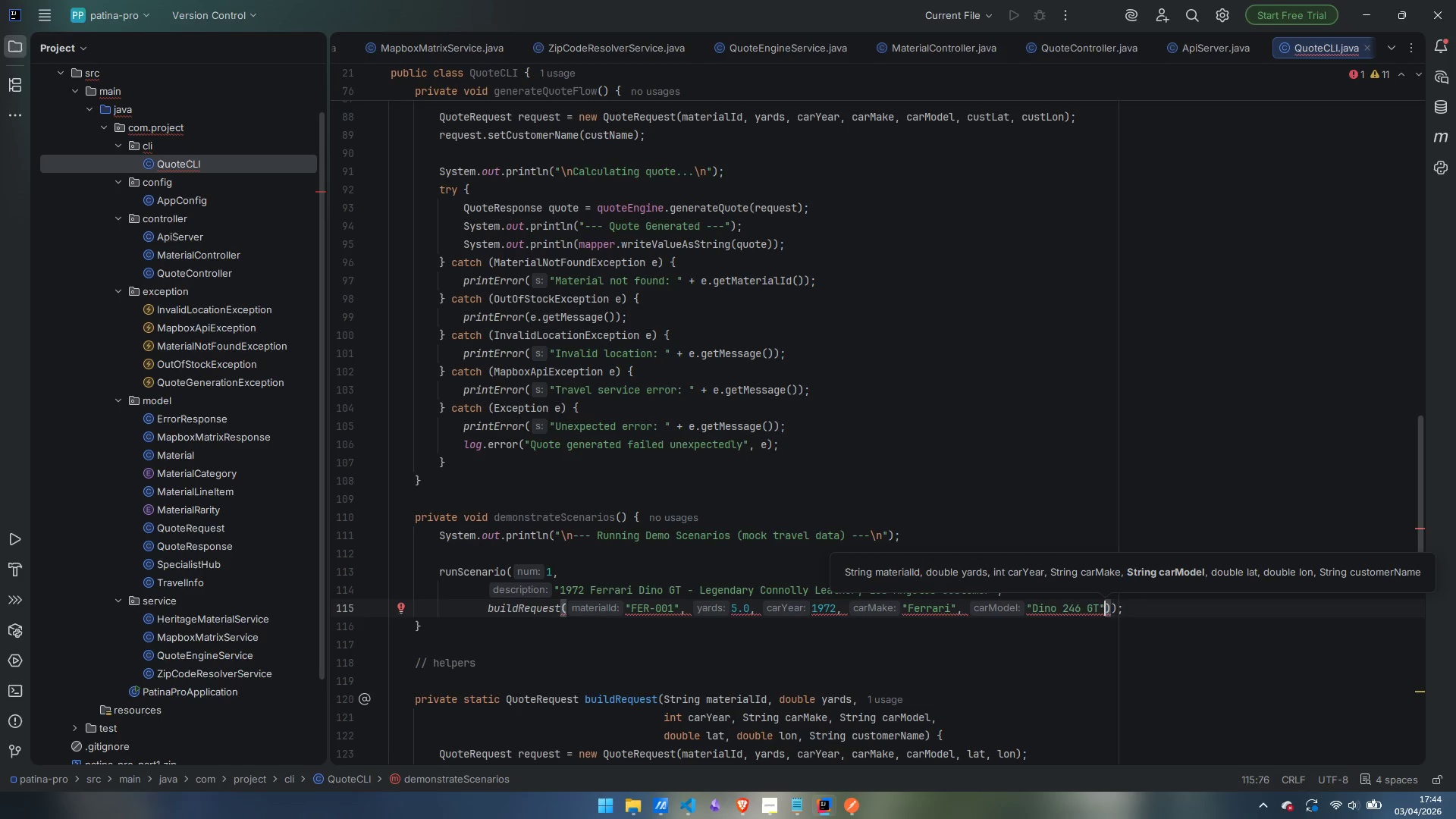 
key(M)
 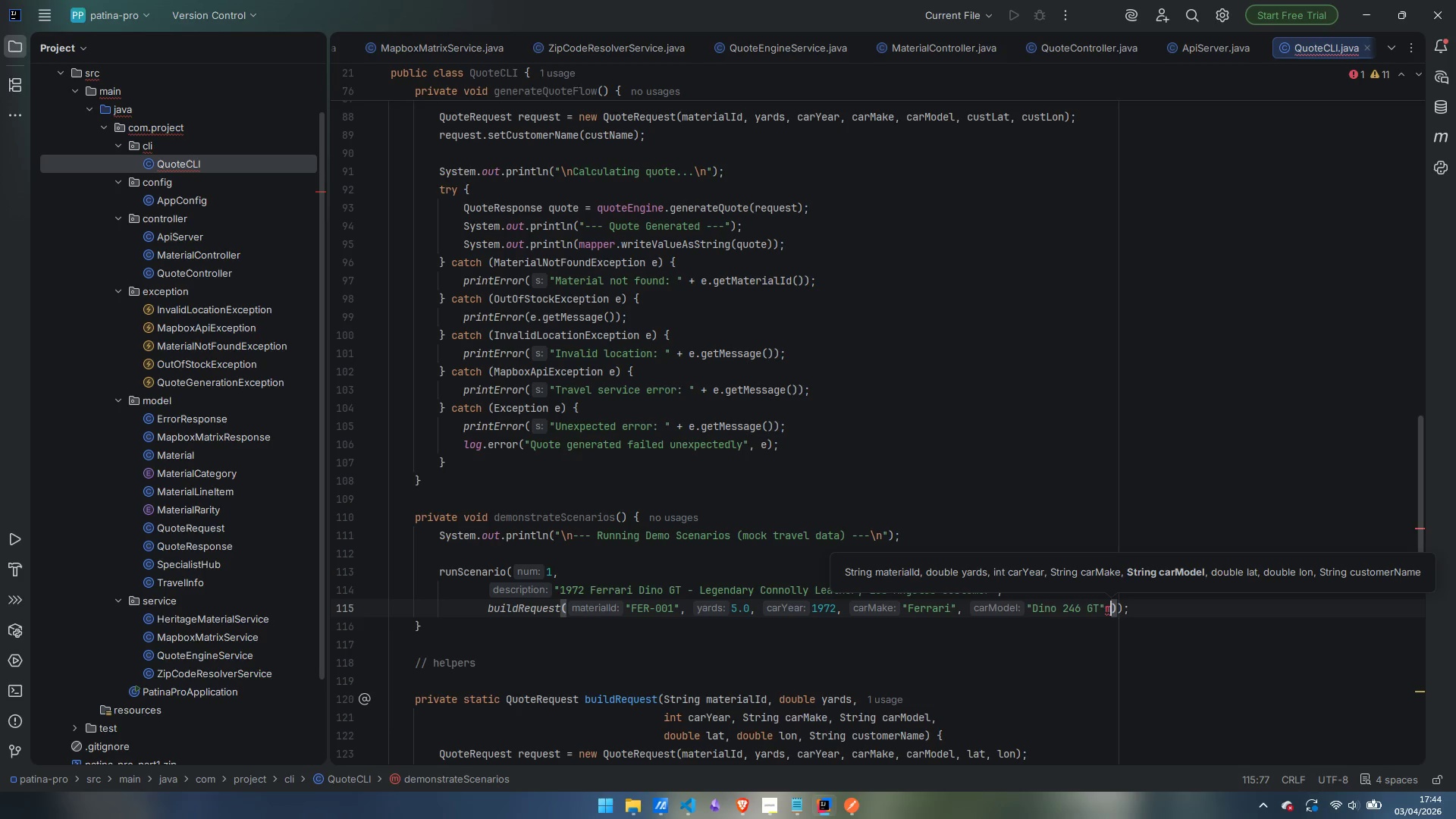 
key(Backspace)
 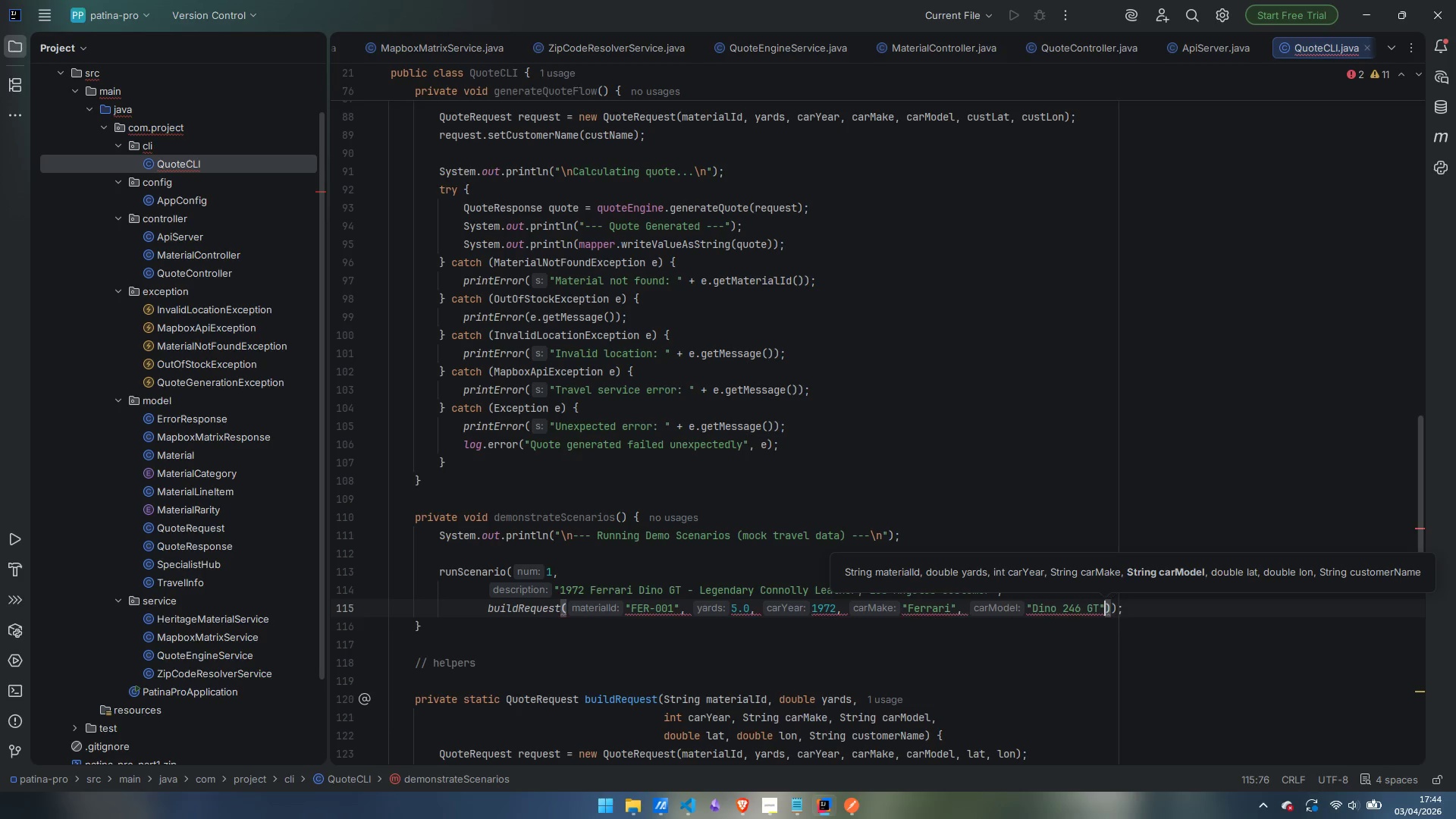 
key(Comma)
 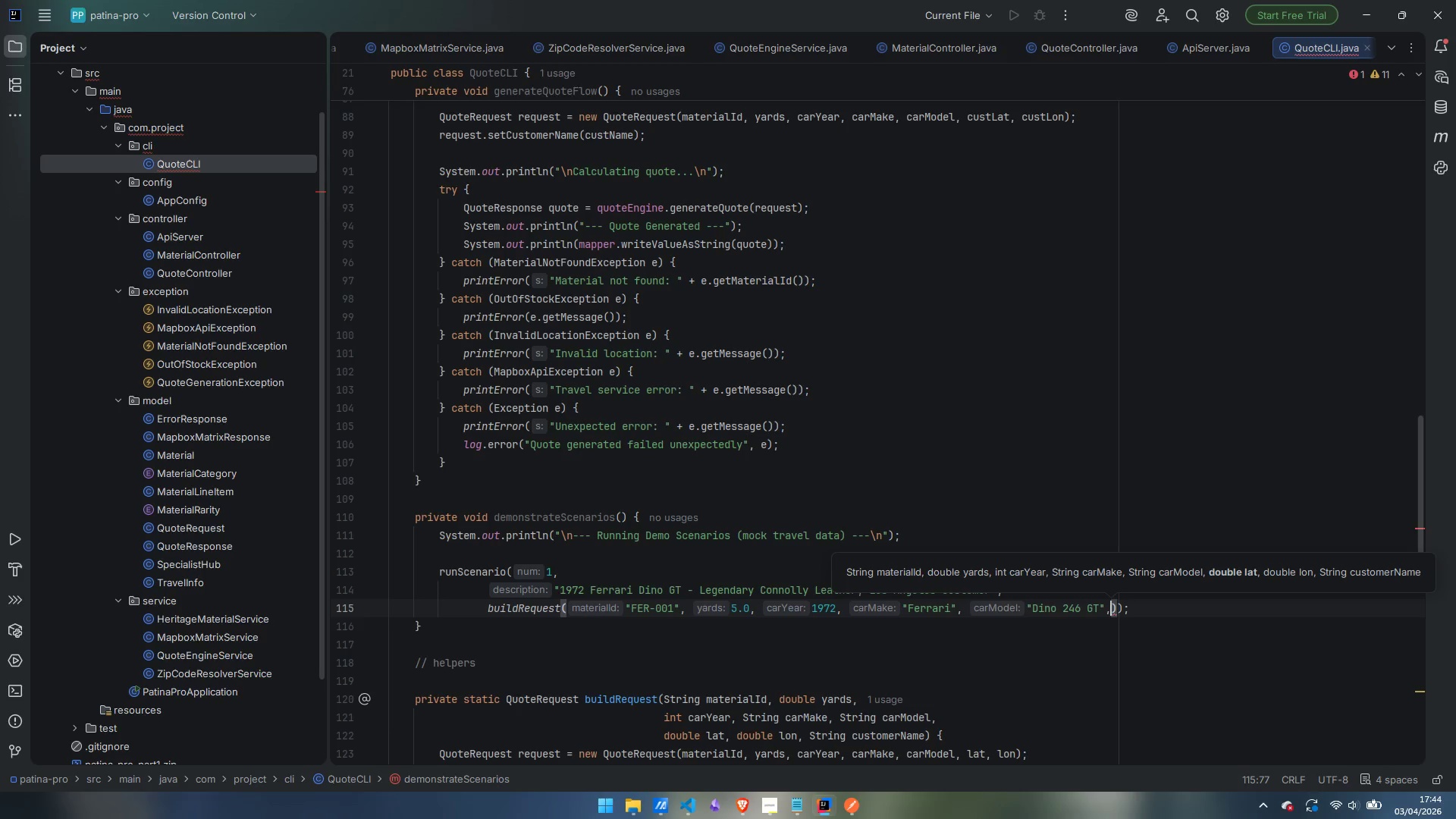 
key(Enter)
 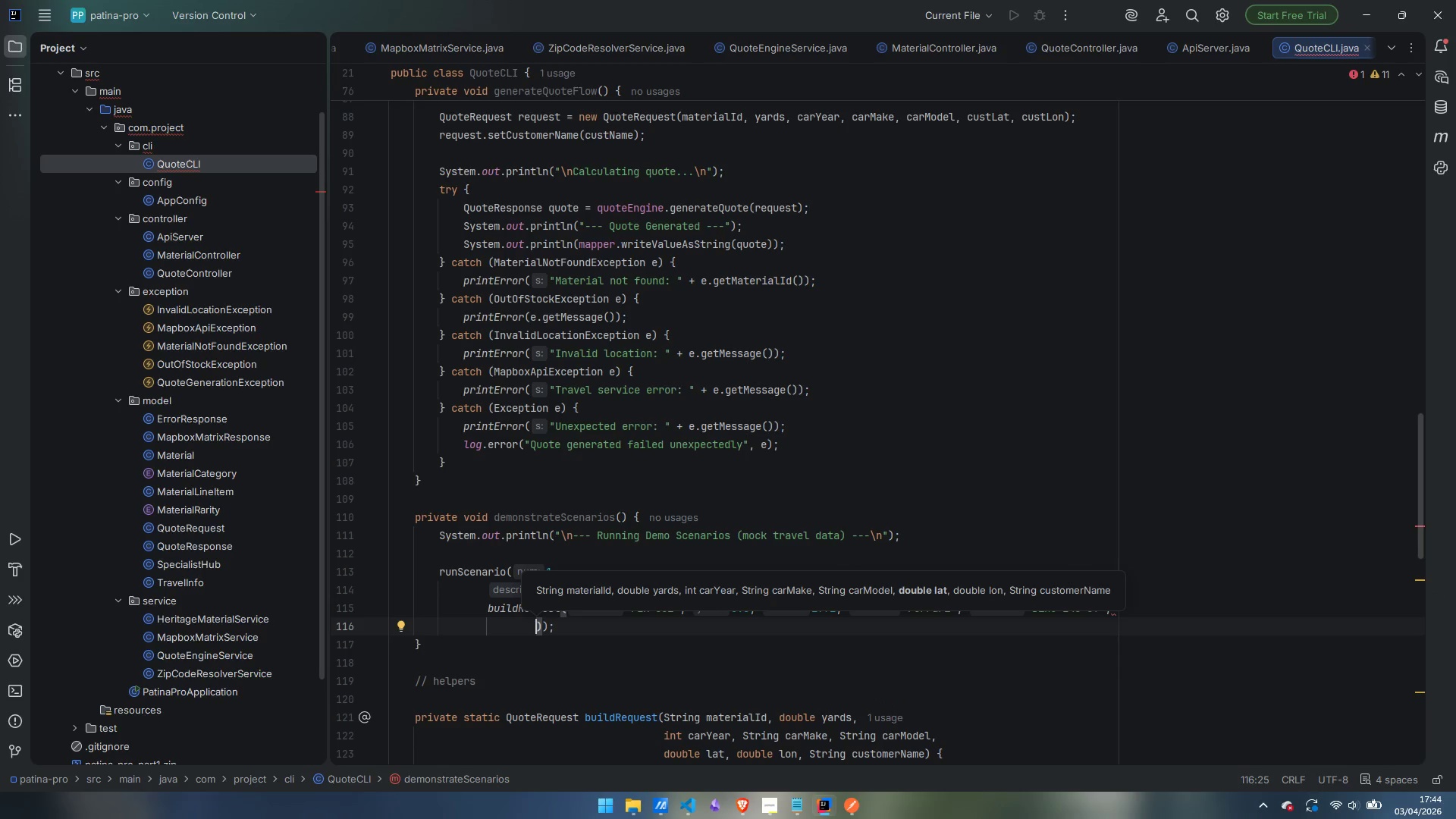 
type(34.0522, -118.2437, "John Doe)
 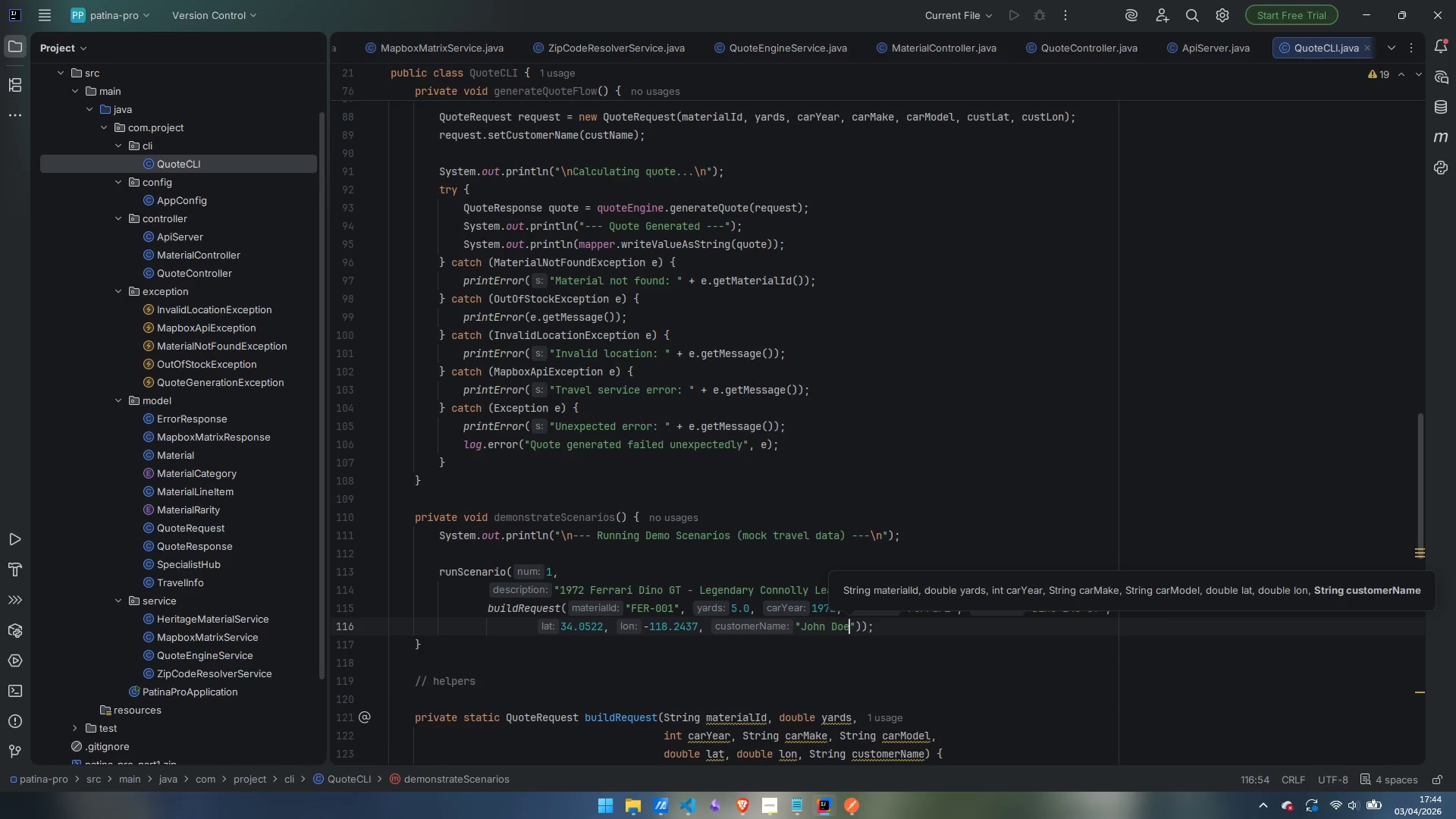 
key(ArrowRight)
 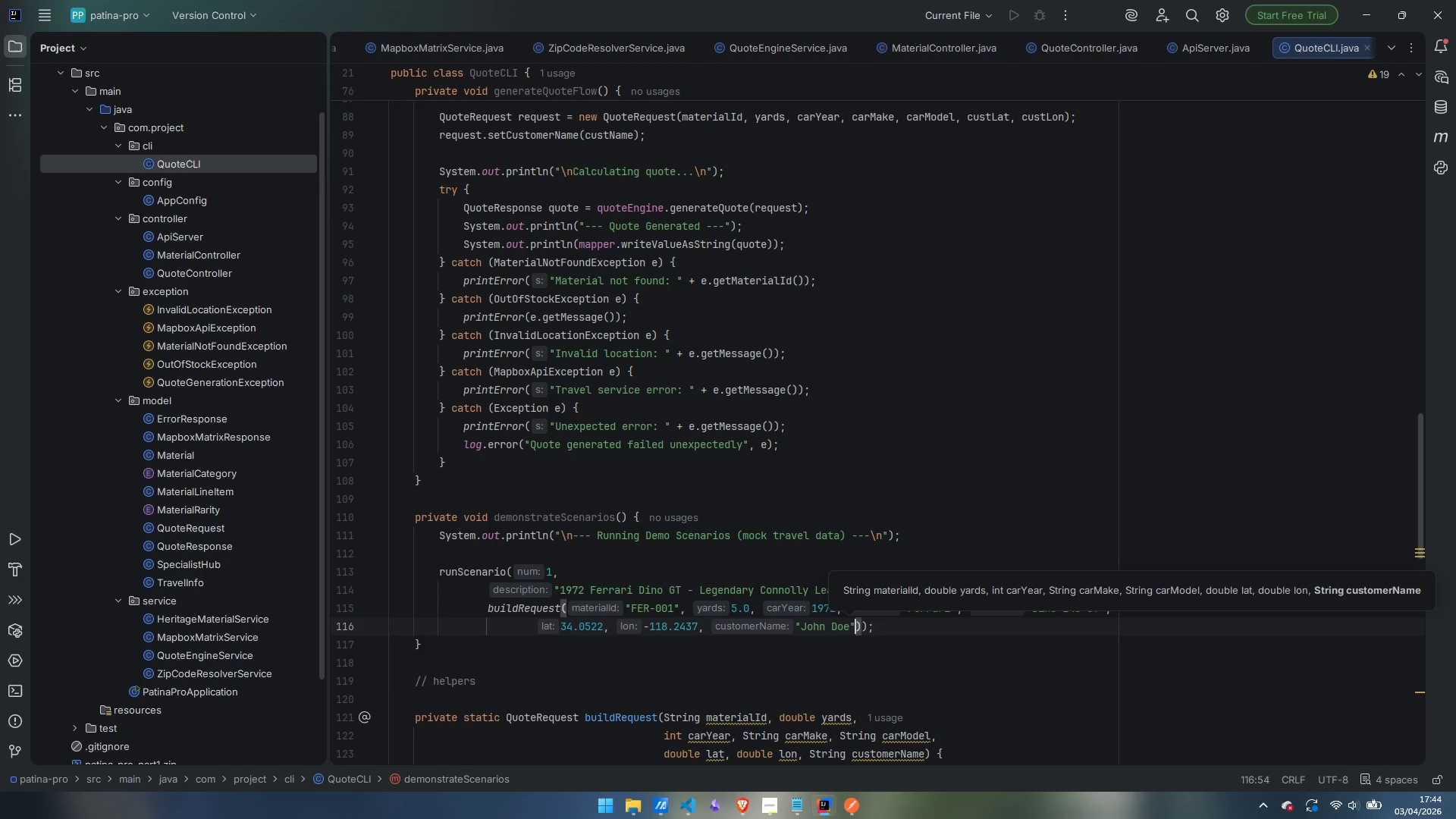 
key(ArrowRight)
 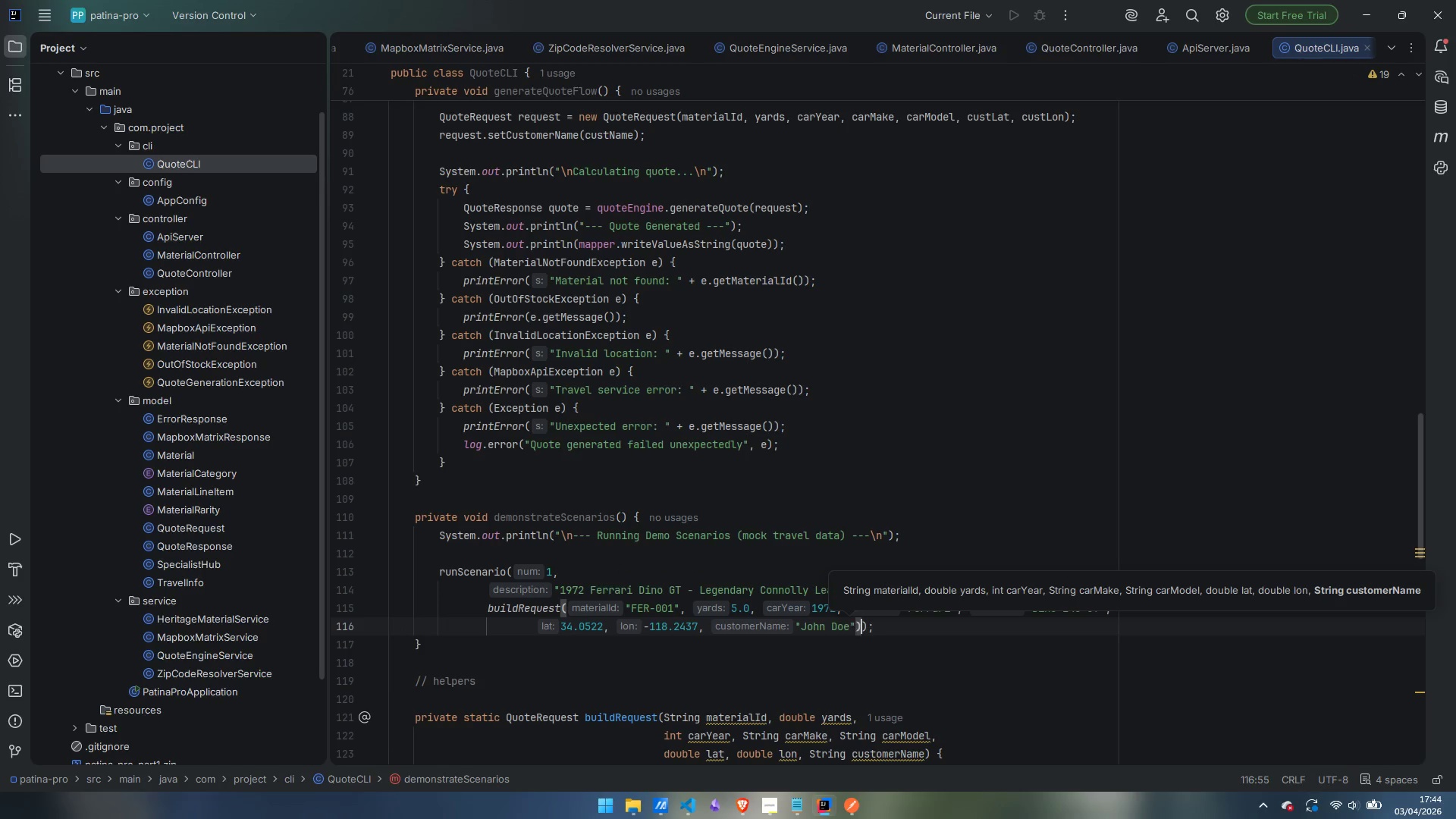 
key(ArrowRight)
 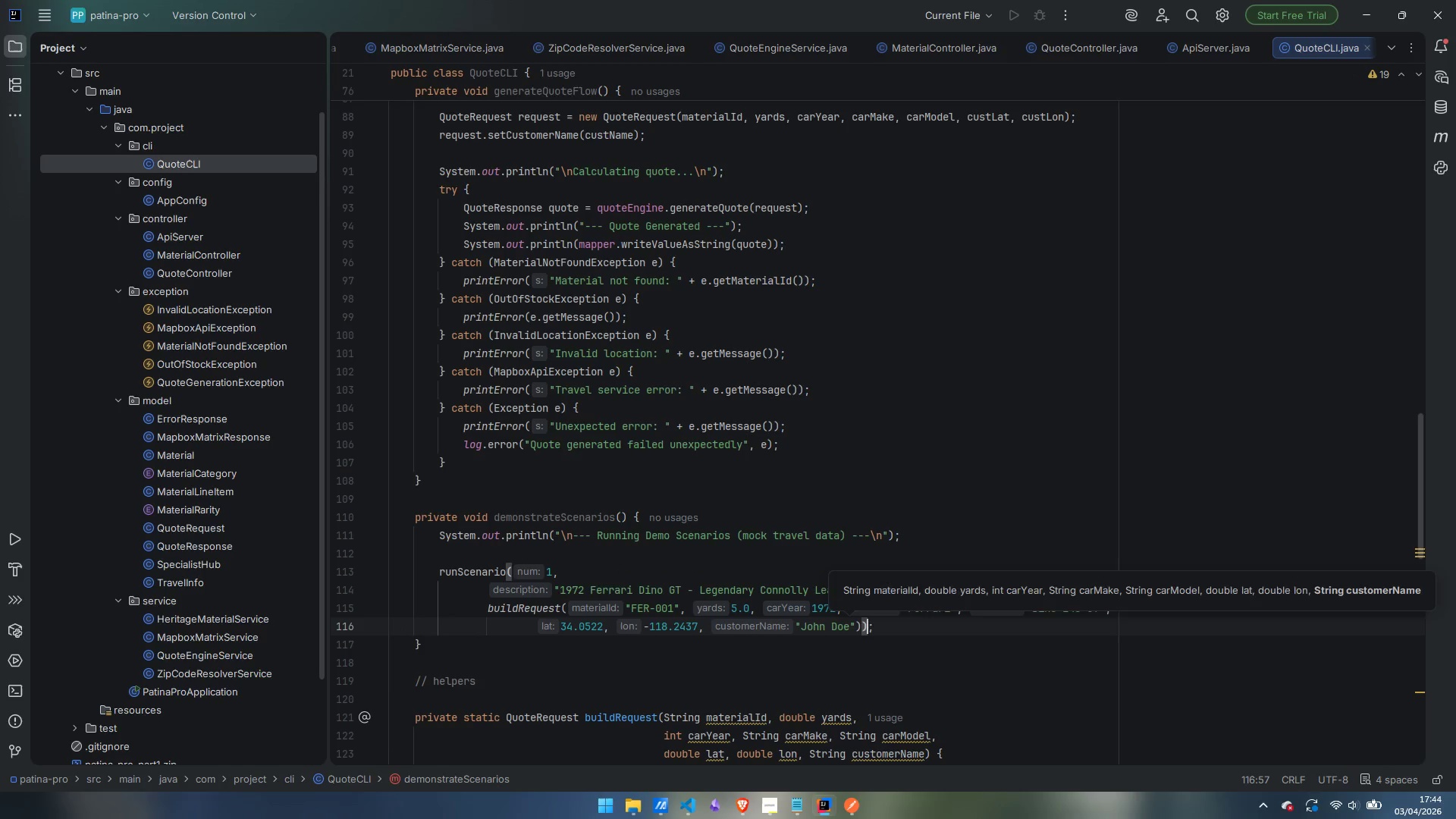 
key(ArrowRight)
 